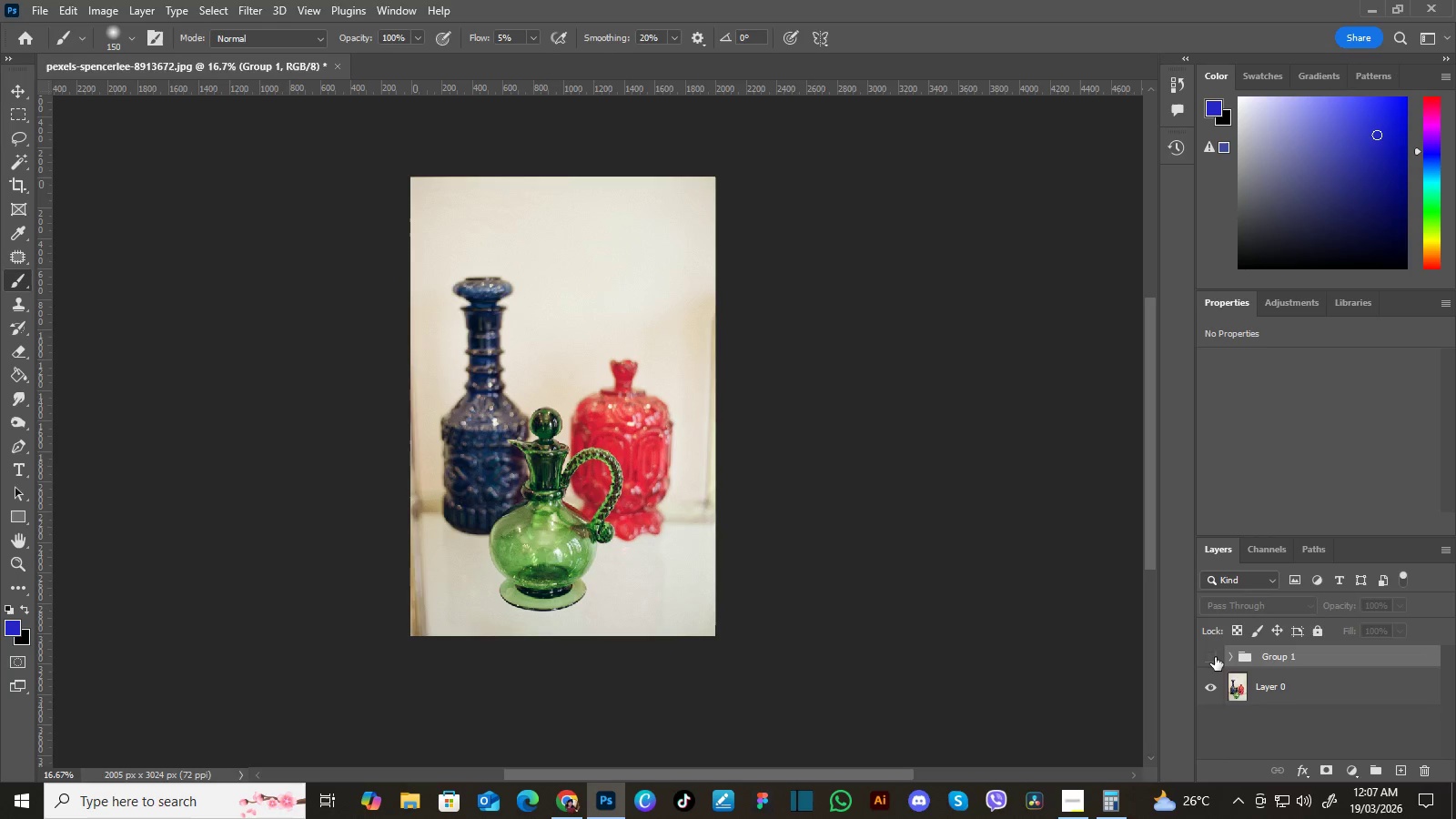 
left_click([1215, 657])
 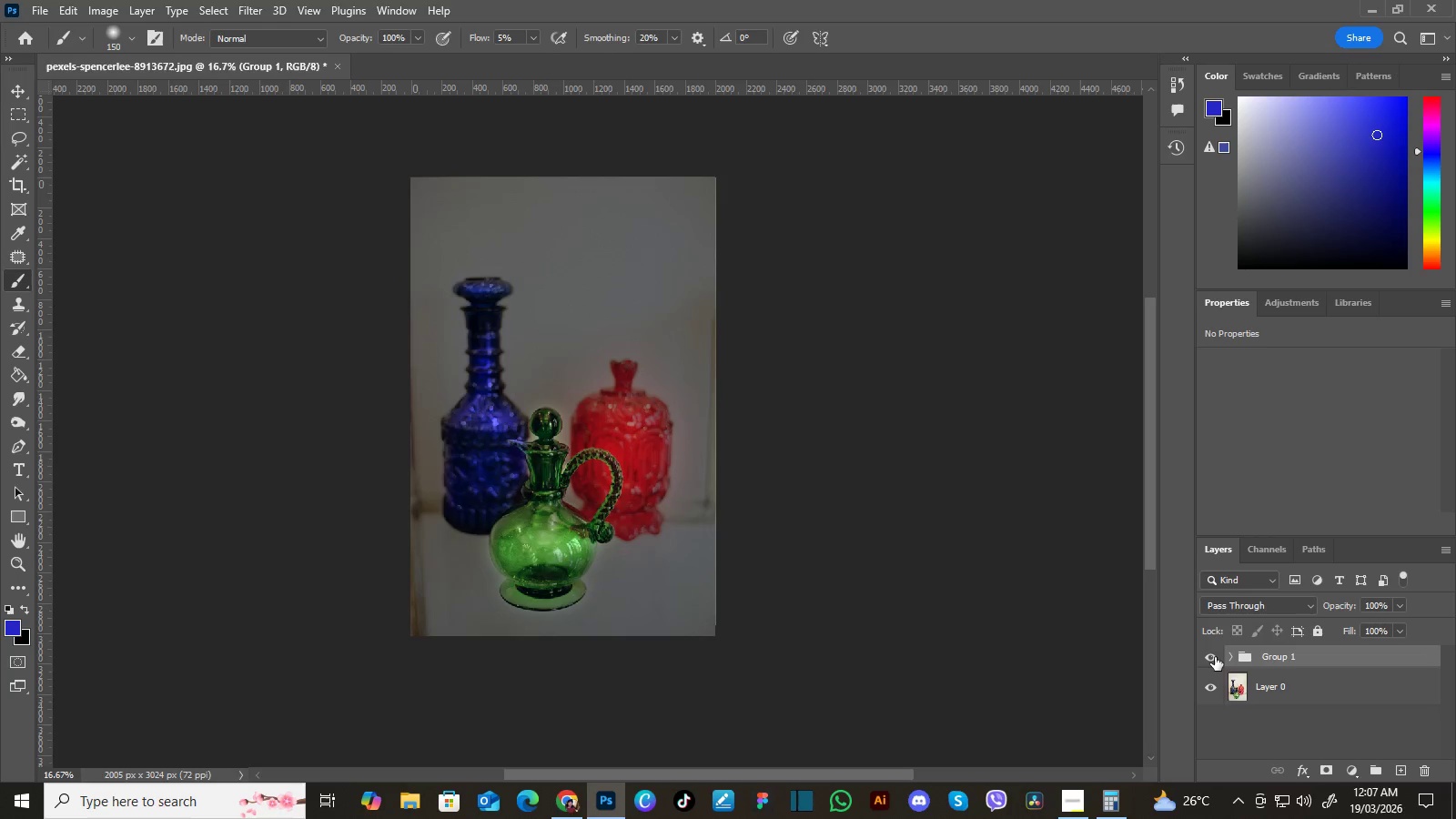 
left_click([1215, 657])
 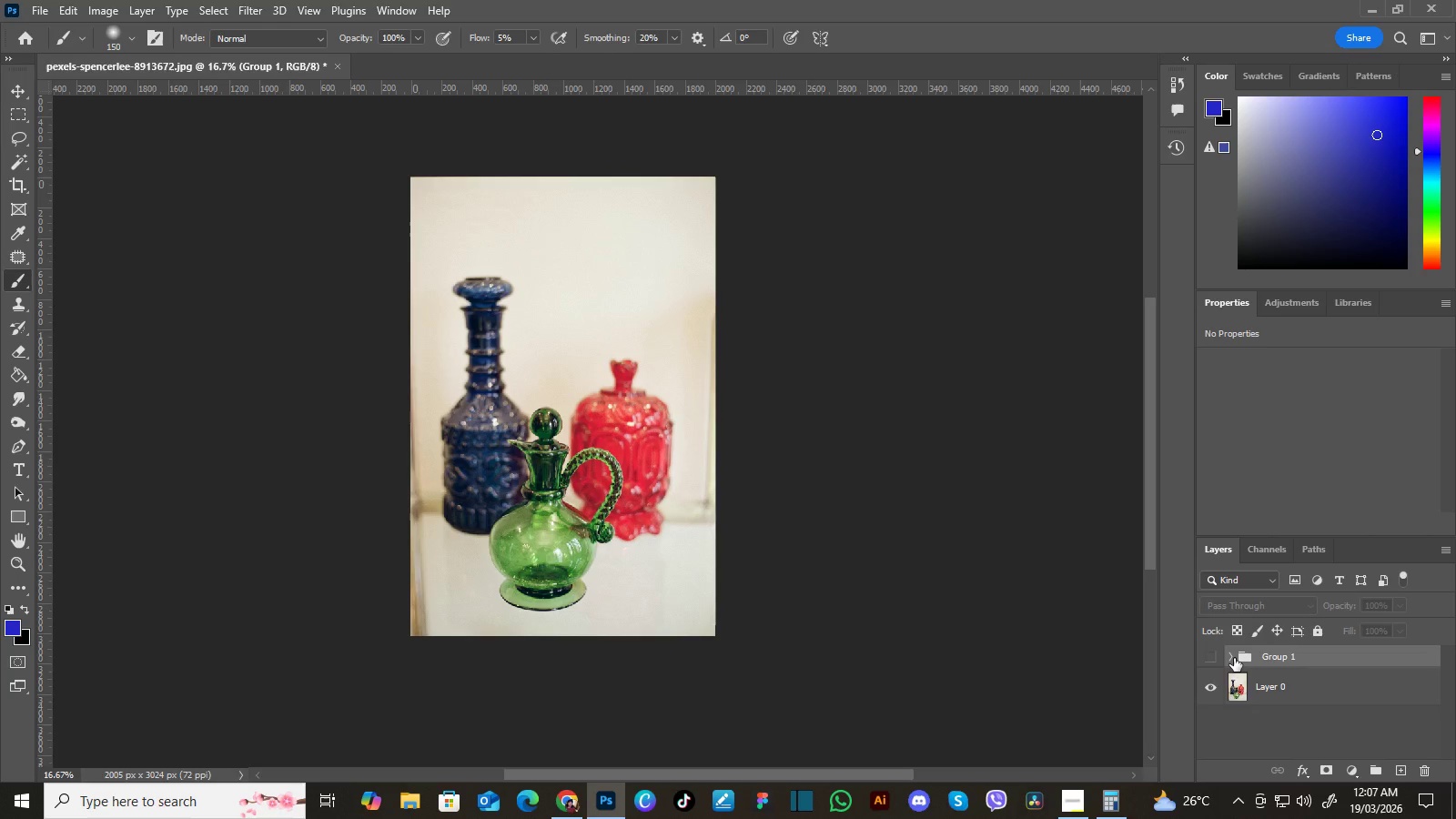 
left_click([1234, 658])
 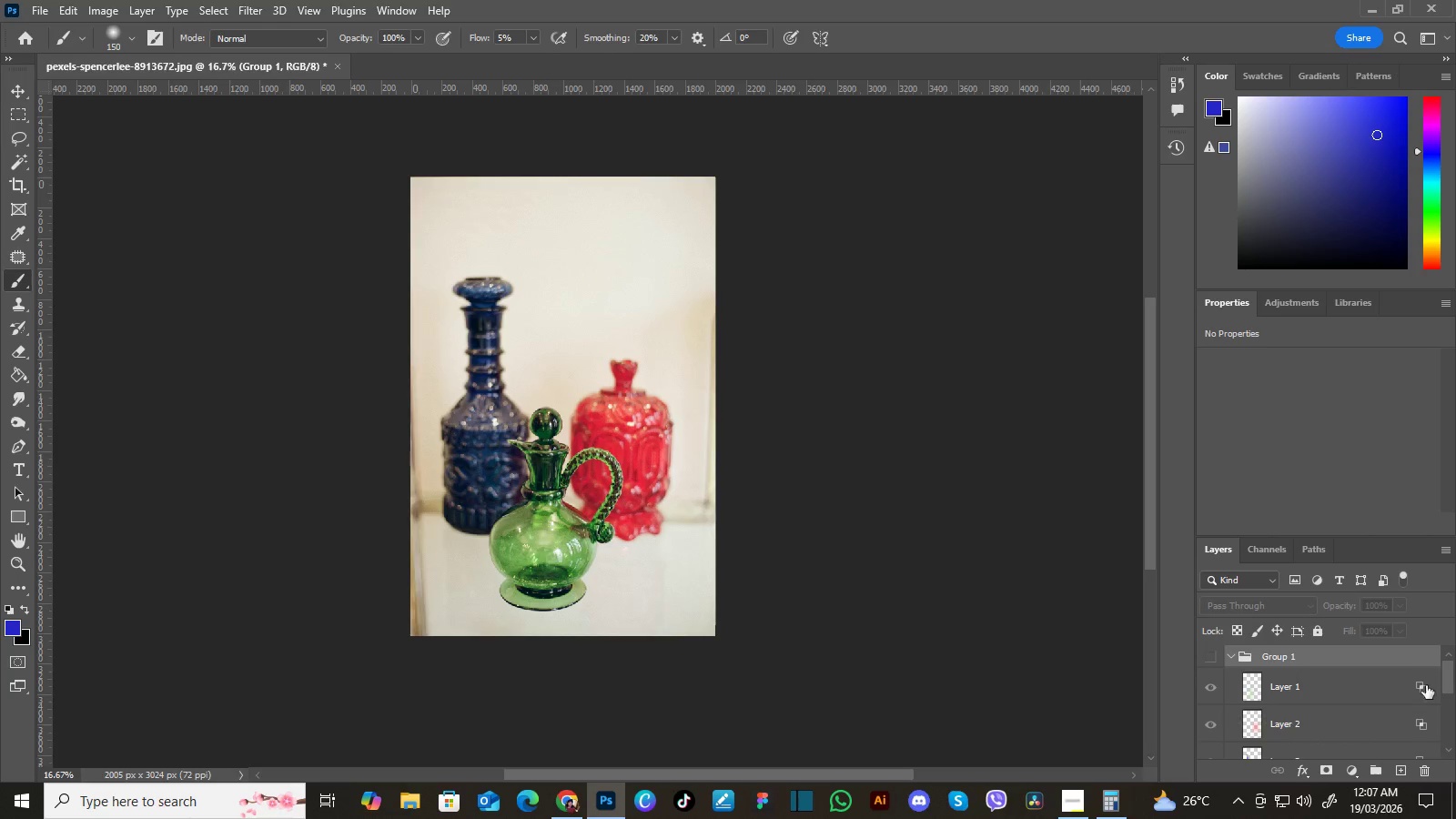 
left_click_drag(start_coordinate=[1453, 676], to_coordinate=[1451, 710])
 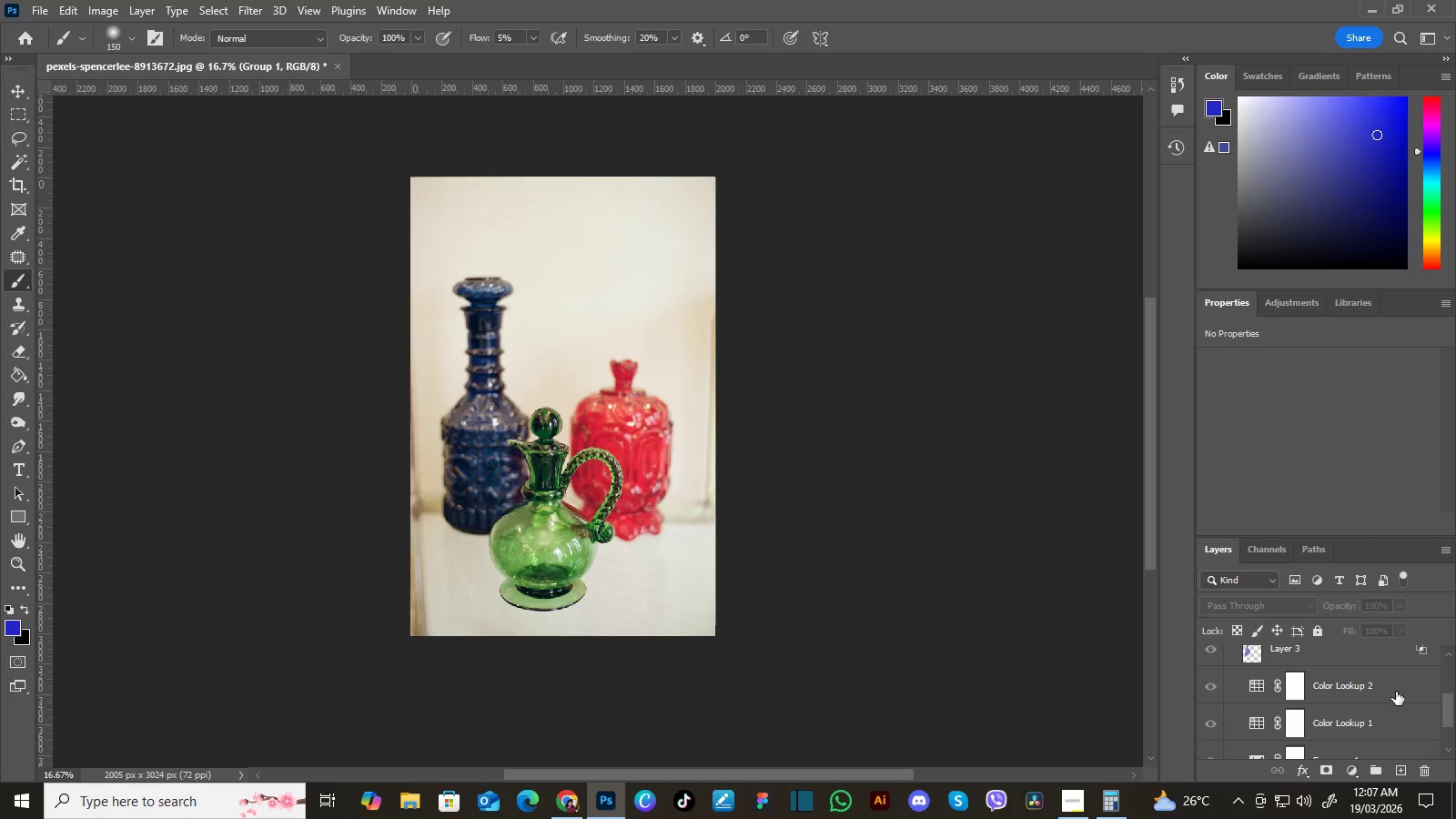 
left_click([1396, 692])
 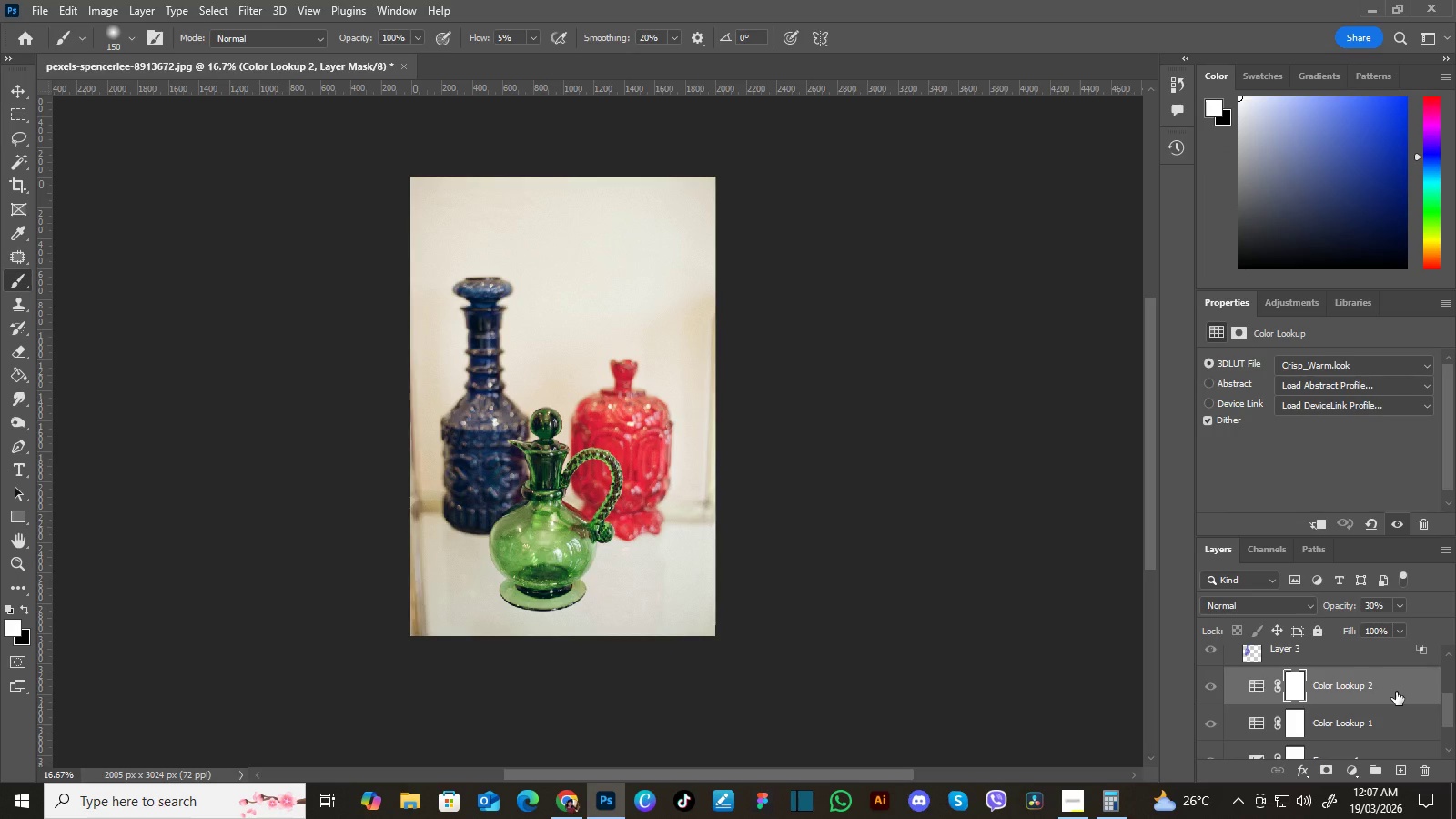 
key(Delete)
 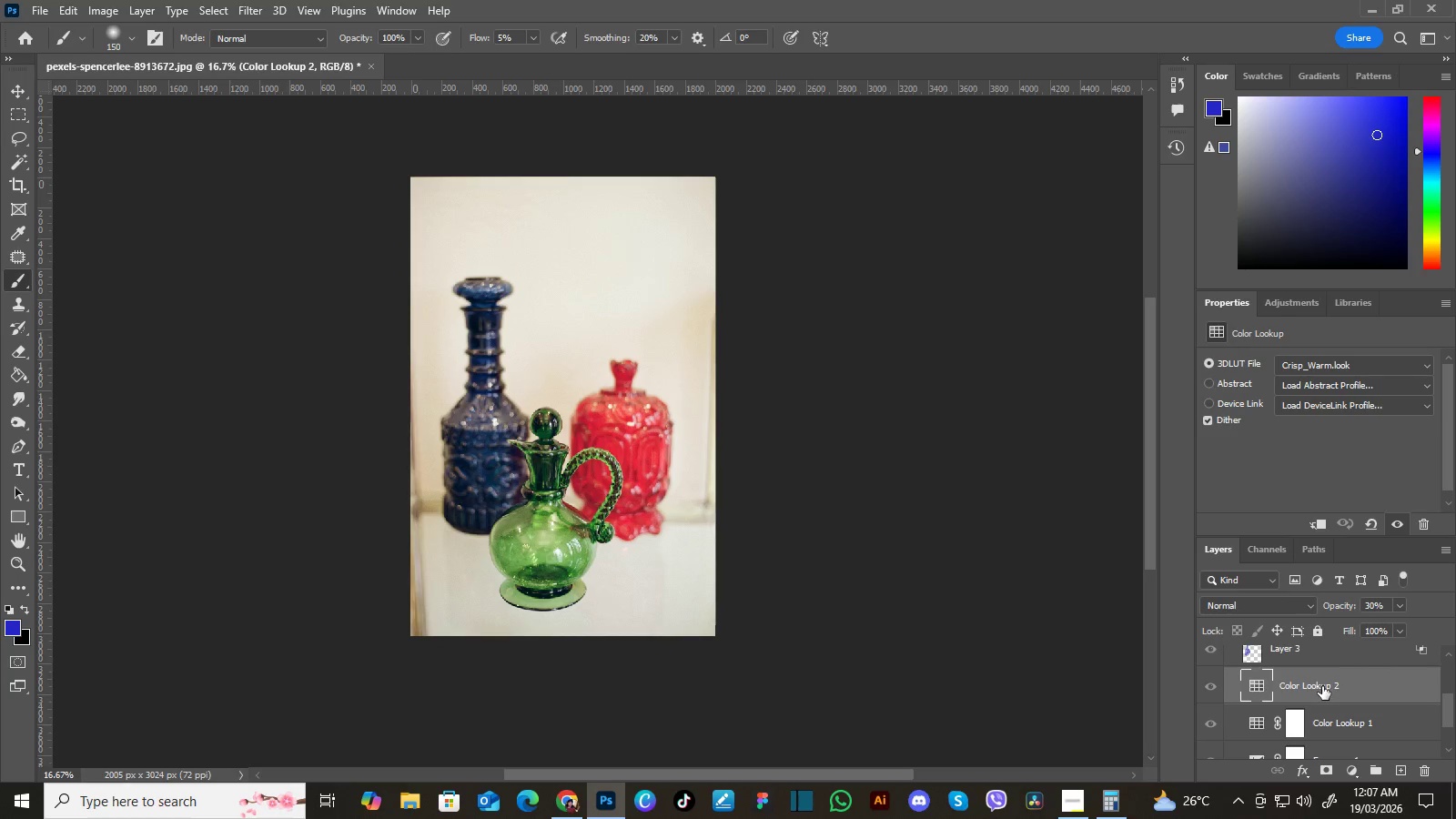 
key(Delete)
 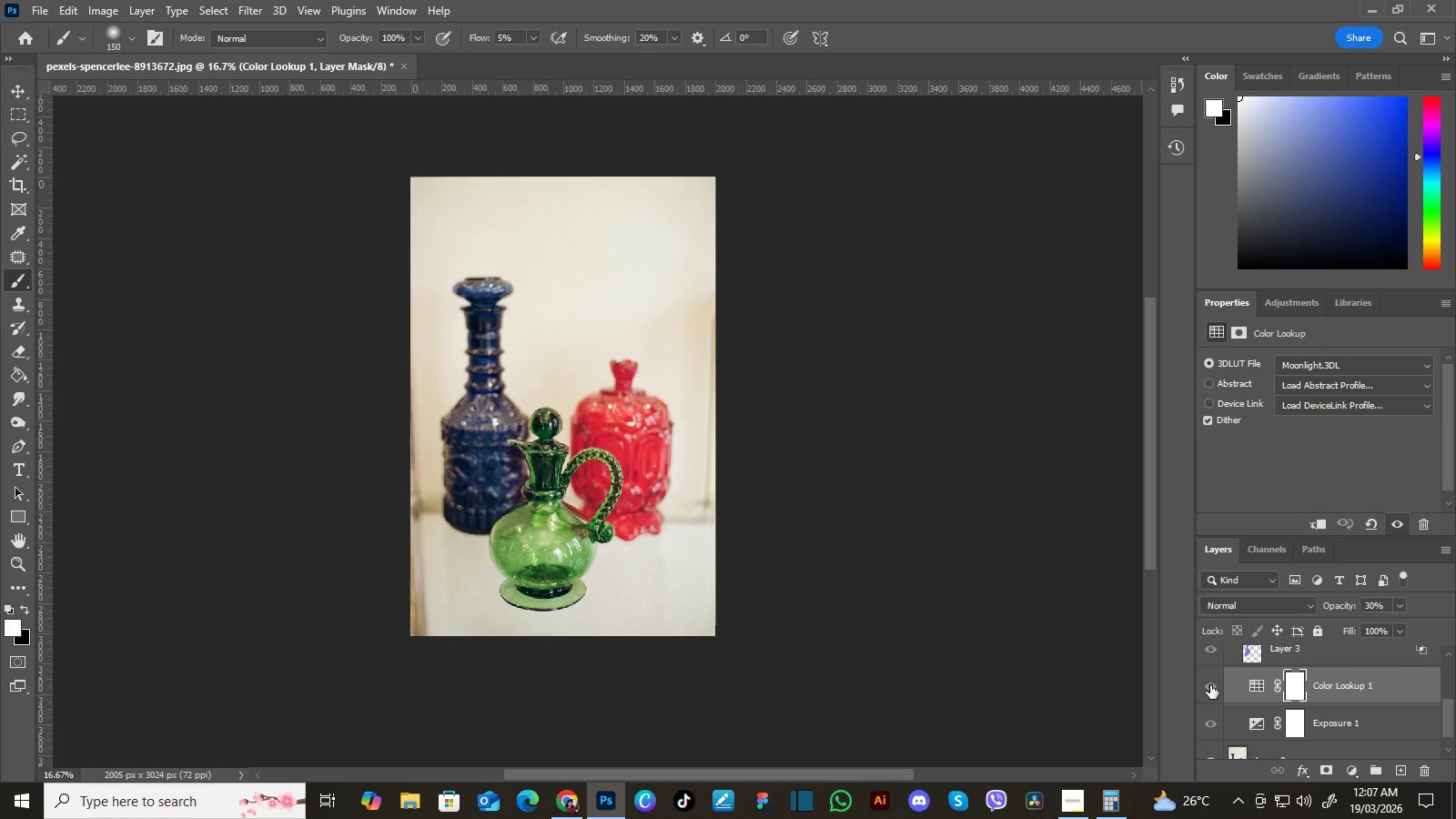 
key(Delete)
 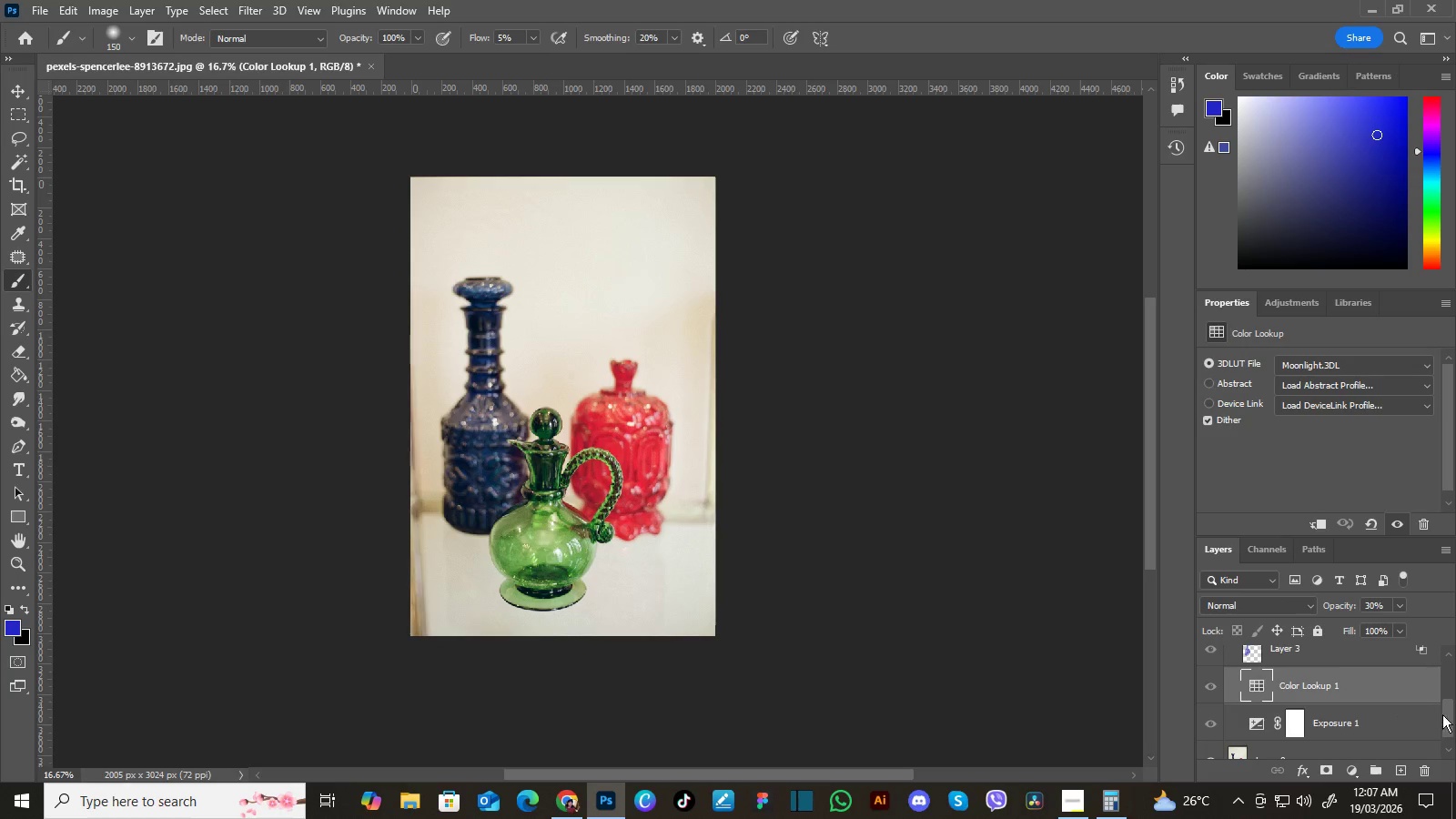 
left_click_drag(start_coordinate=[1449, 714], to_coordinate=[1455, 662])
 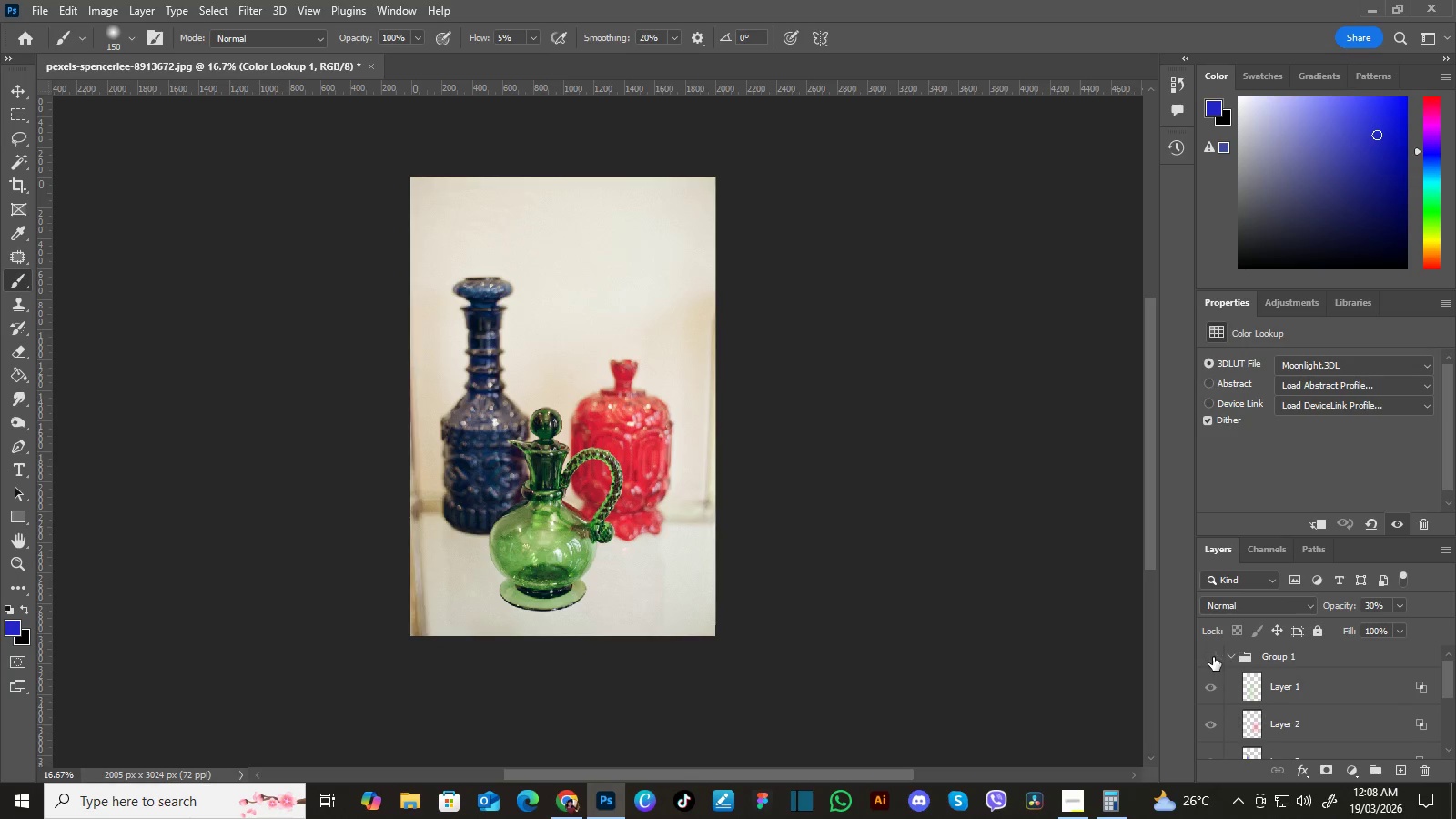 
left_click([1213, 657])
 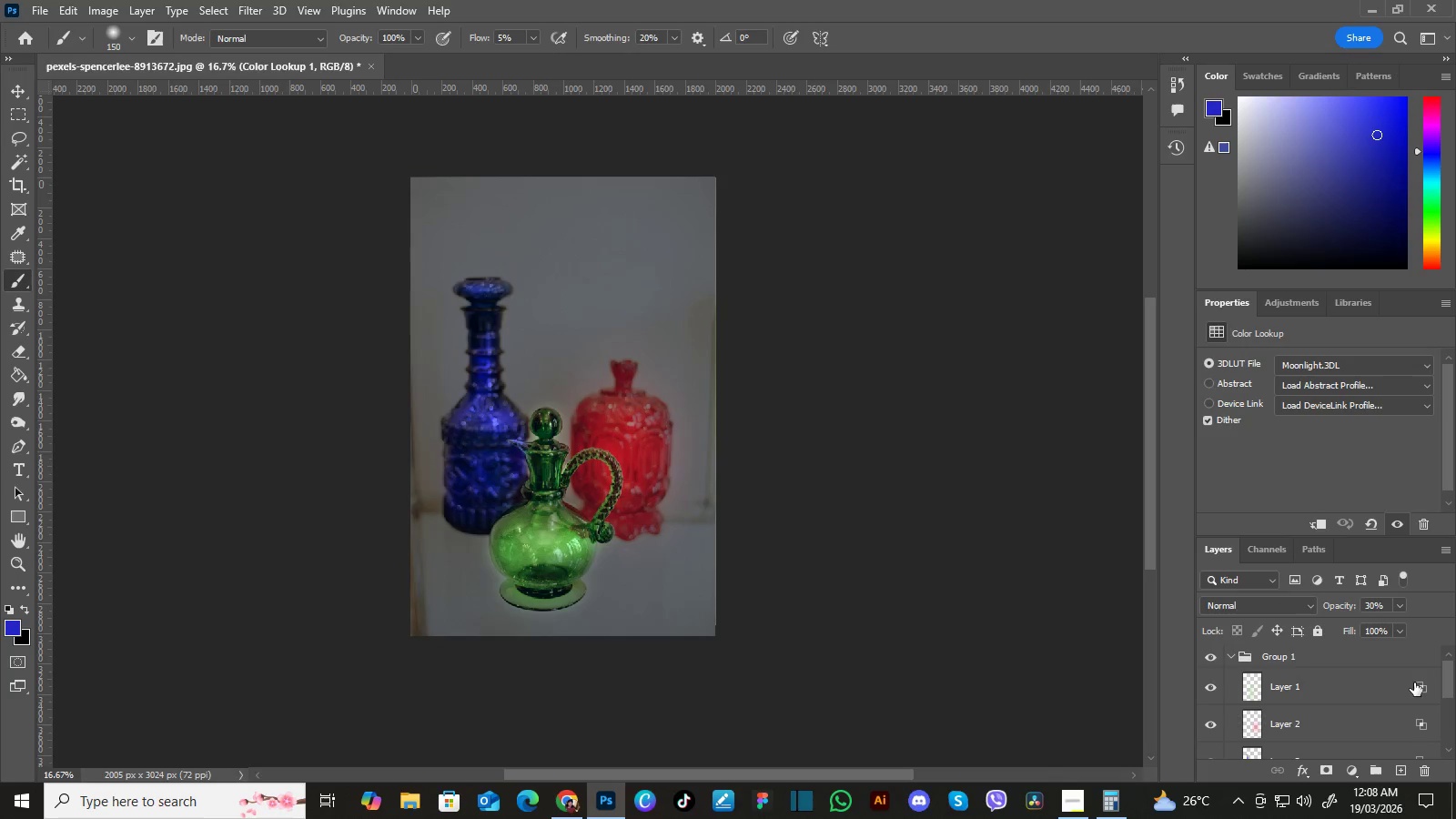 
left_click_drag(start_coordinate=[1451, 680], to_coordinate=[1450, 733])
 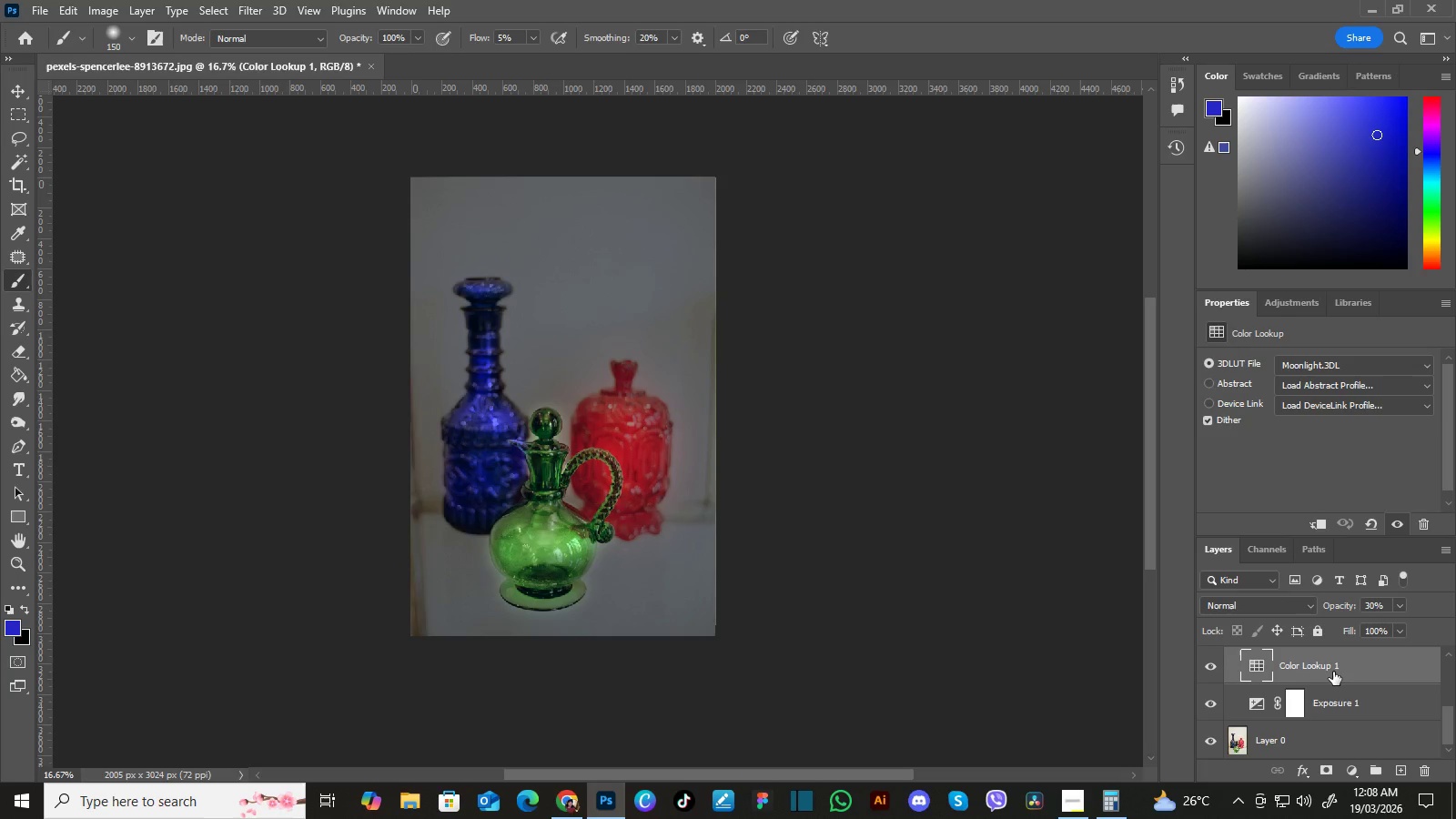 
key(Delete)
 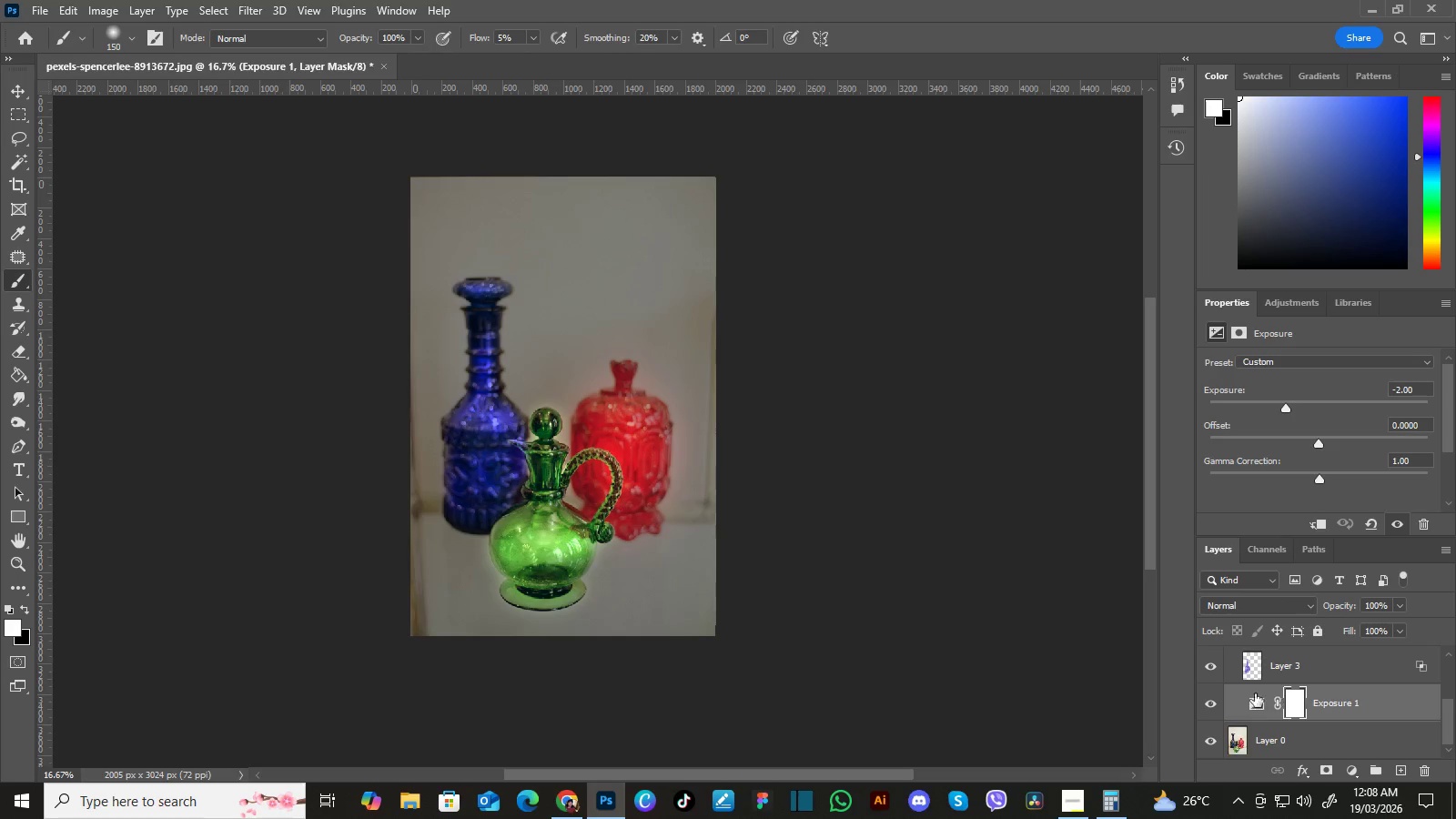 
left_click([1210, 698])
 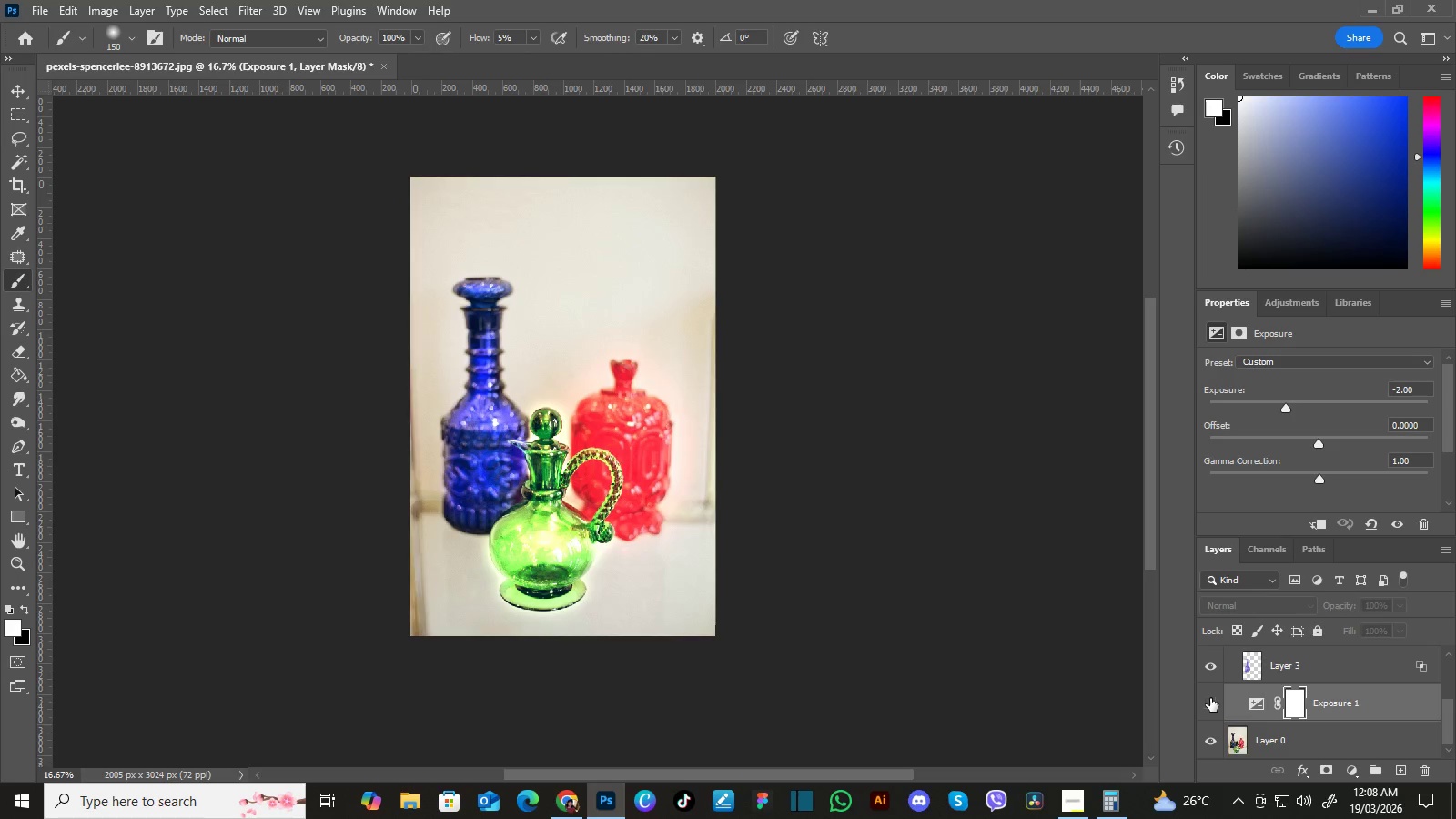 
left_click([1210, 698])
 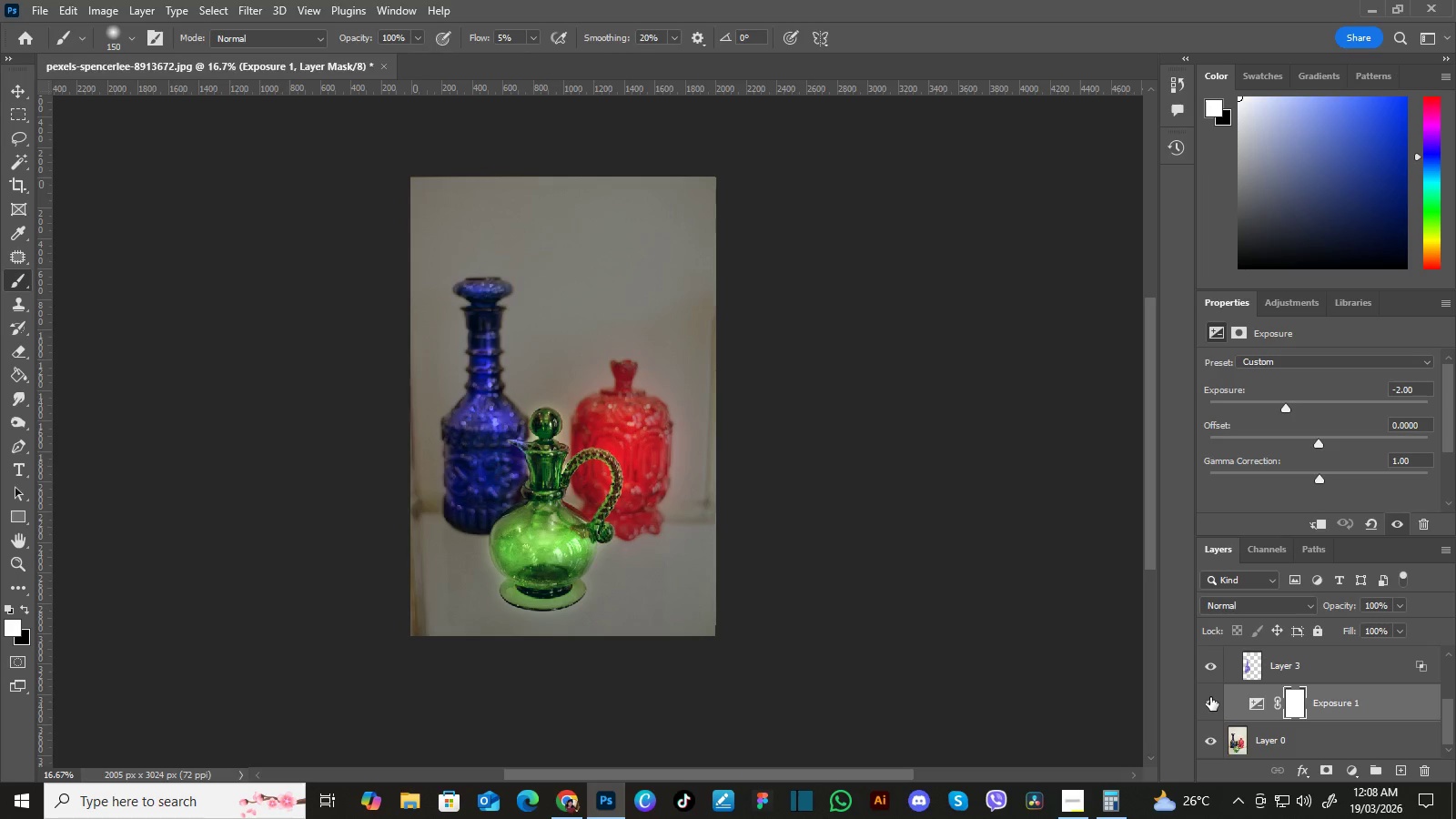 
left_click([1210, 697])
 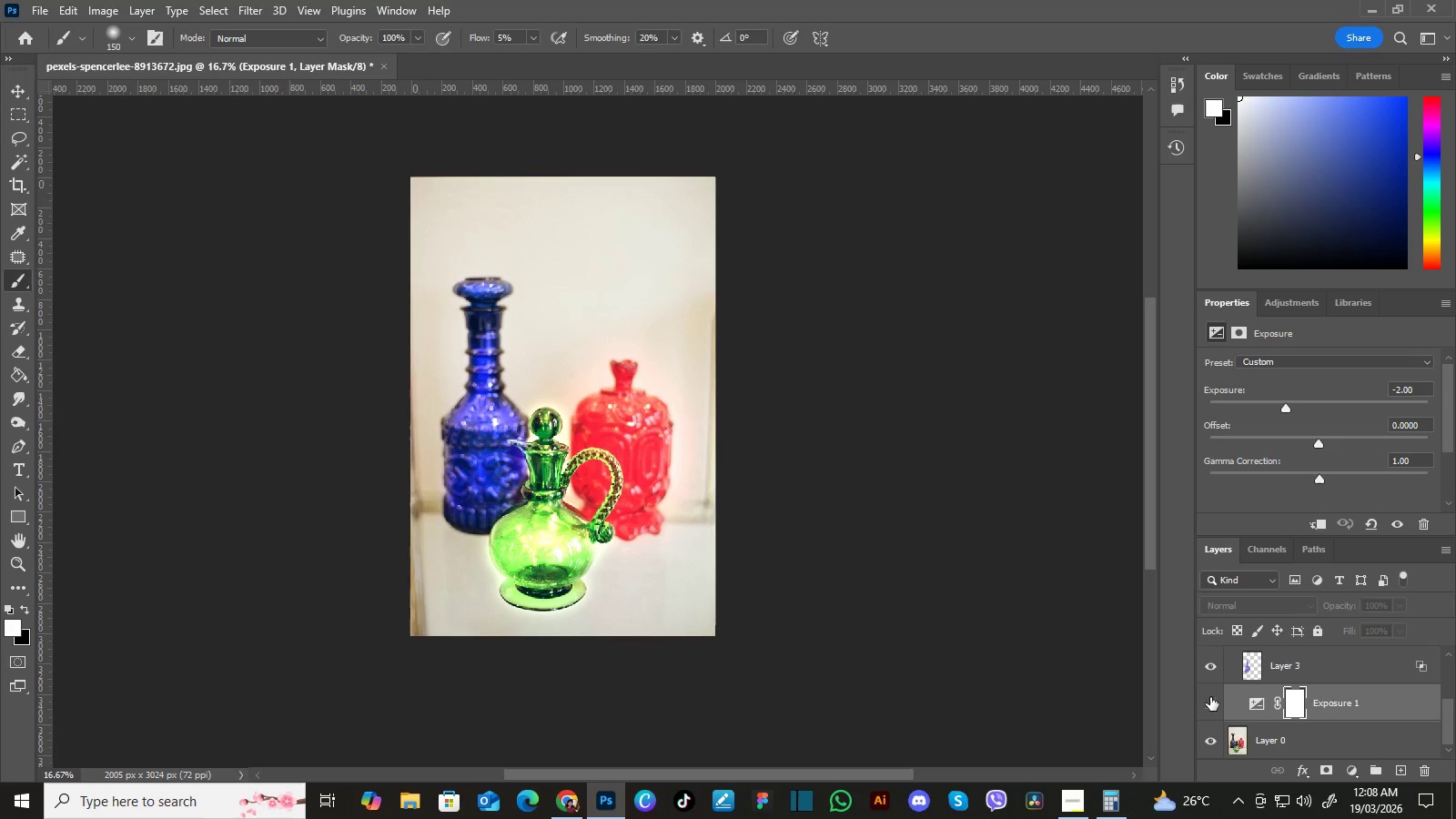 
left_click([1210, 697])
 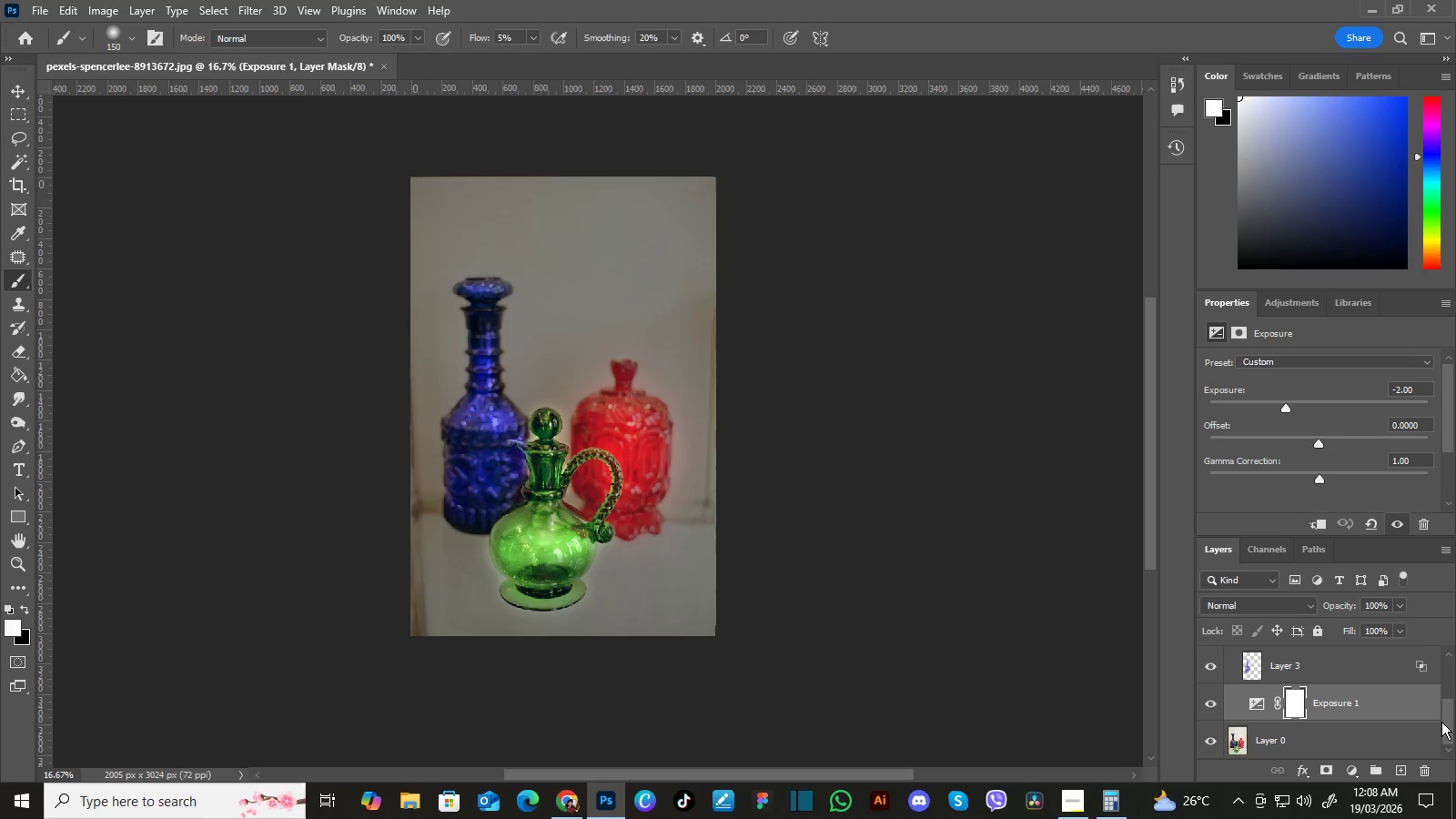 
left_click_drag(start_coordinate=[1443, 718], to_coordinate=[1446, 662])
 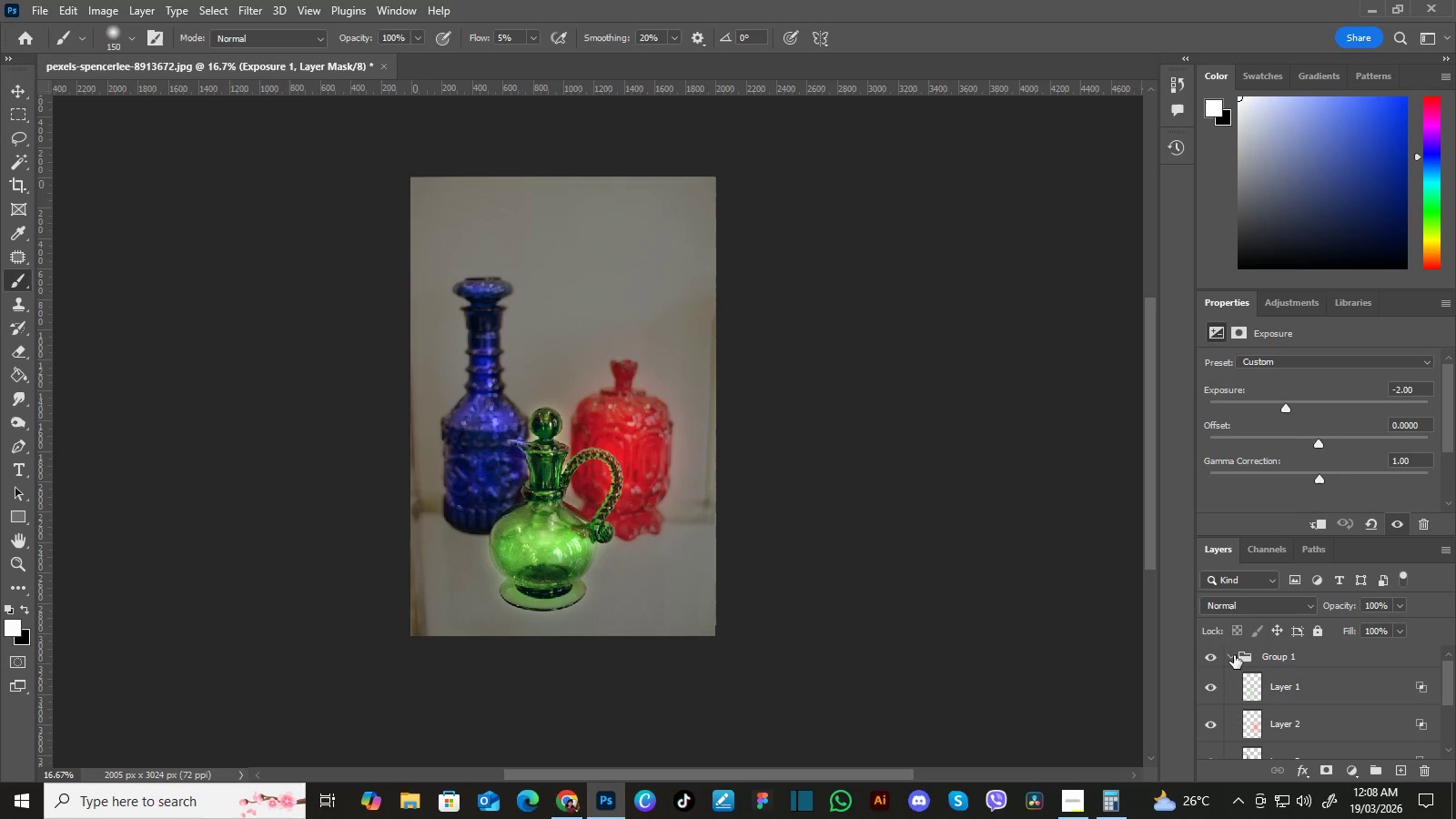 
left_click([1232, 655])
 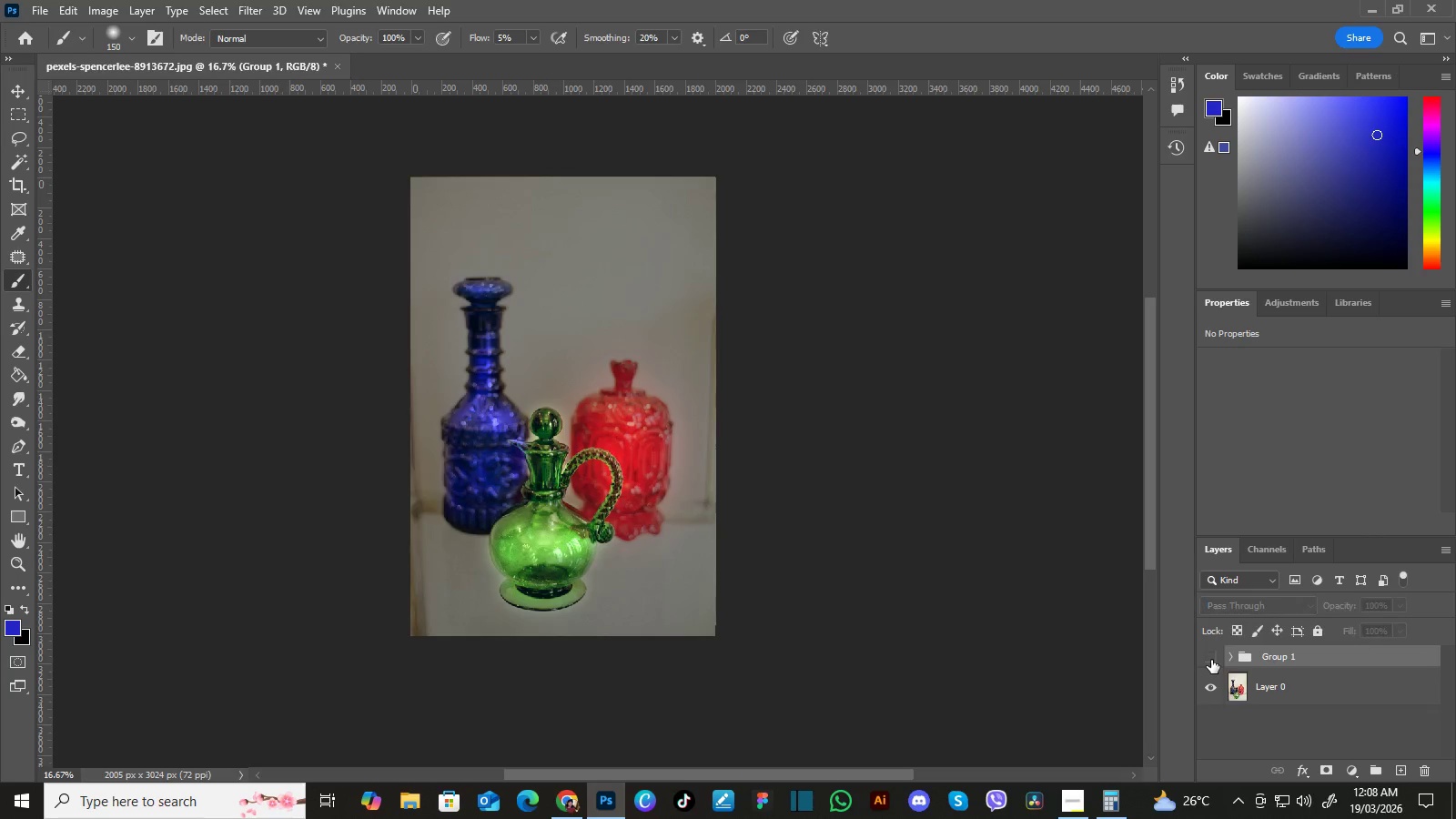 
left_click([1211, 660])
 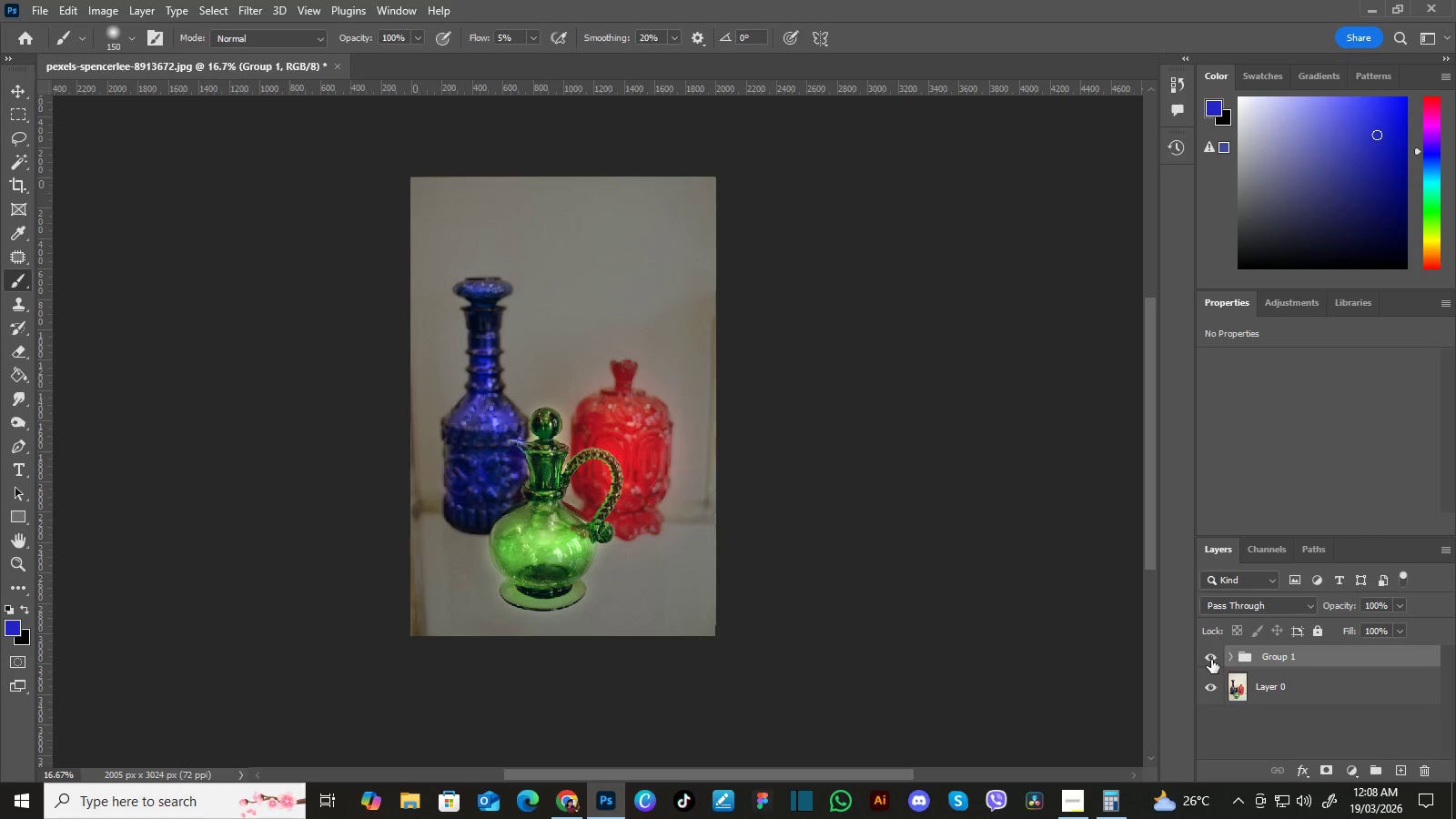 
left_click([1211, 660])
 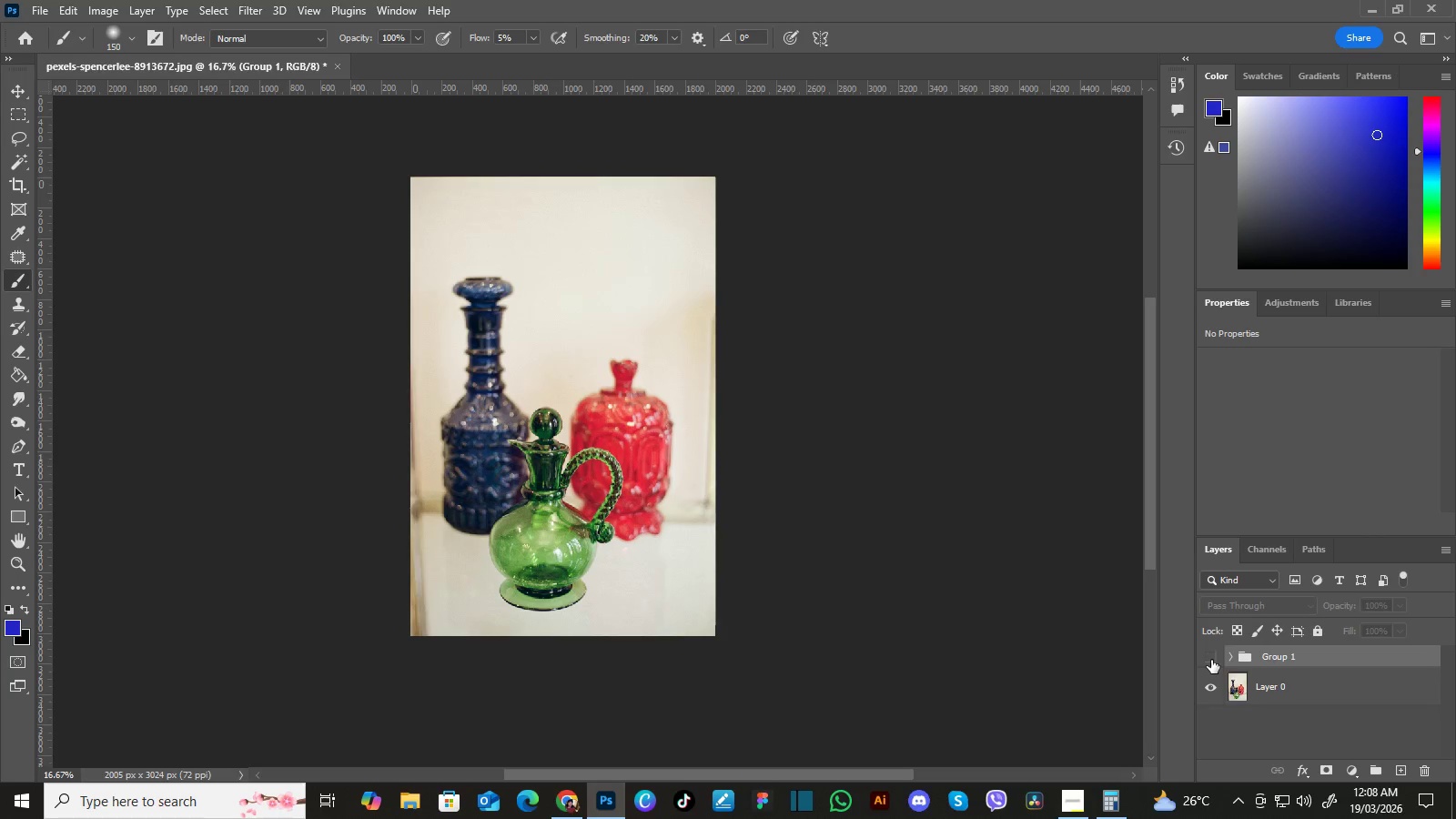 
left_click([1211, 660])
 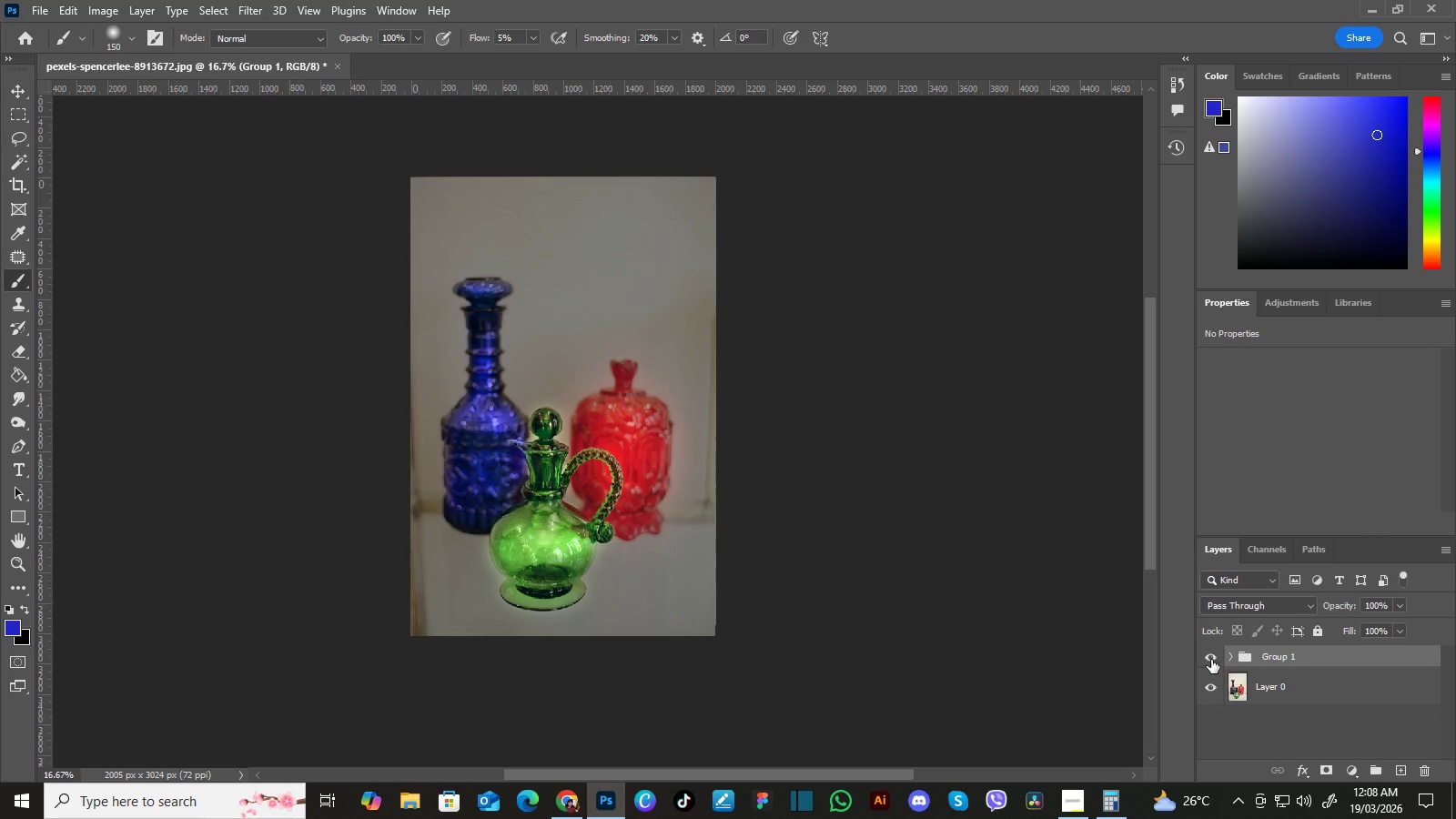 
left_click([1211, 660])
 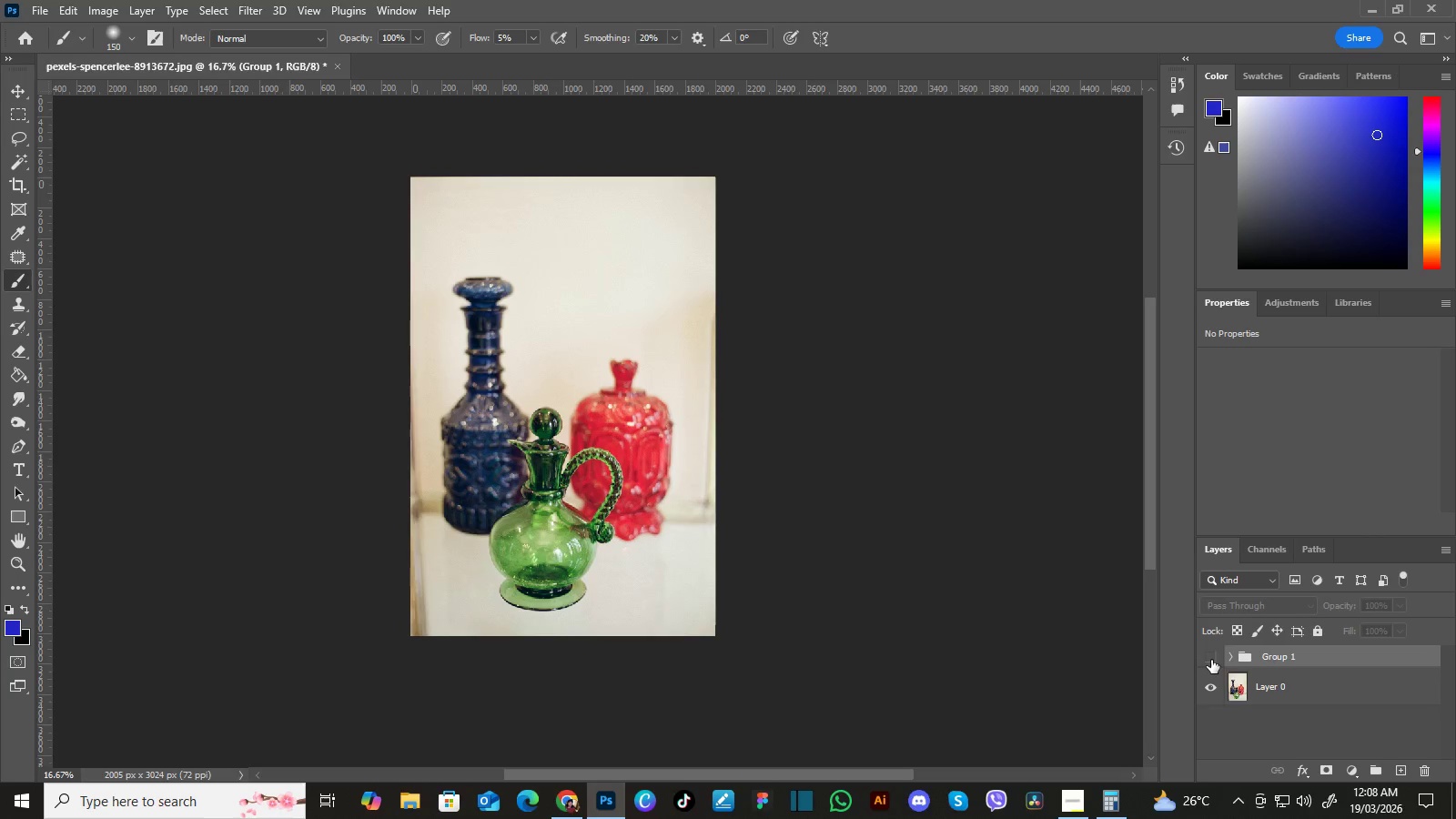 
left_click([1211, 660])
 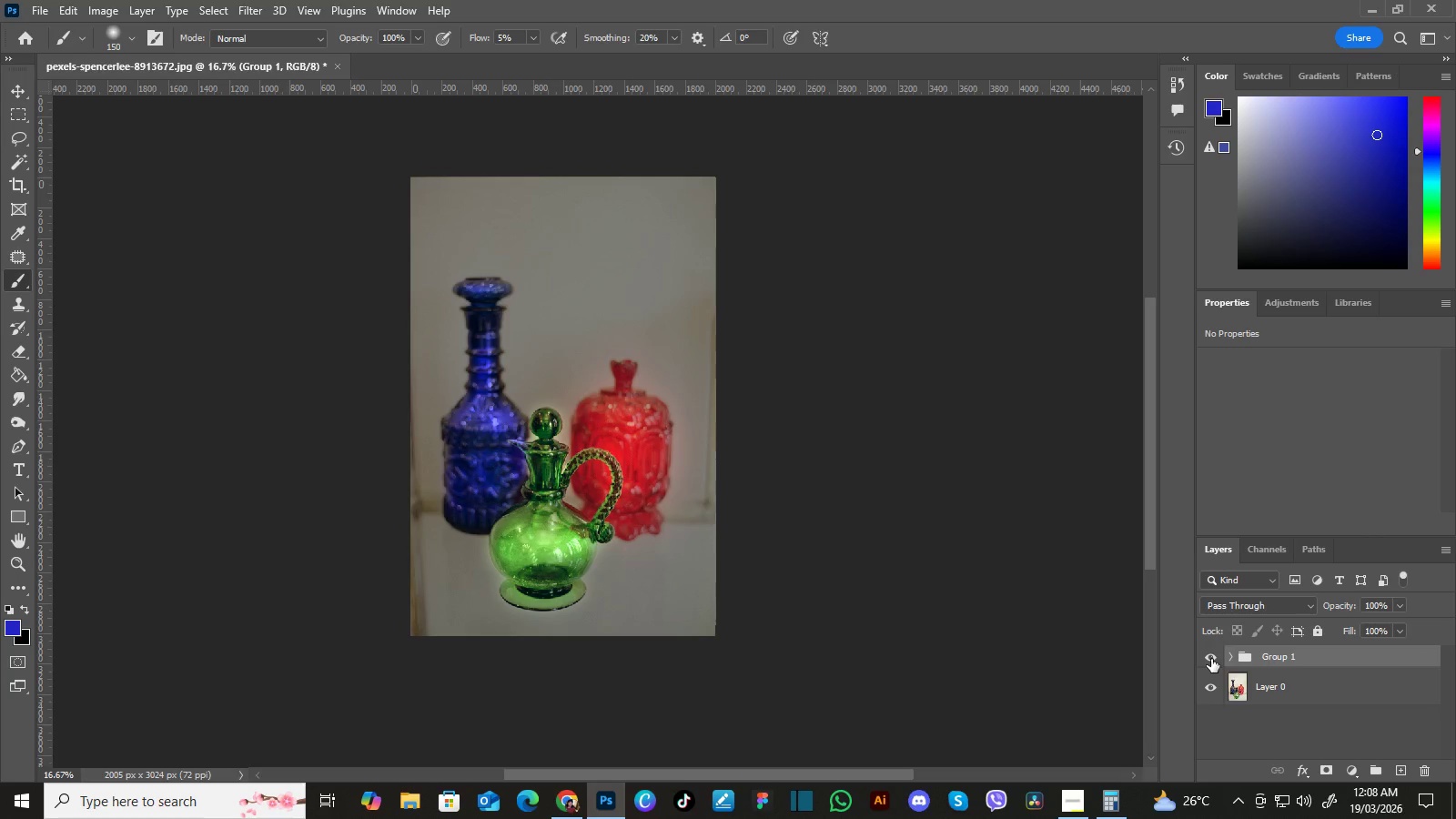 
left_click([1211, 659])
 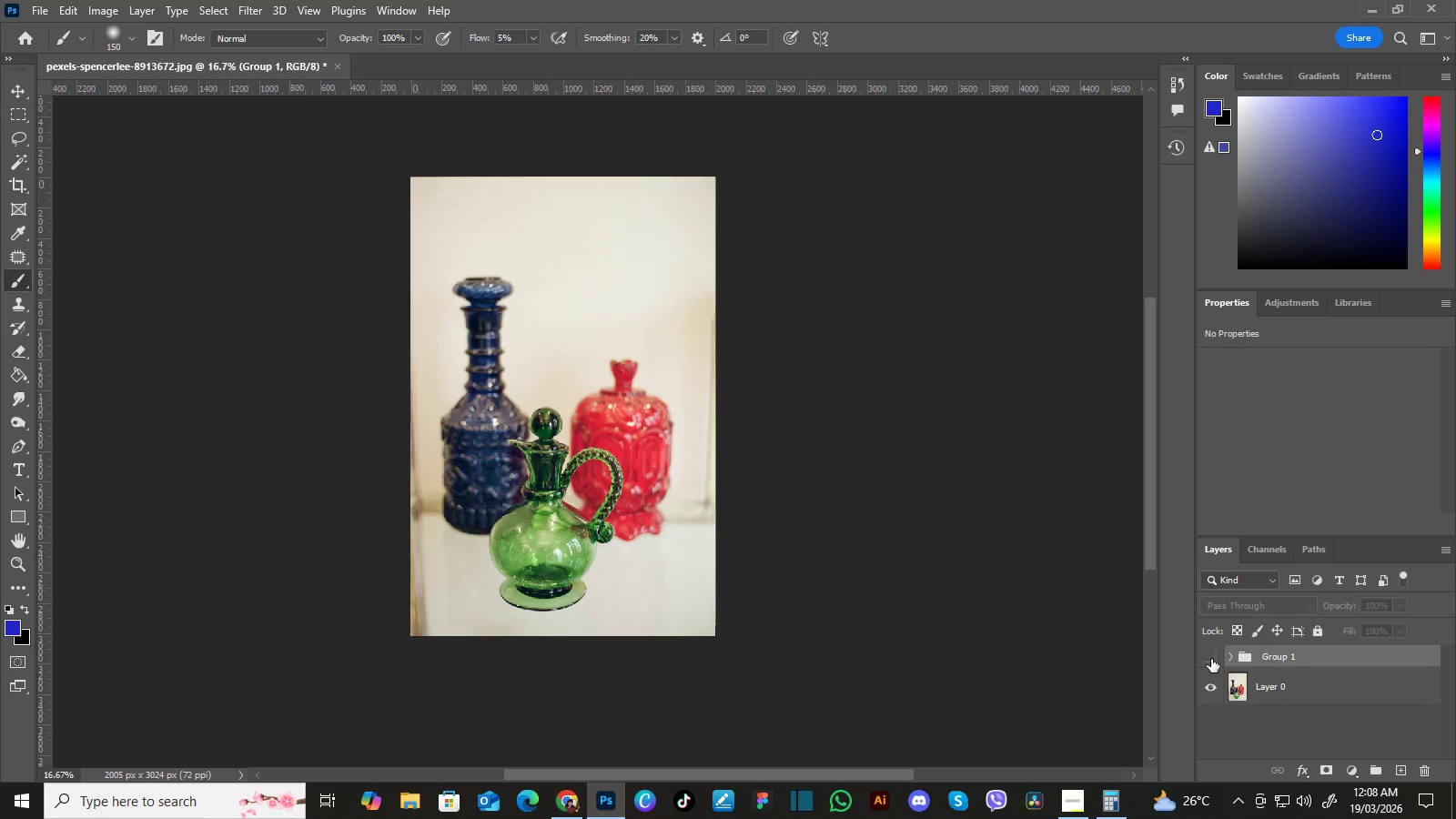 
left_click([1211, 659])
 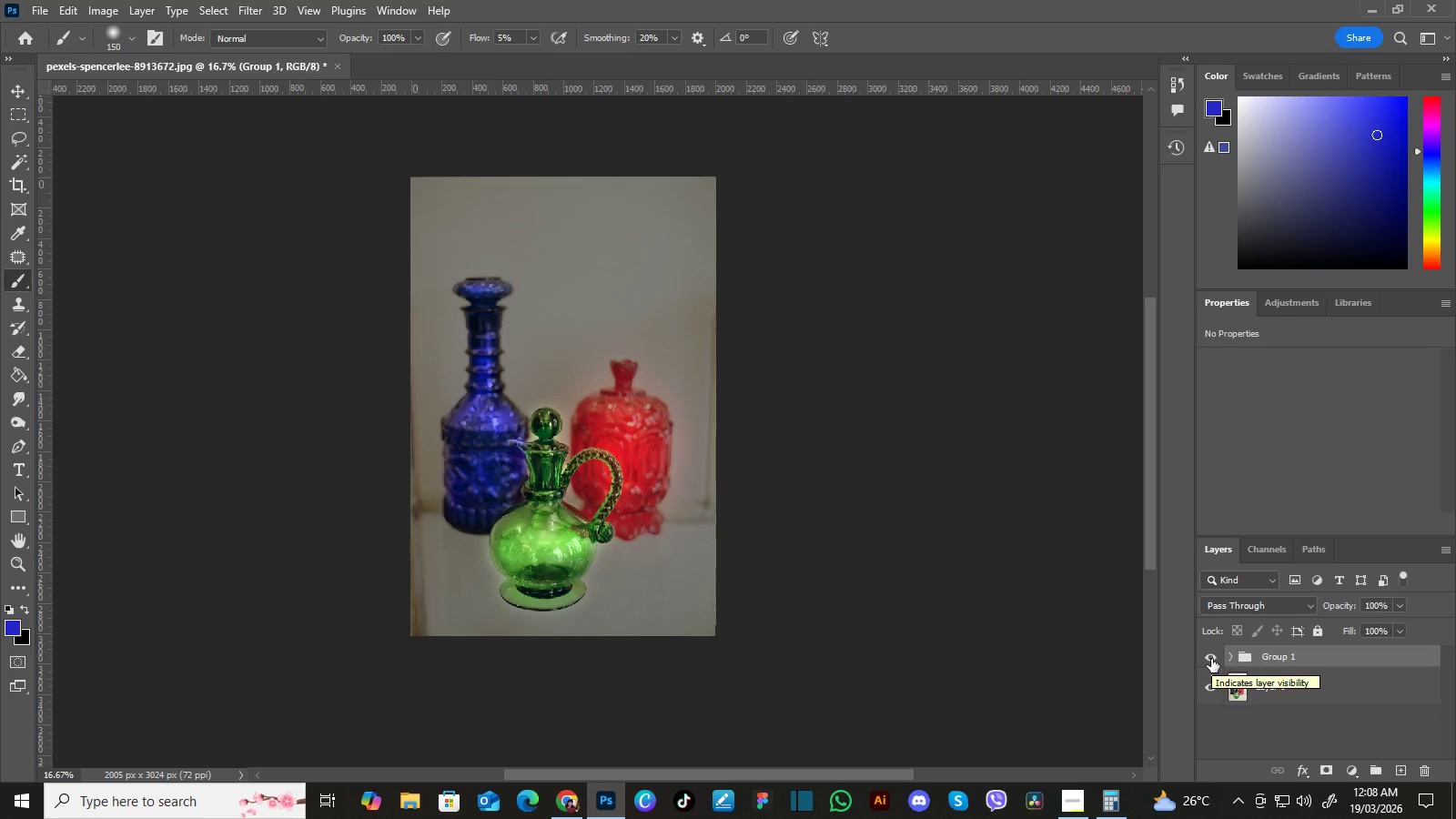 
wait(6.52)
 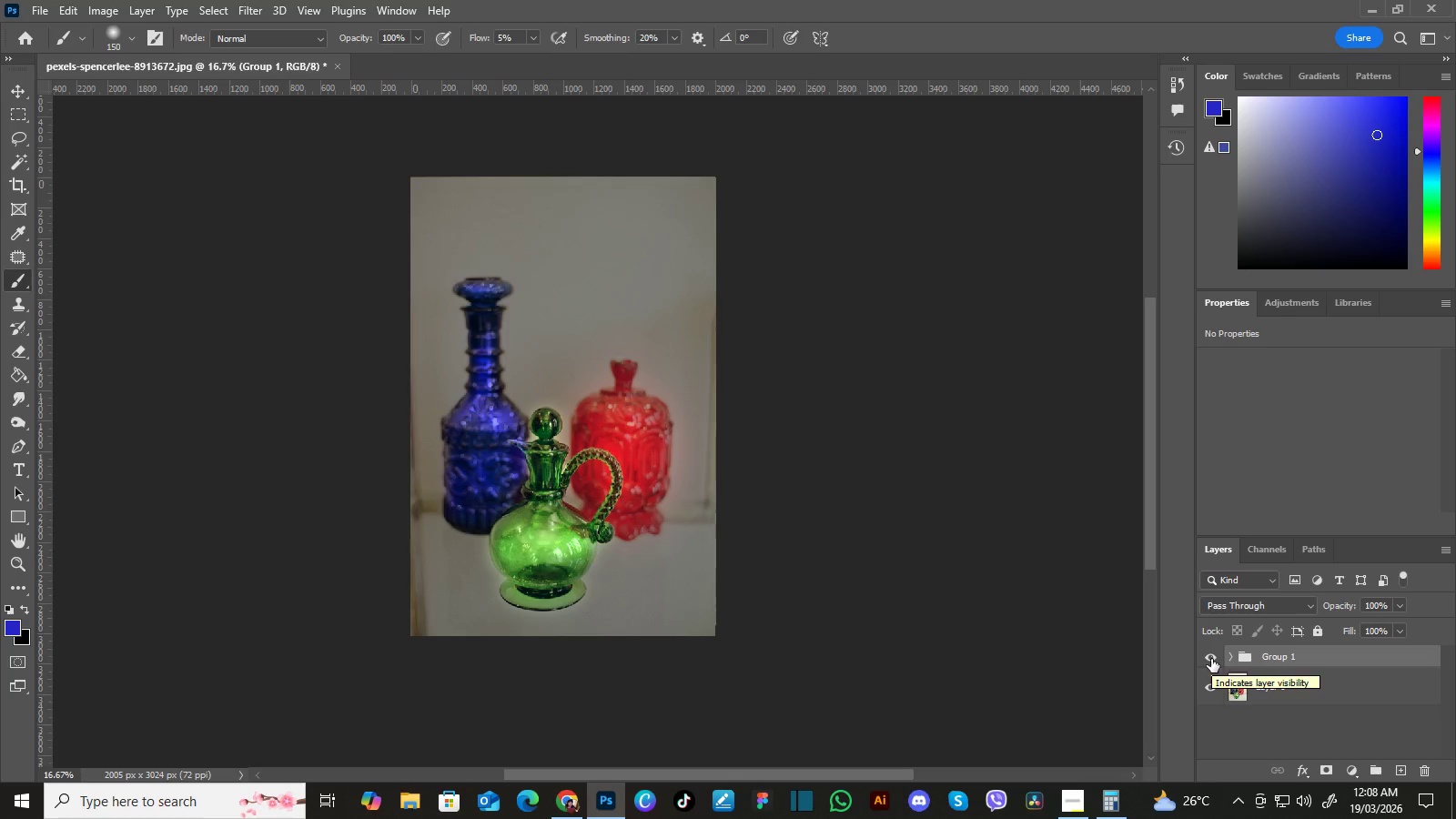 
left_click([1211, 659])
 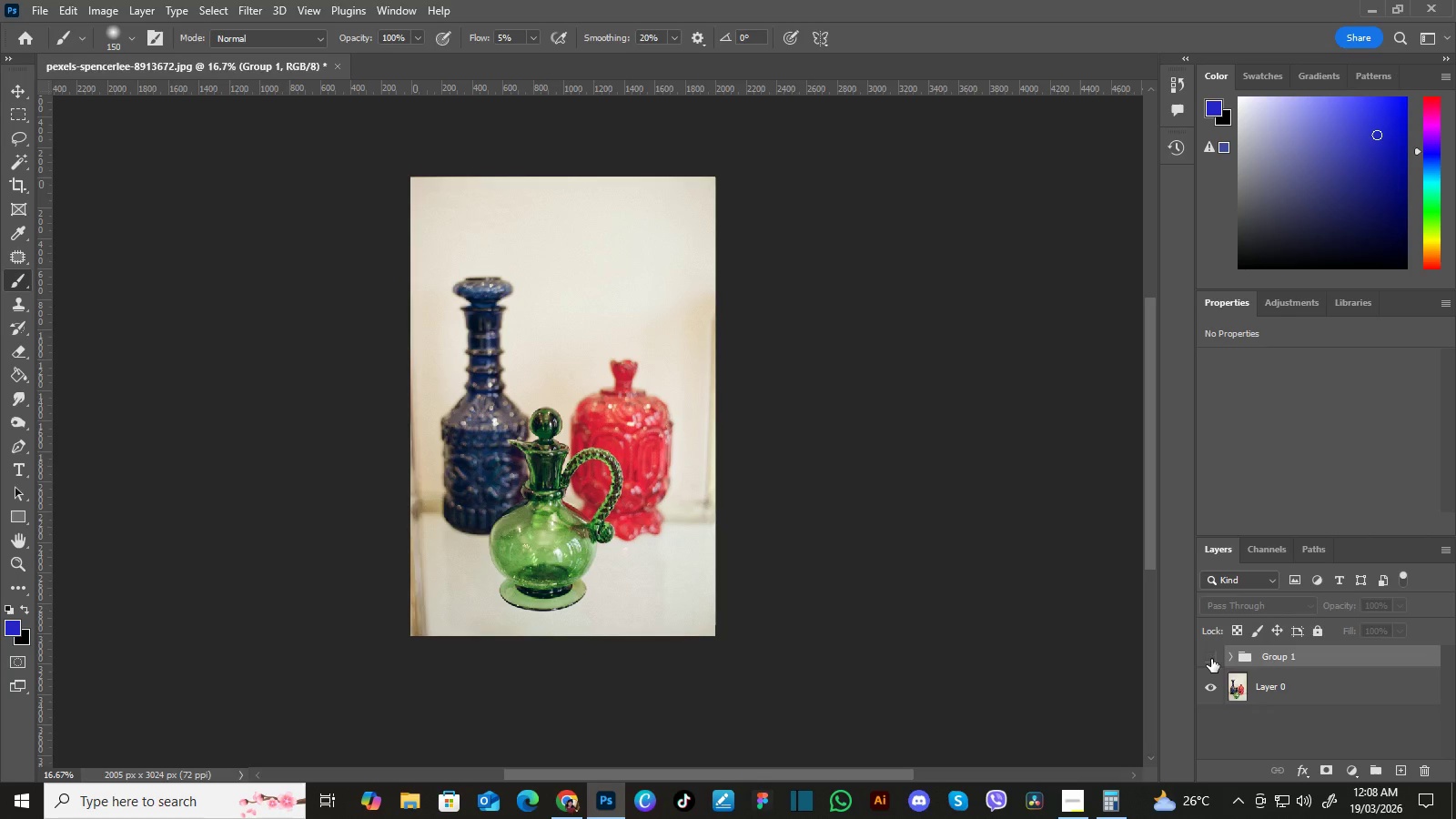 
left_click([1211, 659])
 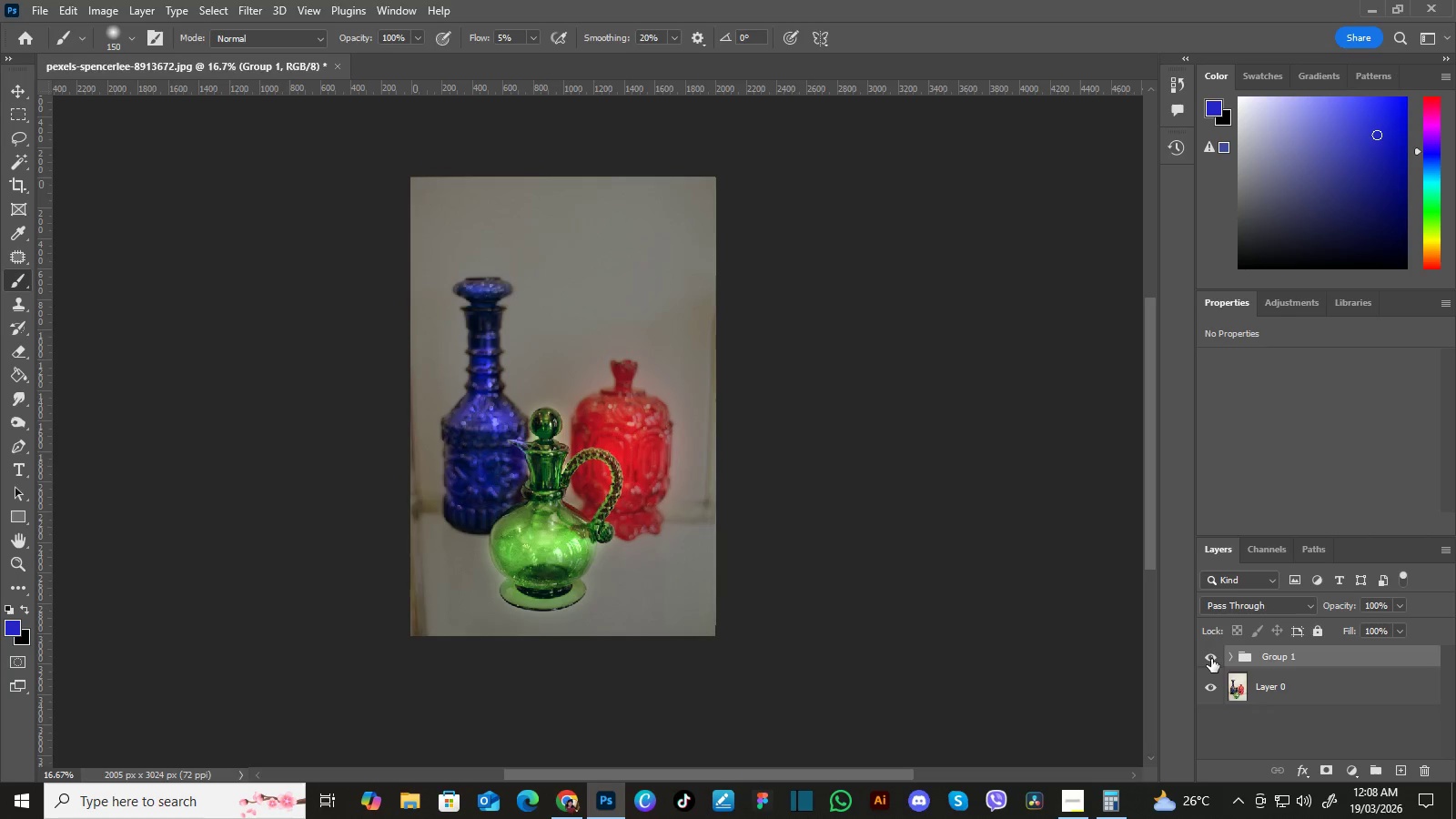 
left_click([1211, 659])
 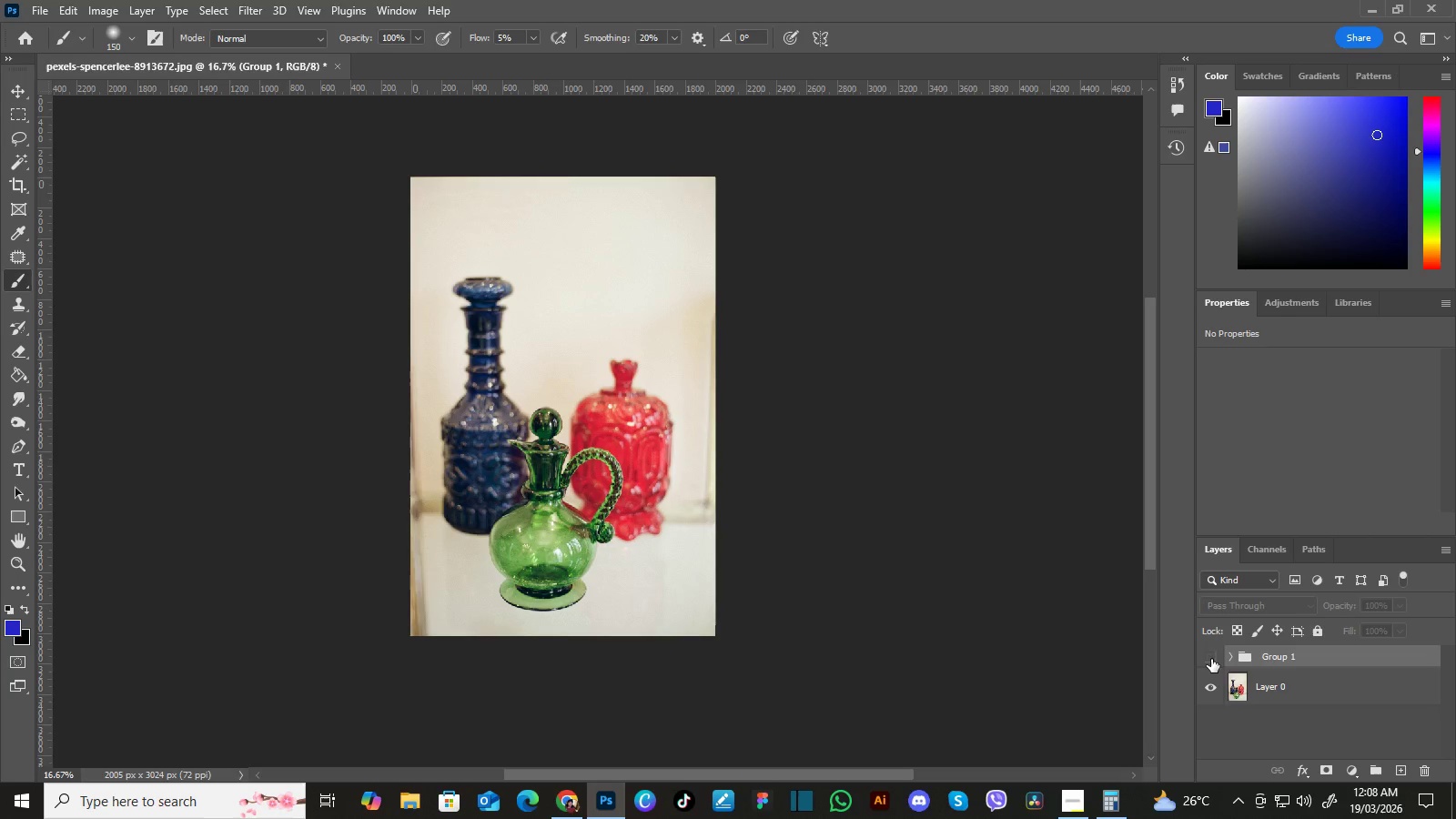 
left_click([1211, 659])
 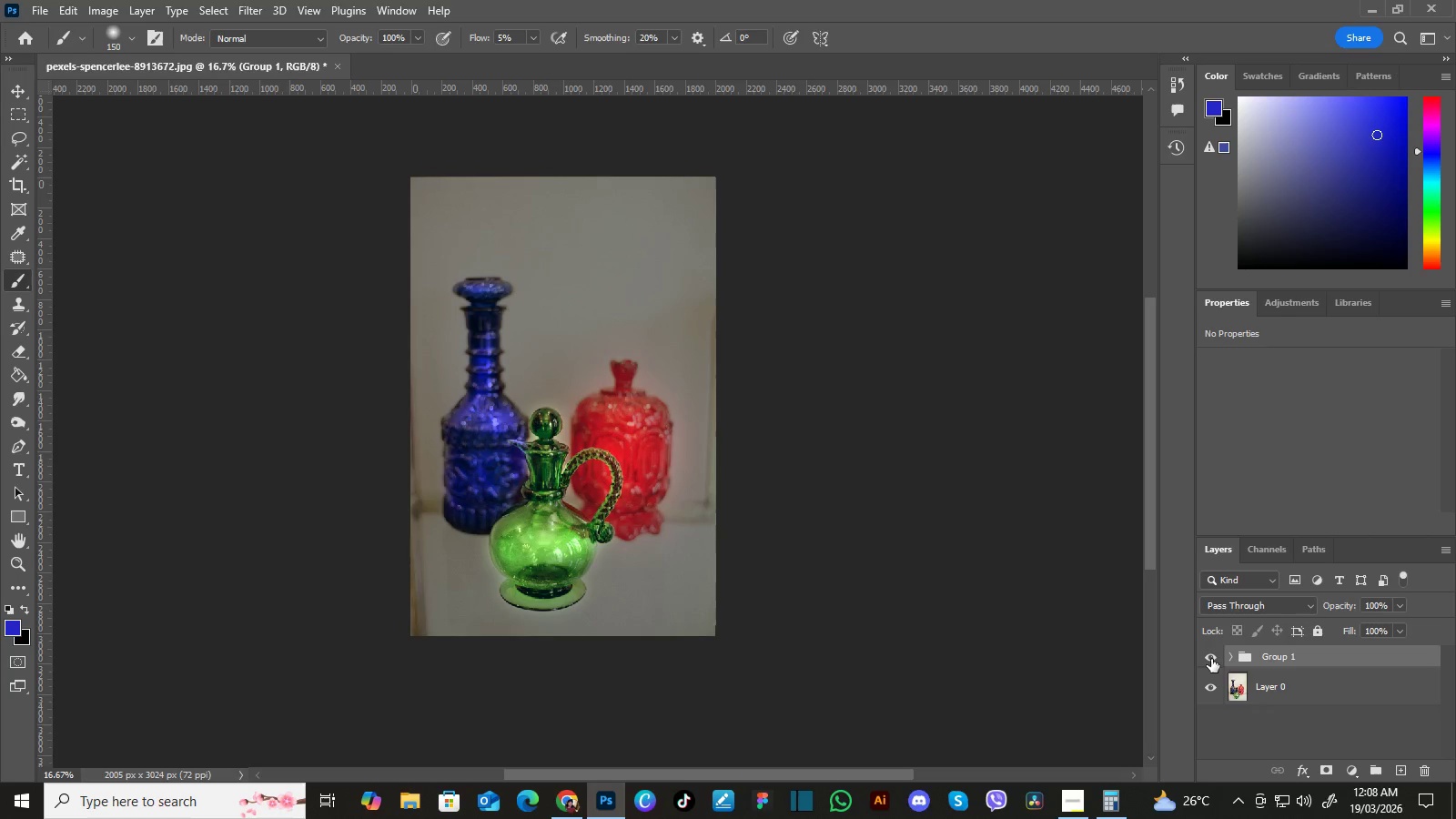 
left_click([1211, 659])
 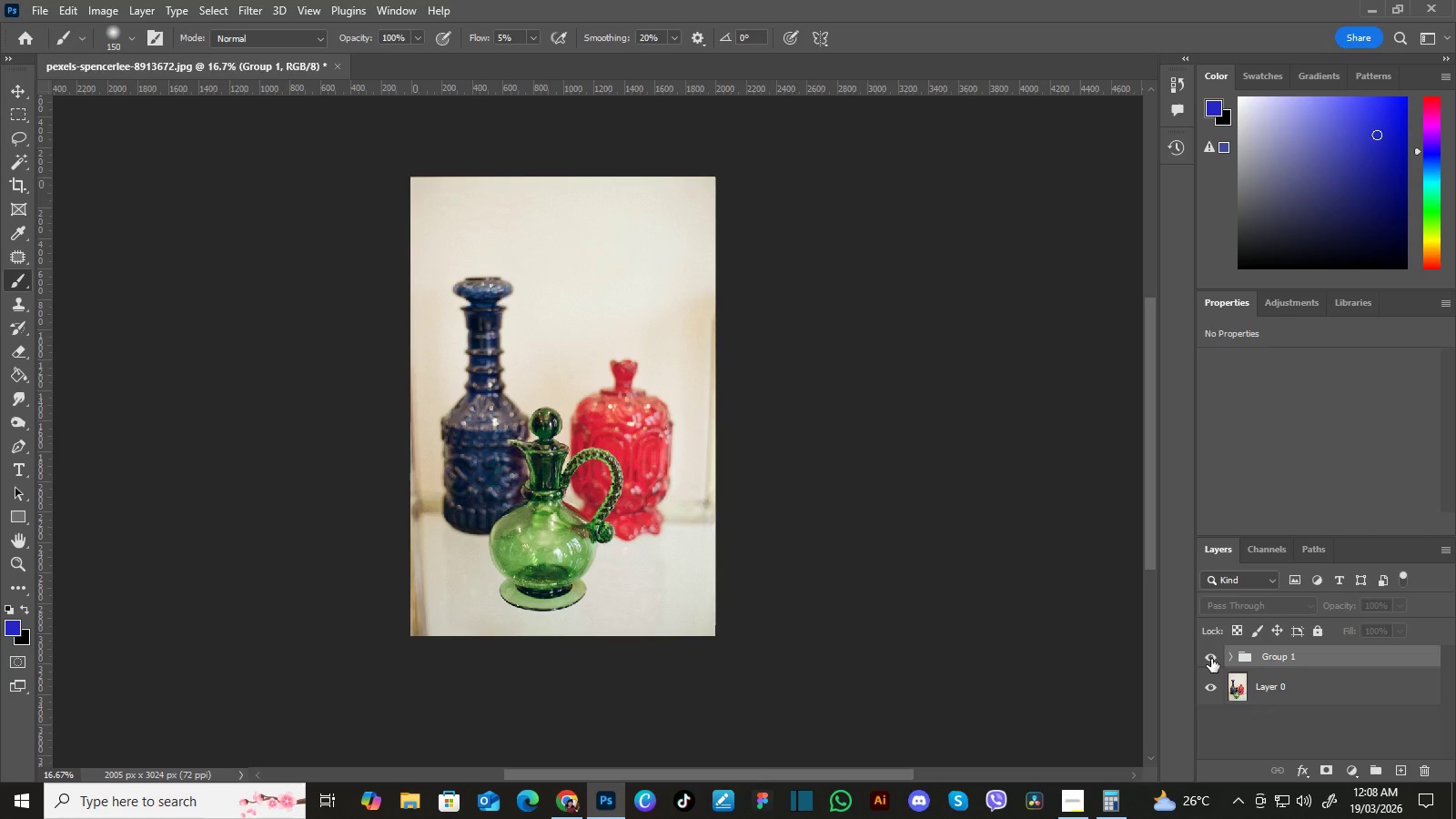 
left_click([1211, 659])
 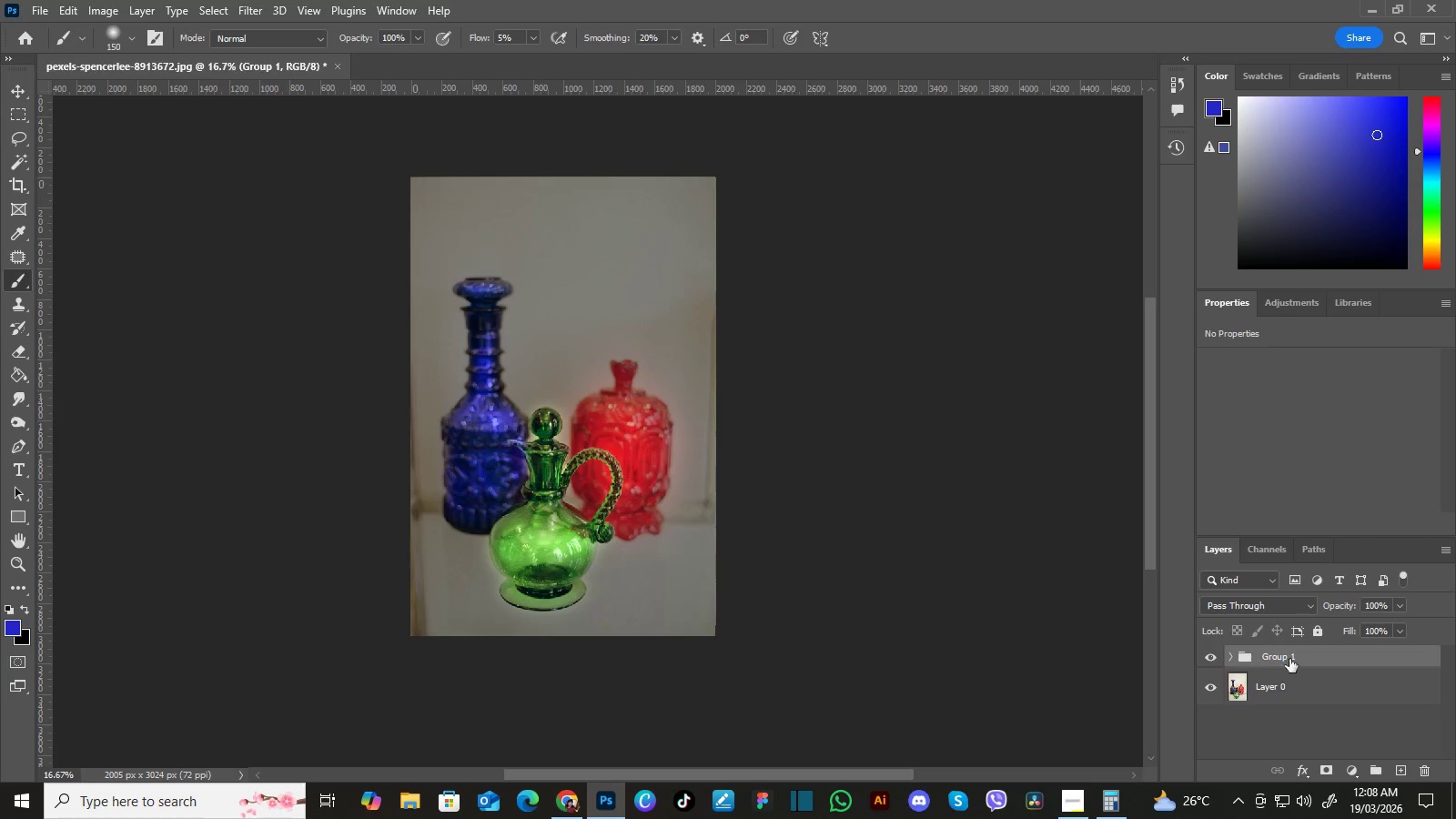 
left_click_drag(start_coordinate=[1392, 659], to_coordinate=[1403, 764])
 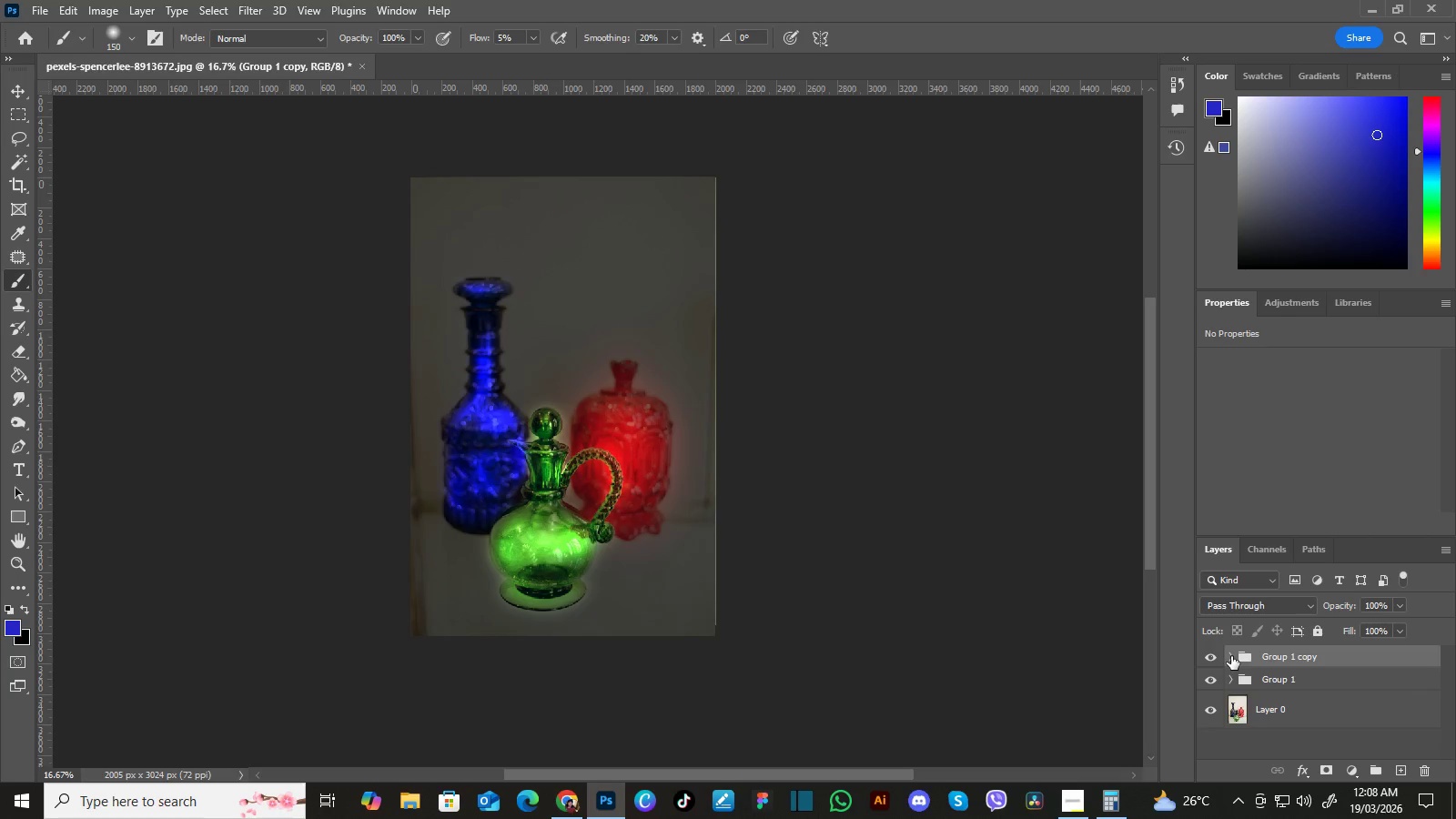 
left_click([1231, 656])
 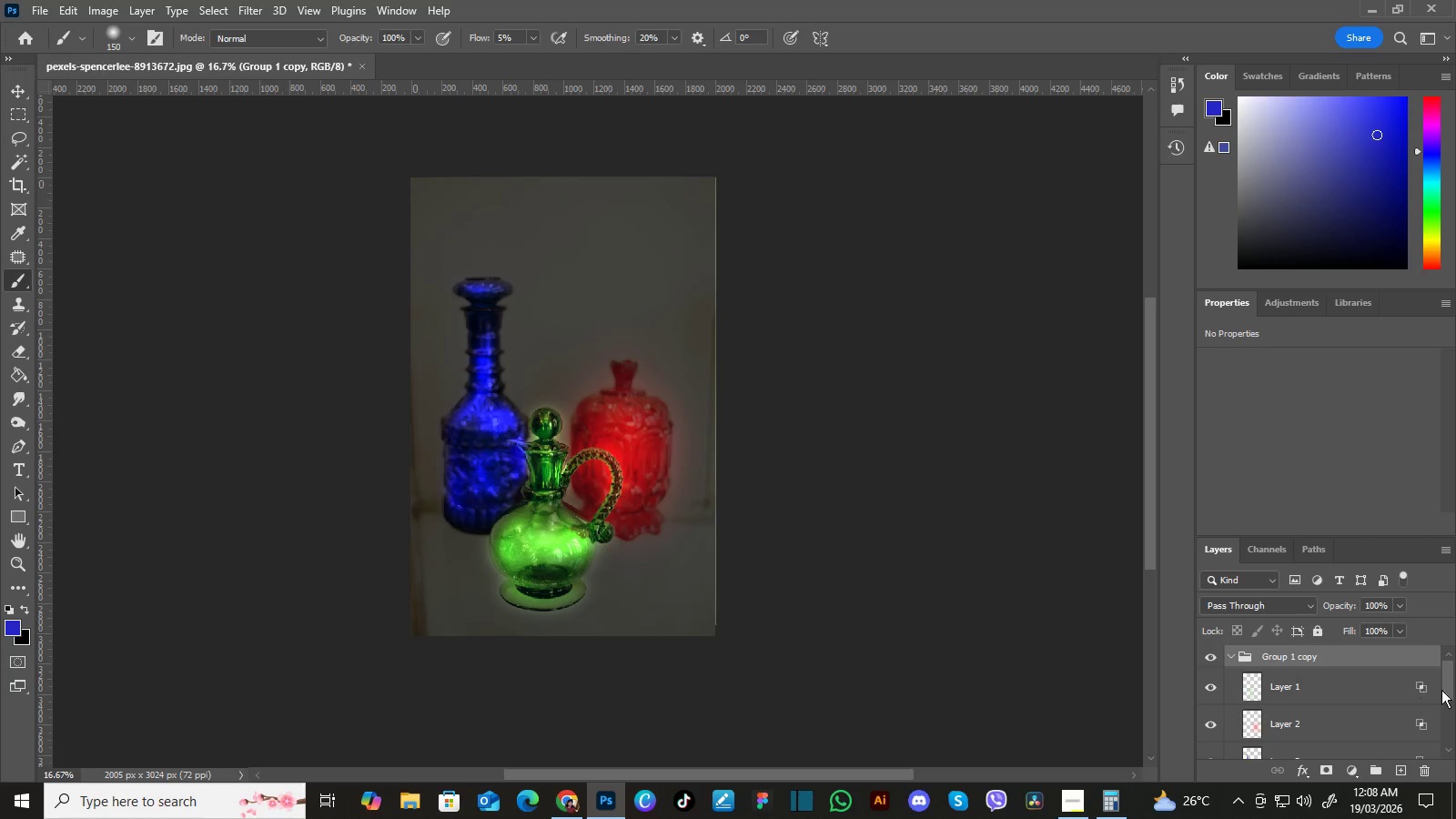 
left_click_drag(start_coordinate=[1447, 685], to_coordinate=[1443, 711])
 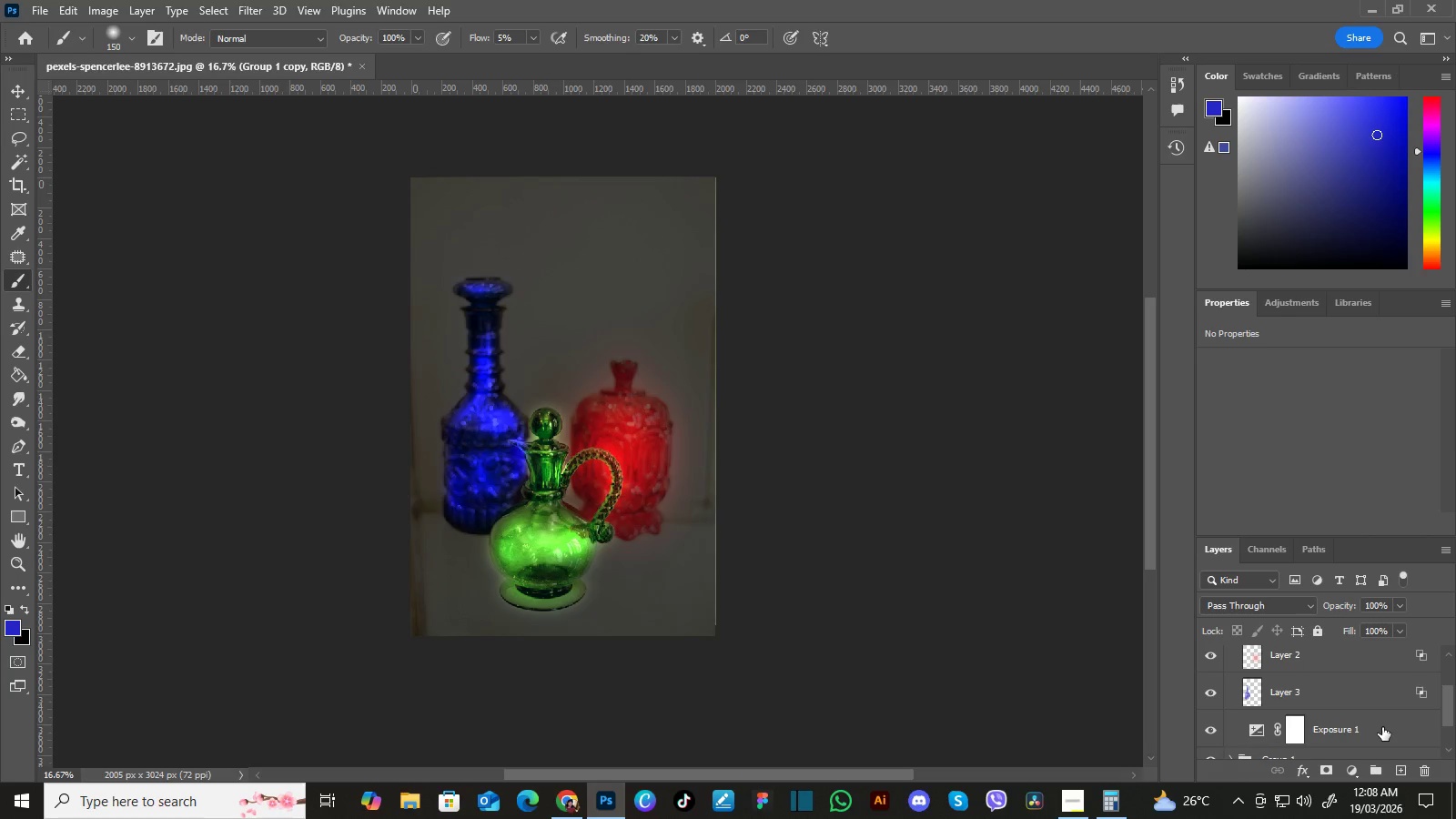 
left_click([1382, 727])
 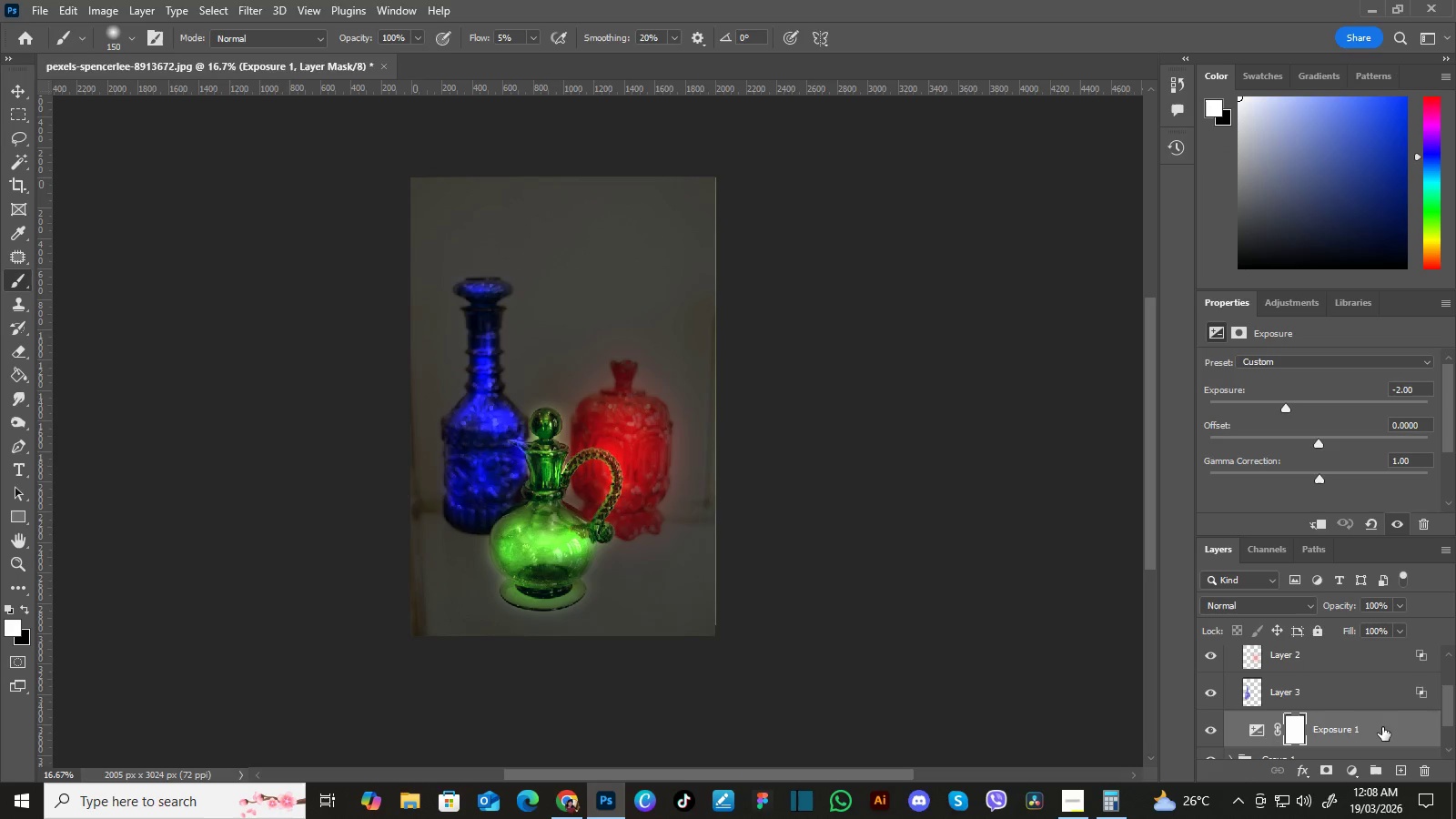 
key(Delete)
 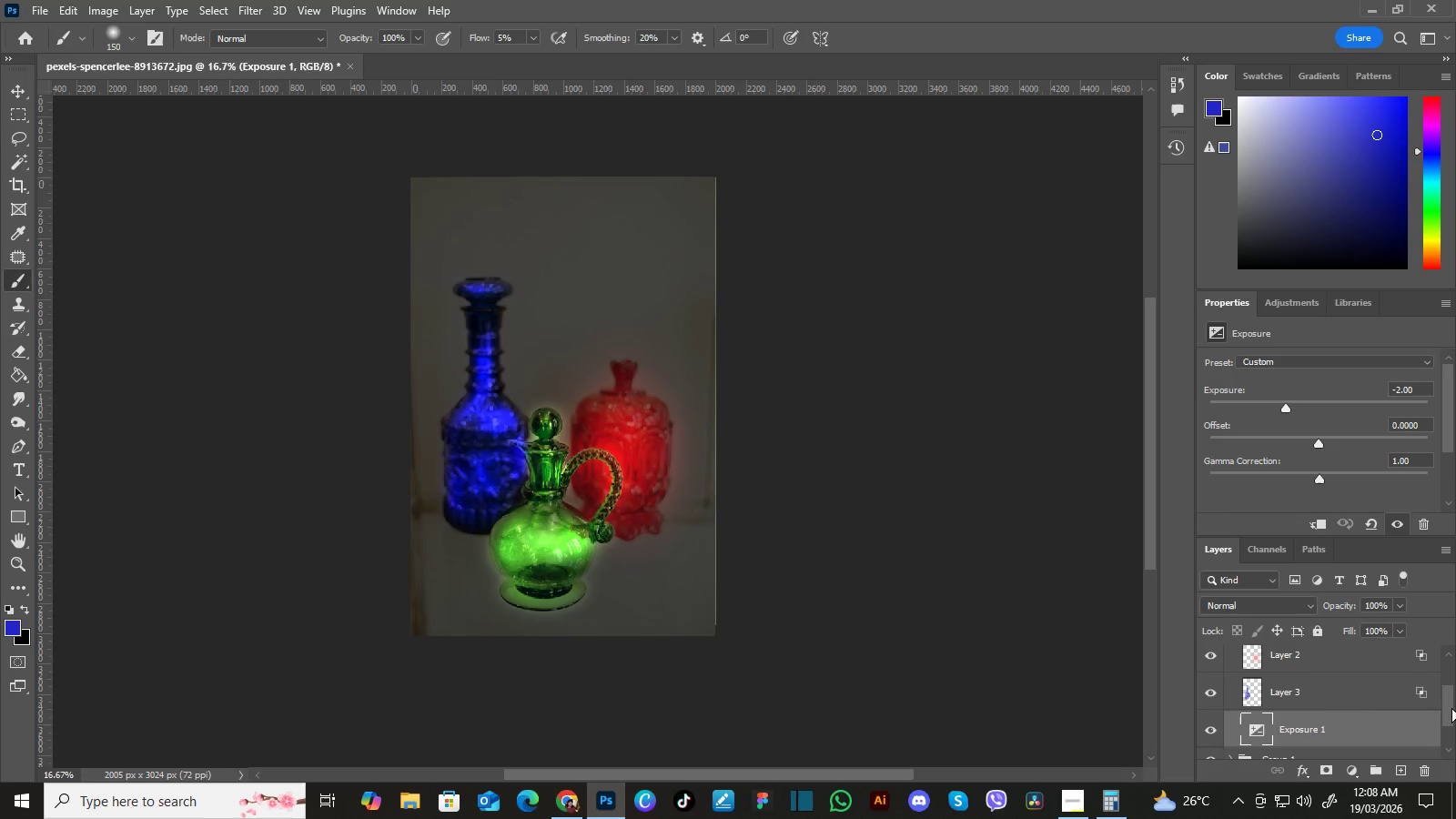 
left_click_drag(start_coordinate=[1451, 708], to_coordinate=[1446, 663])
 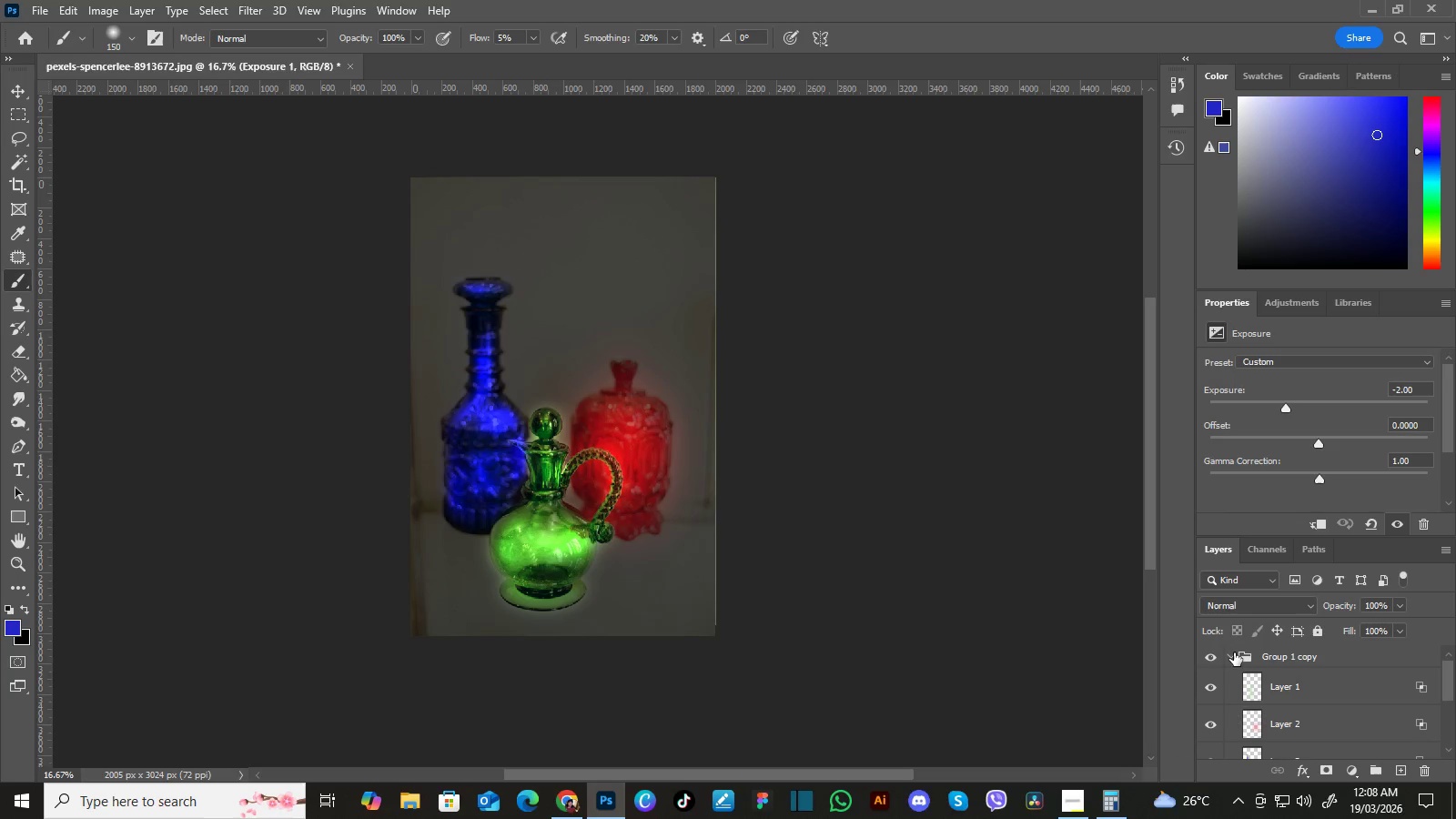 
left_click([1233, 652])
 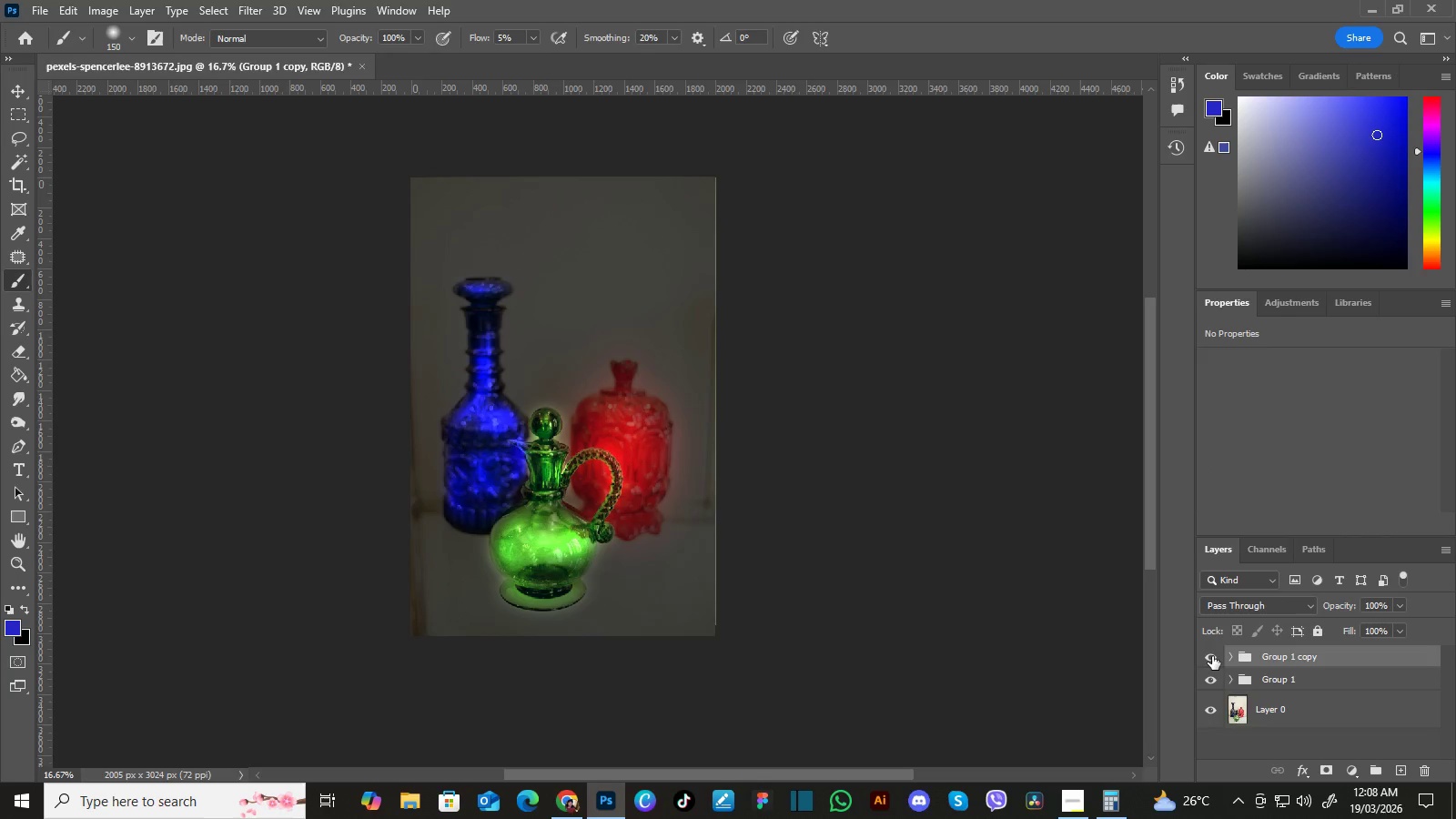 
left_click([1212, 656])
 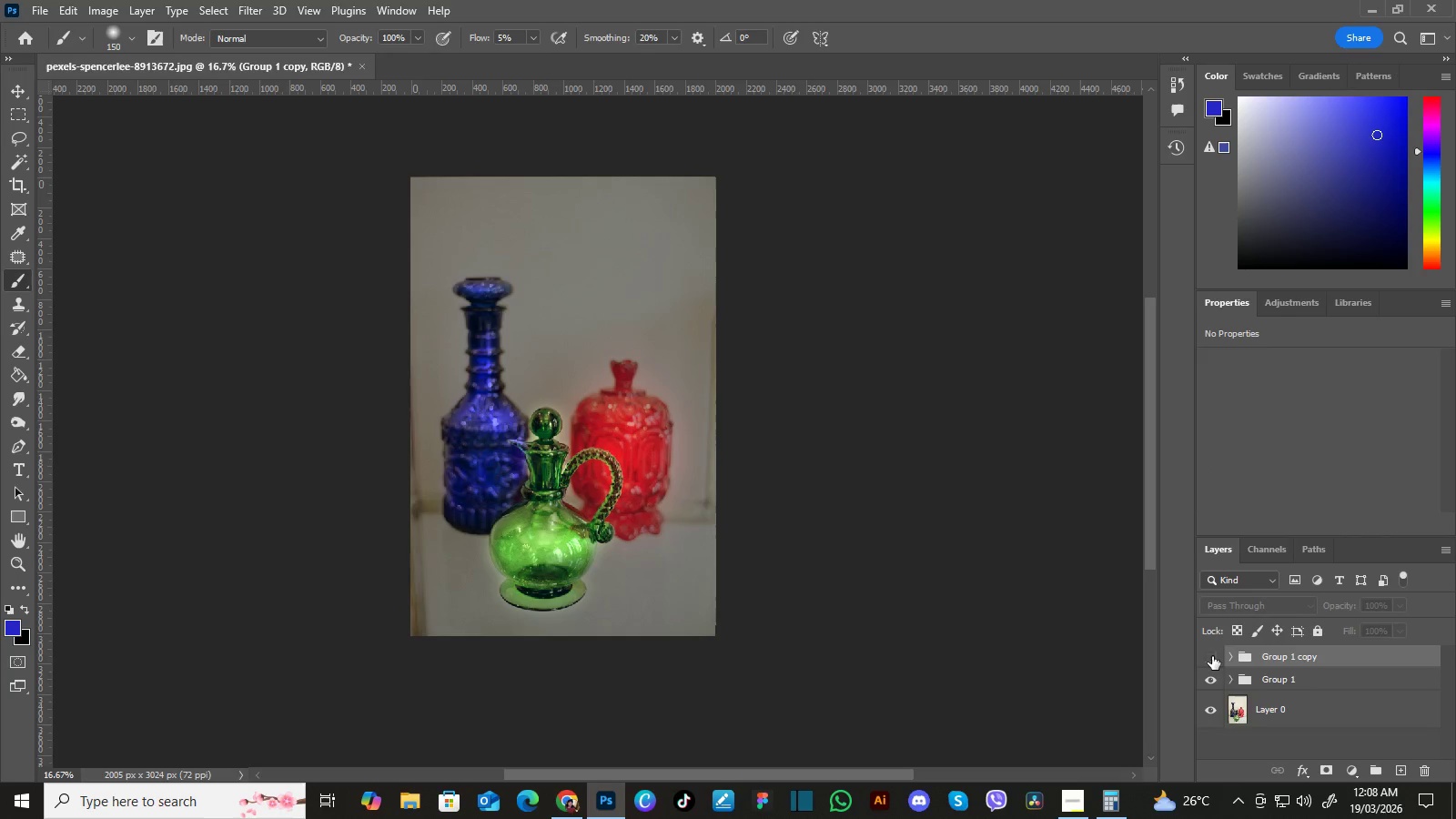 
left_click([1212, 656])
 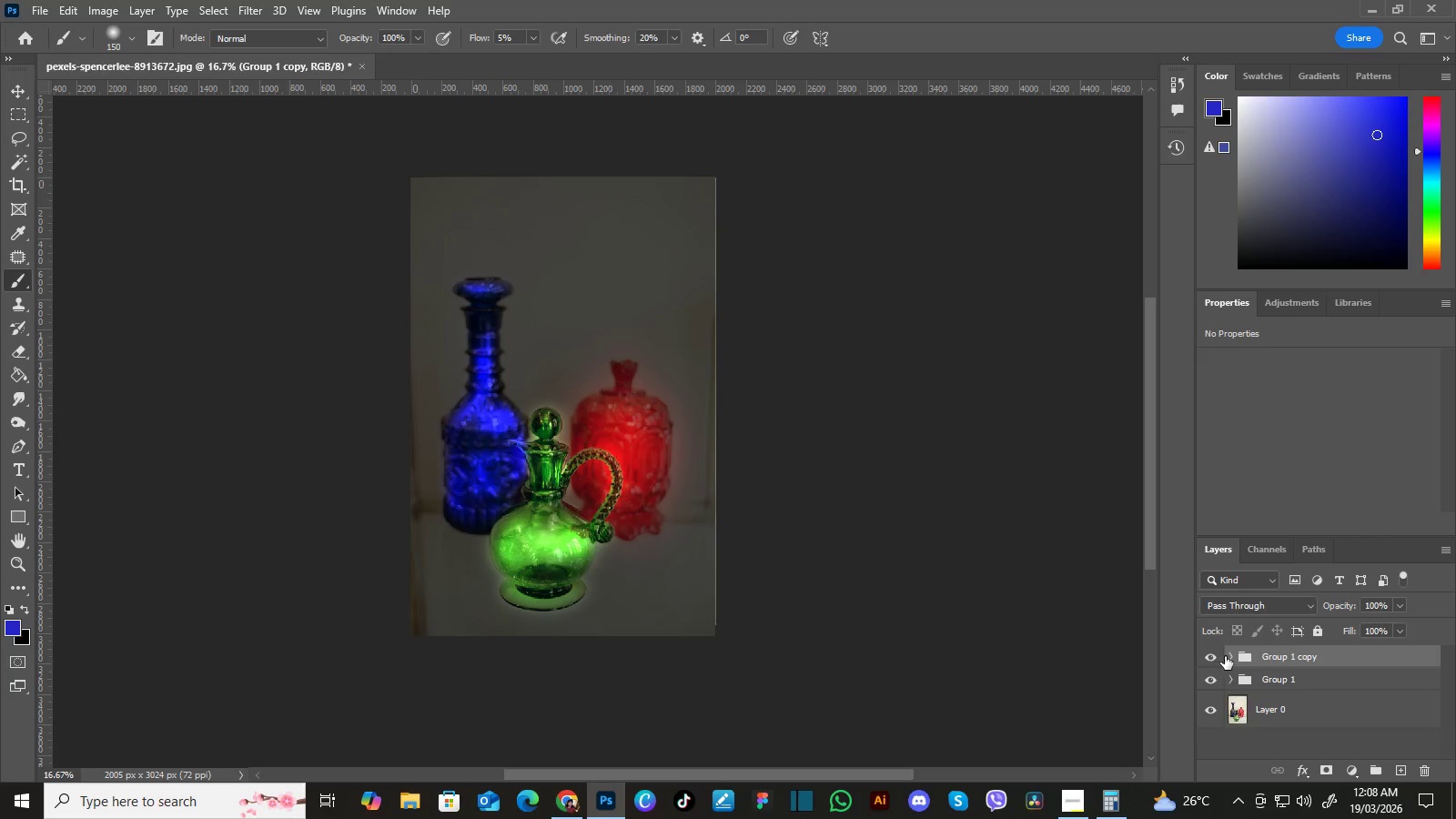 
left_click([1228, 656])
 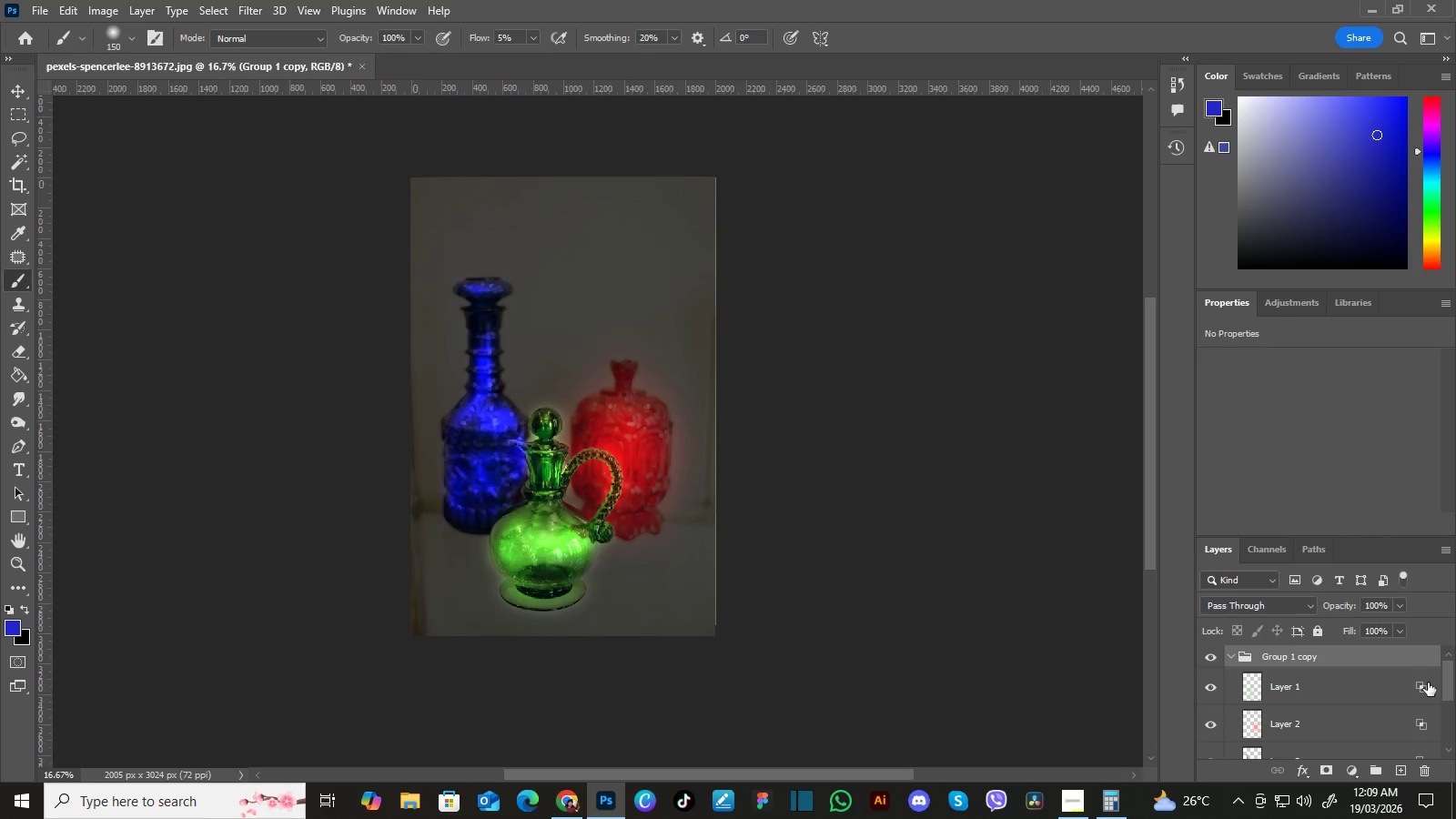 
left_click_drag(start_coordinate=[1449, 676], to_coordinate=[1443, 712])
 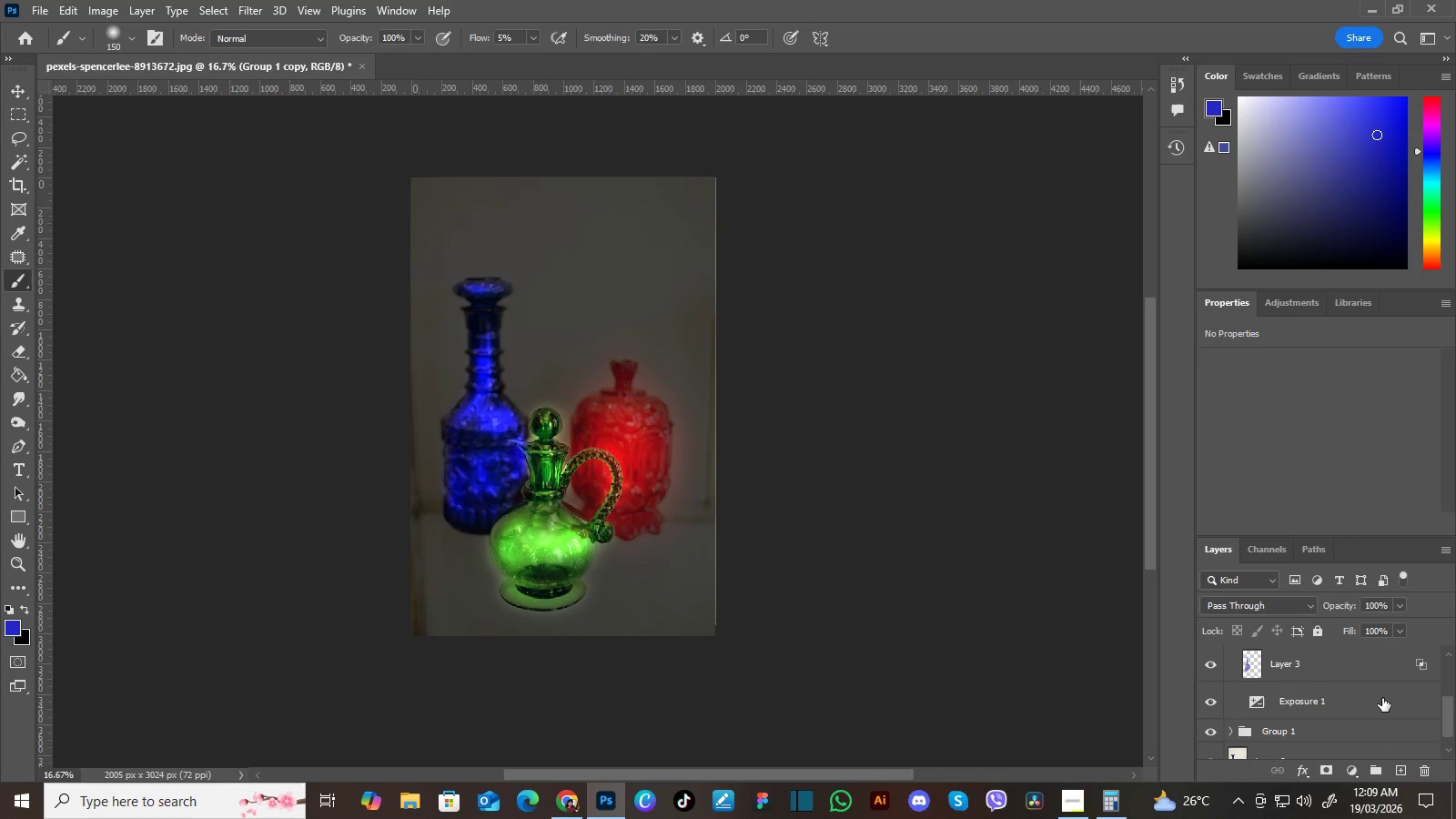 
left_click([1382, 698])
 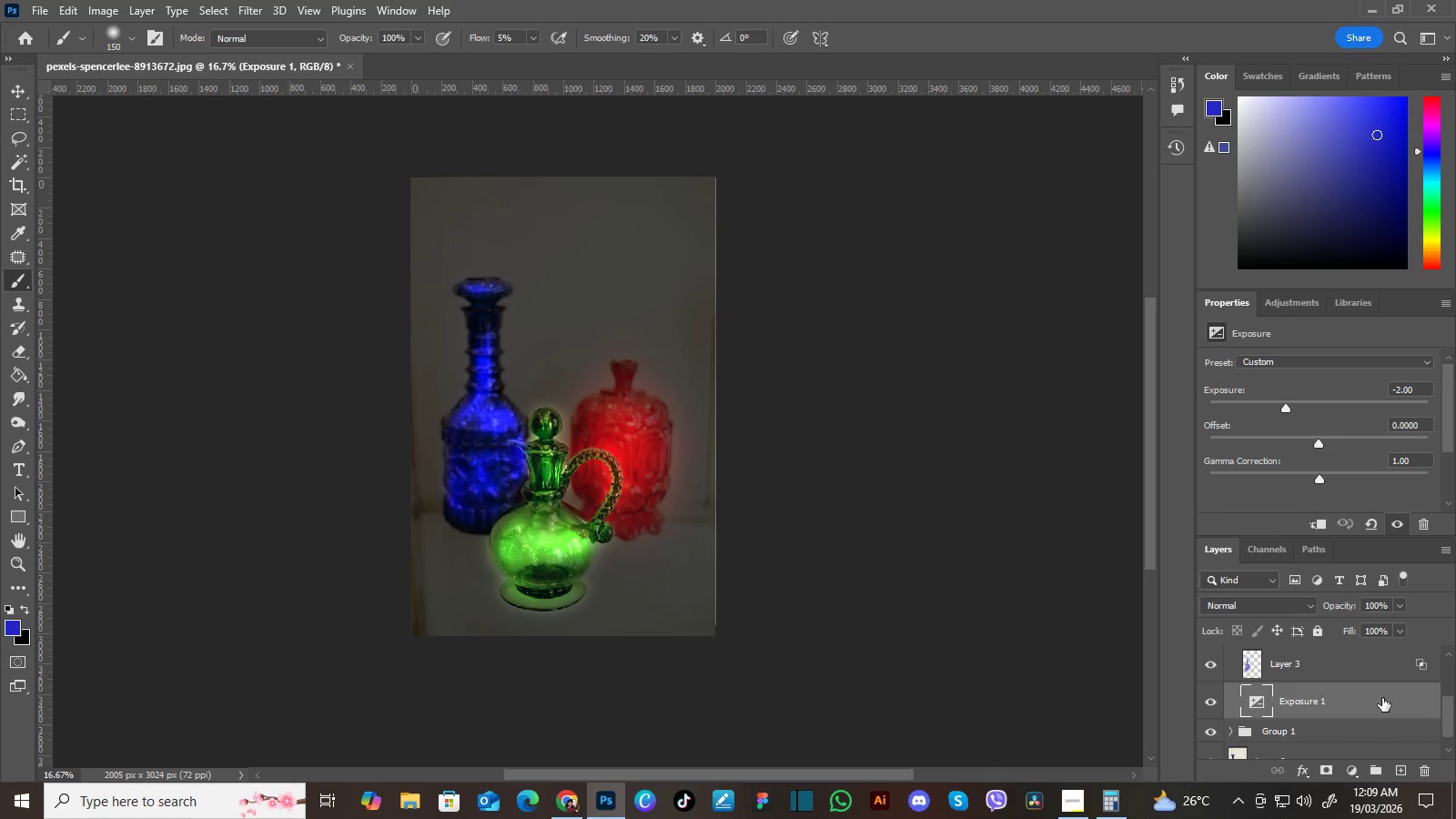 
key(Delete)
 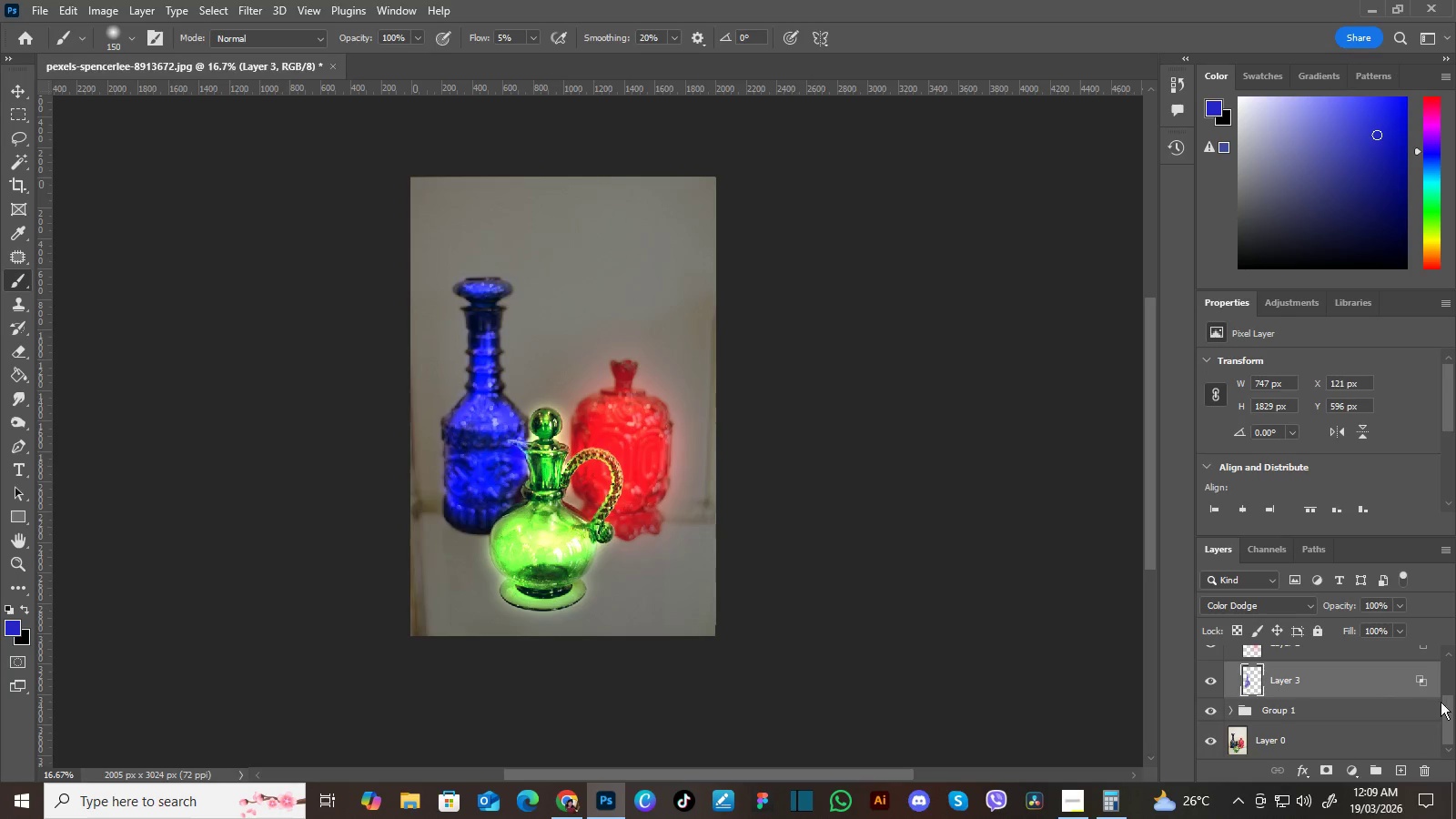 
left_click_drag(start_coordinate=[1444, 704], to_coordinate=[1446, 665])
 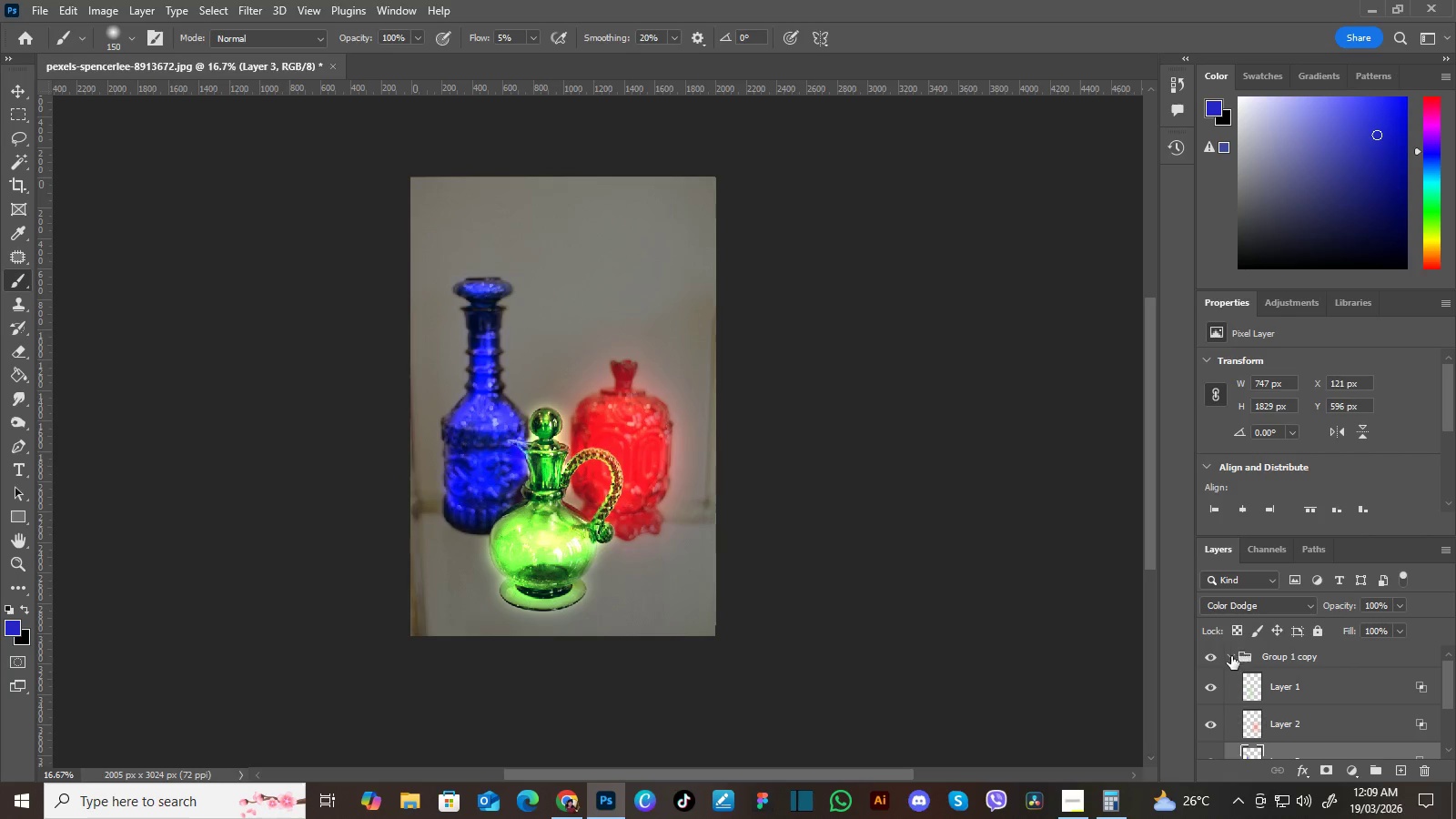 
left_click([1231, 656])
 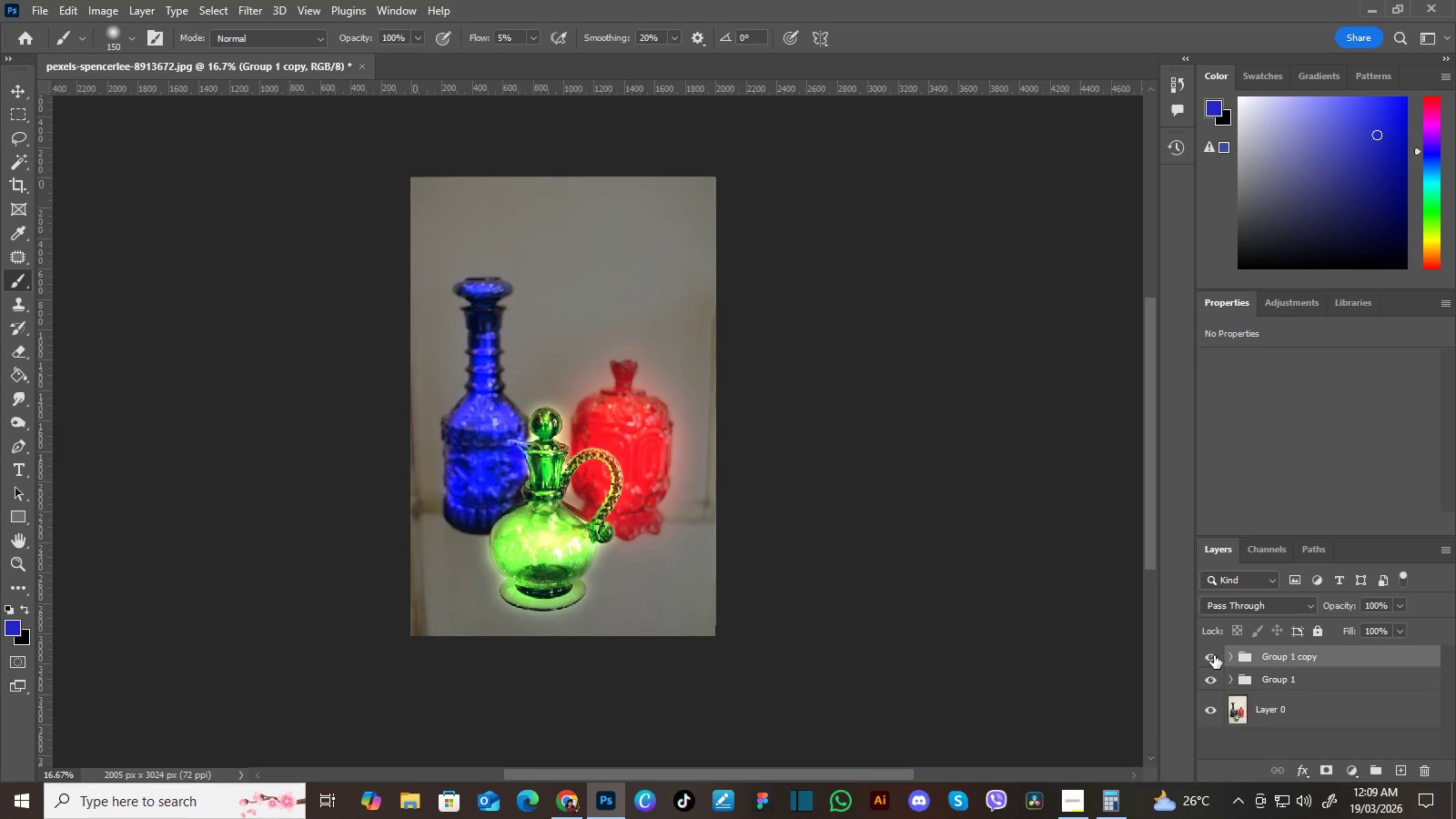 
left_click([1214, 655])
 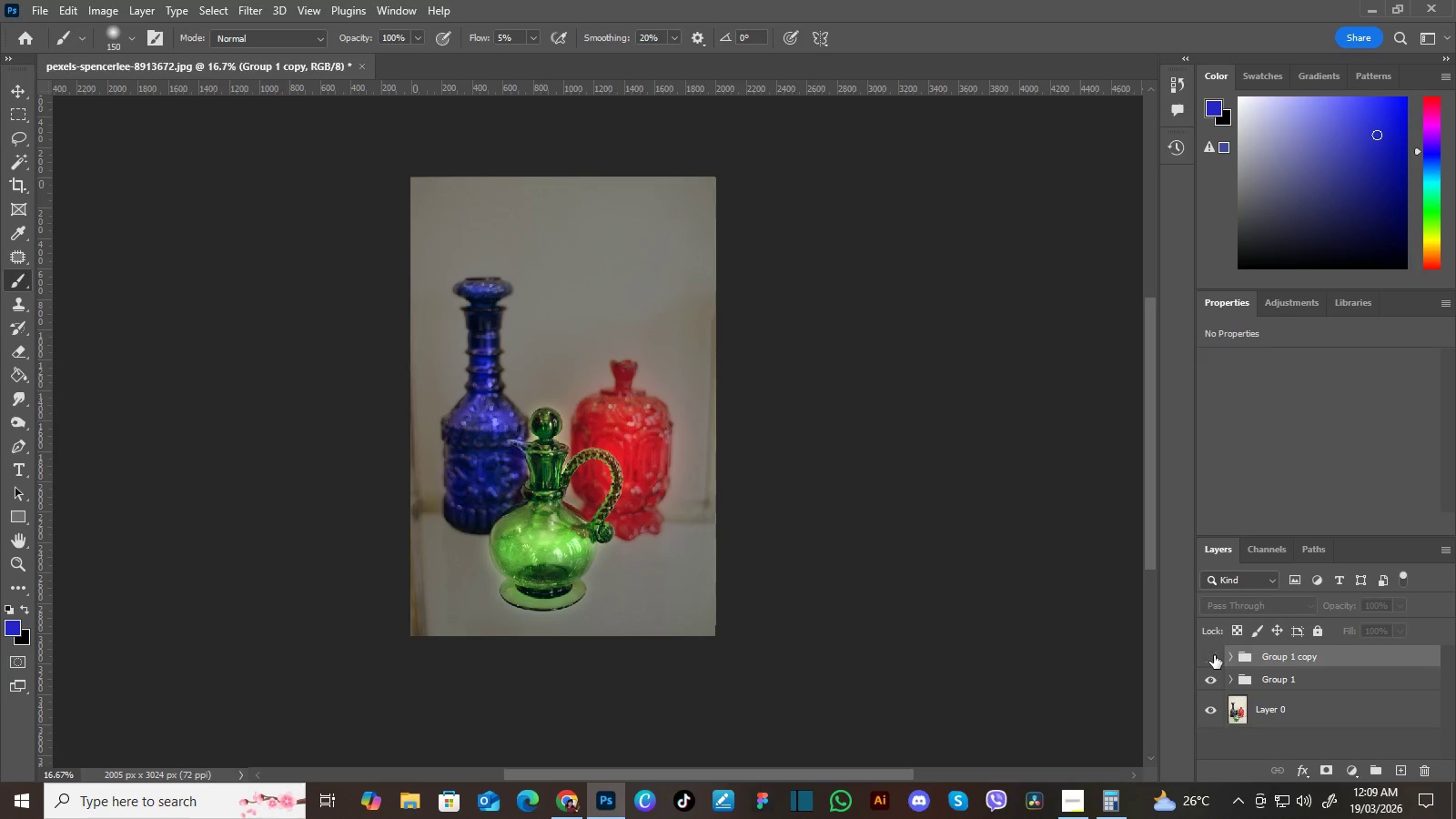 
left_click([1214, 655])
 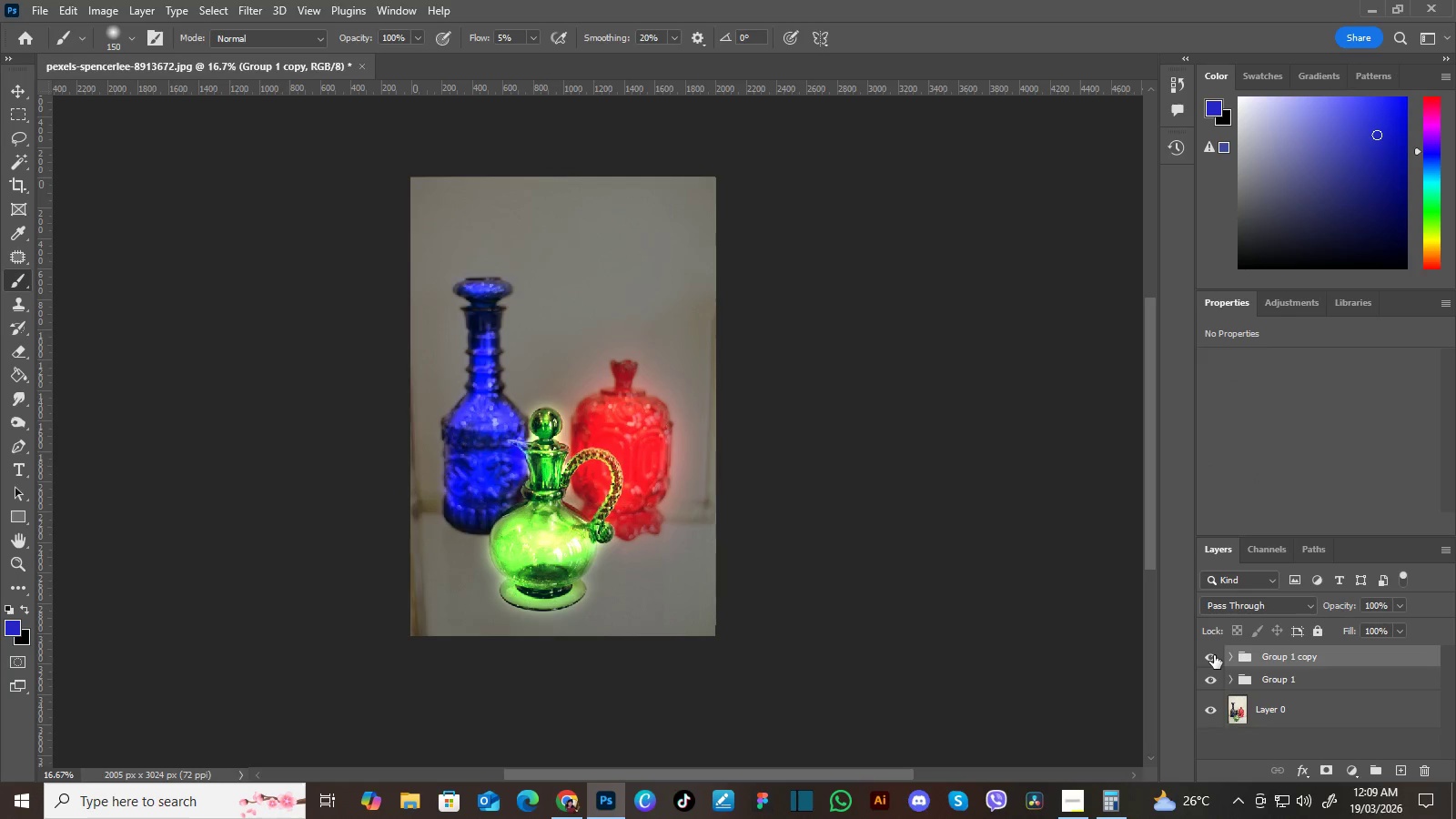 
left_click([1214, 655])
 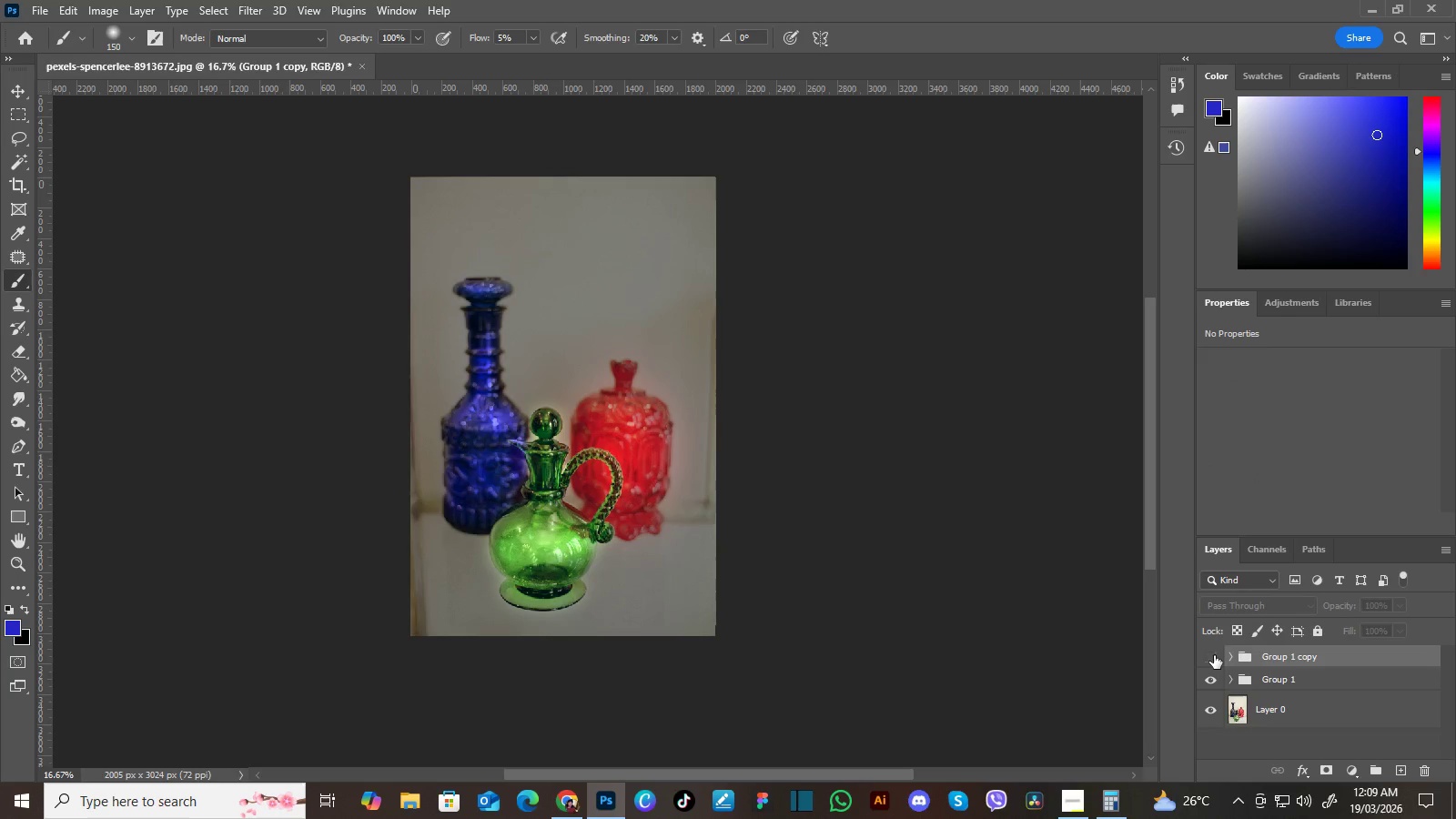 
left_click([1214, 655])
 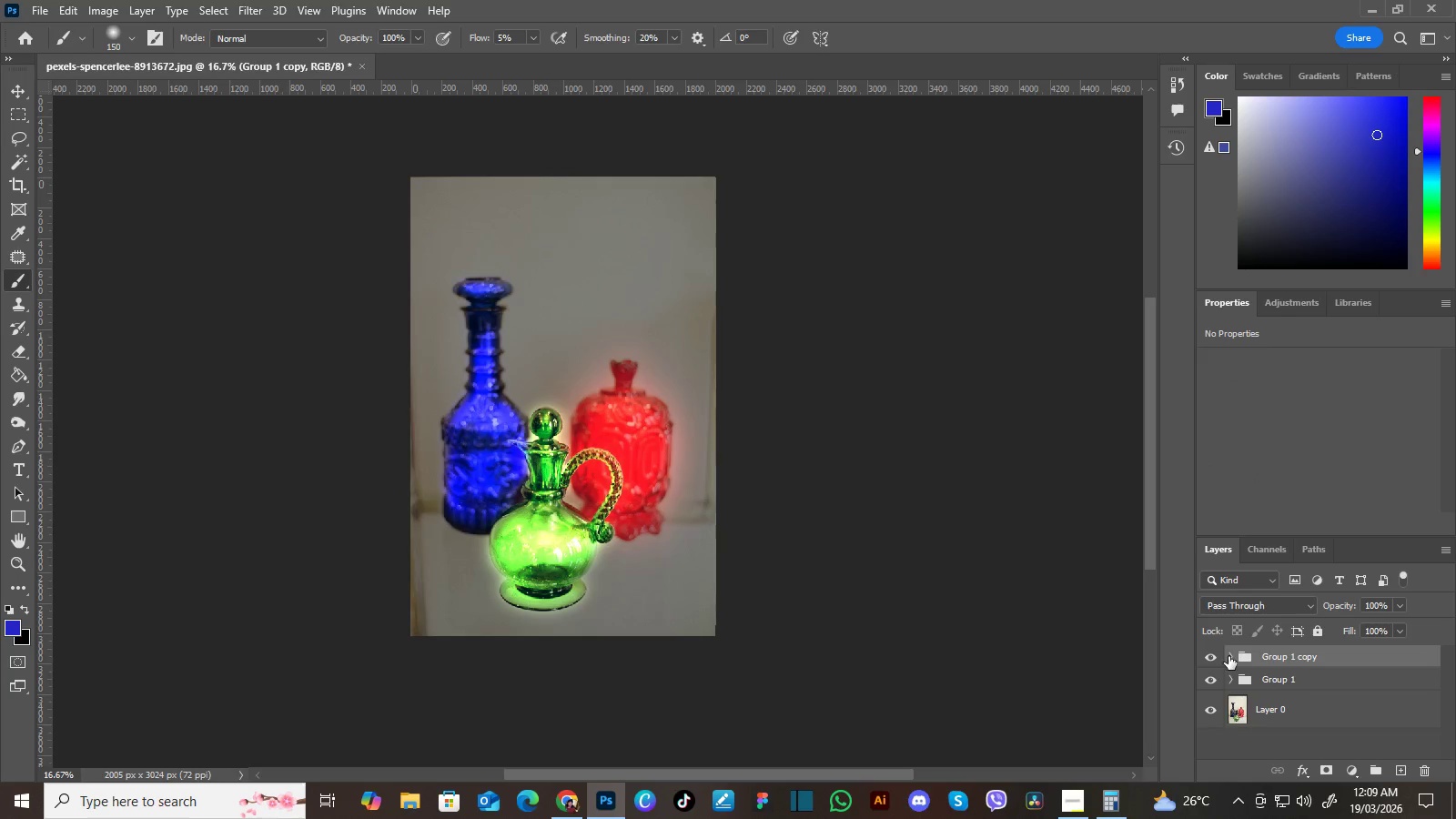 
left_click([1228, 656])
 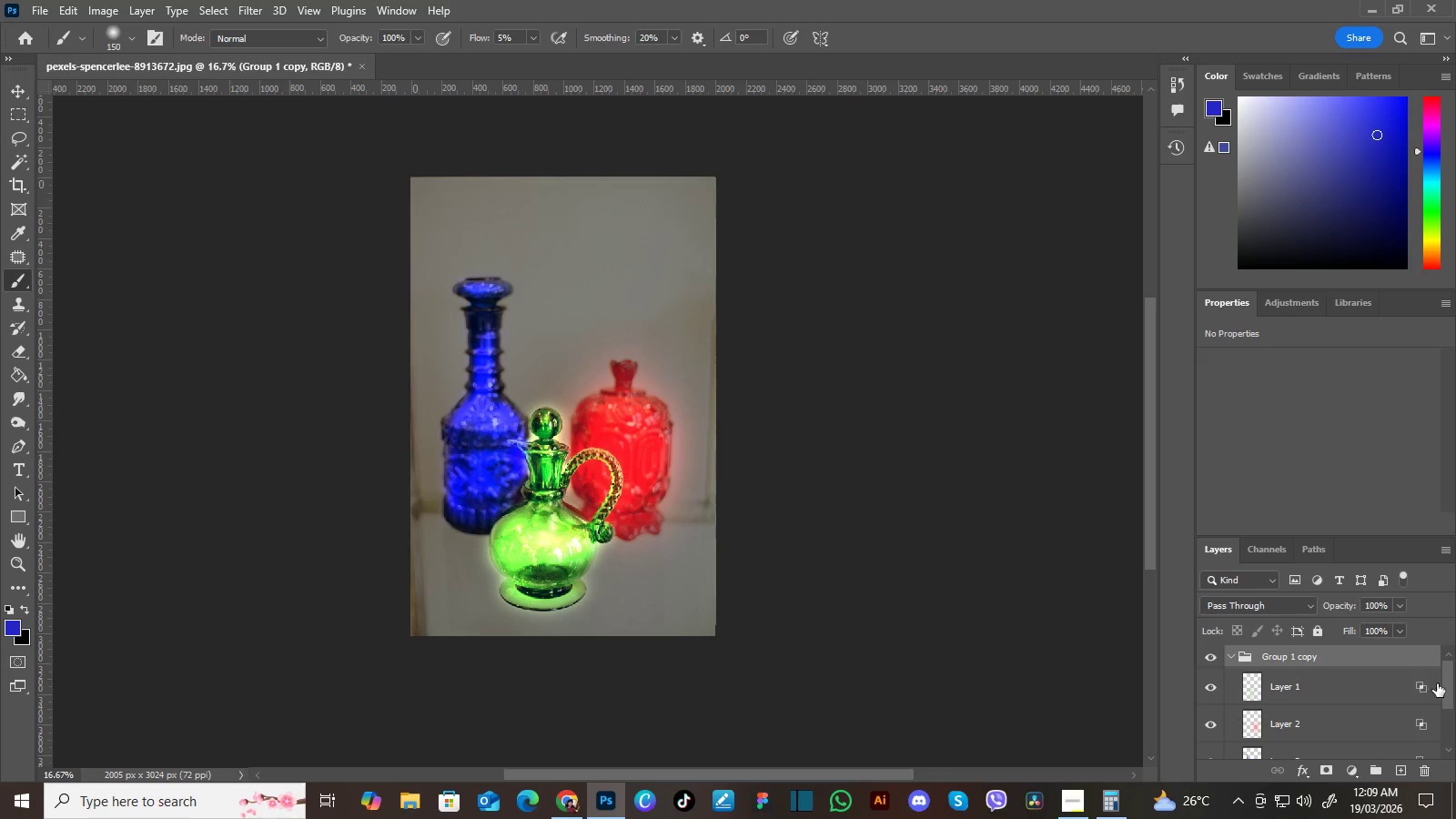 
left_click_drag(start_coordinate=[1443, 678], to_coordinate=[1443, 673])
 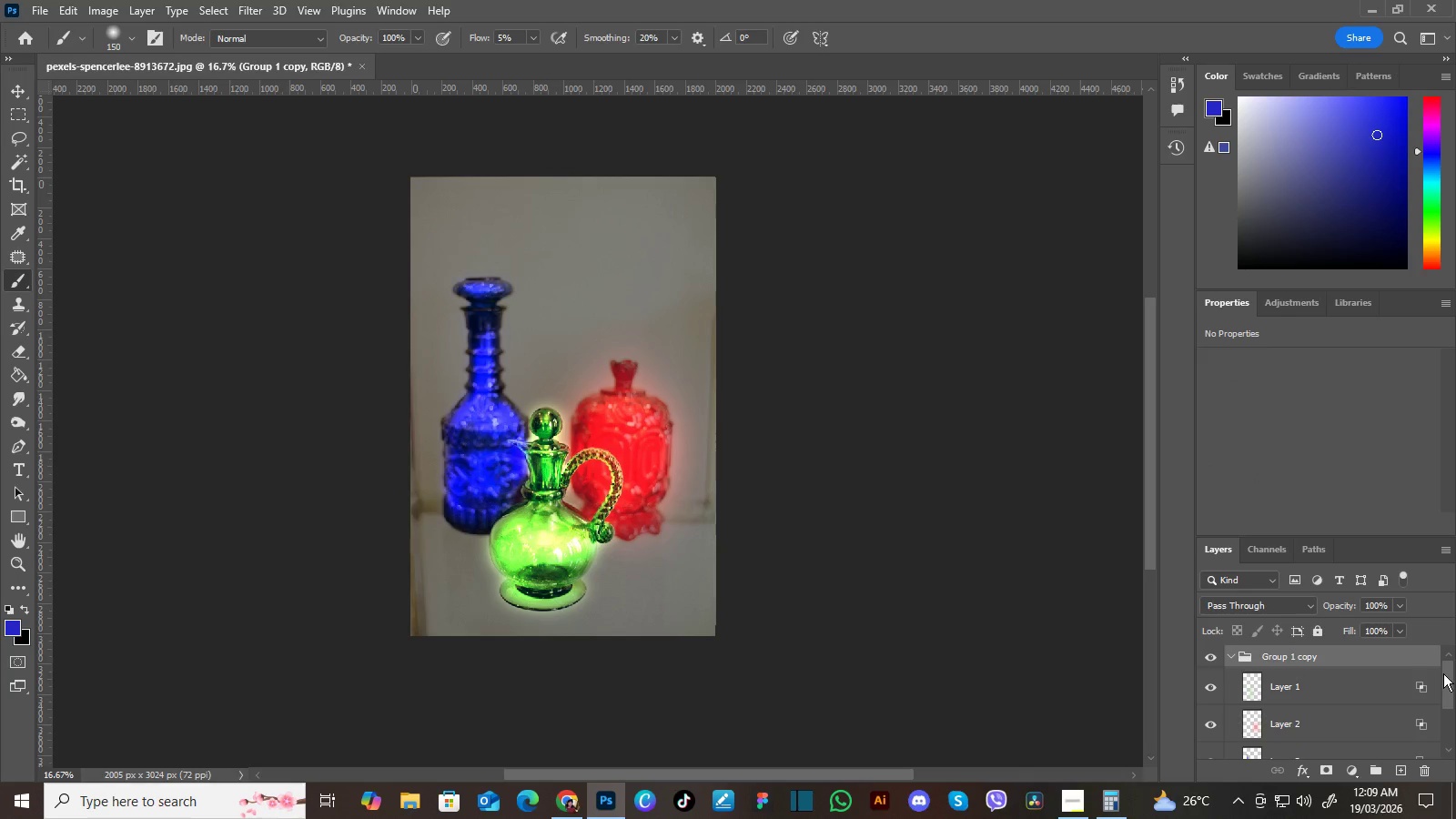 
left_click_drag(start_coordinate=[1443, 673], to_coordinate=[1434, 664])
 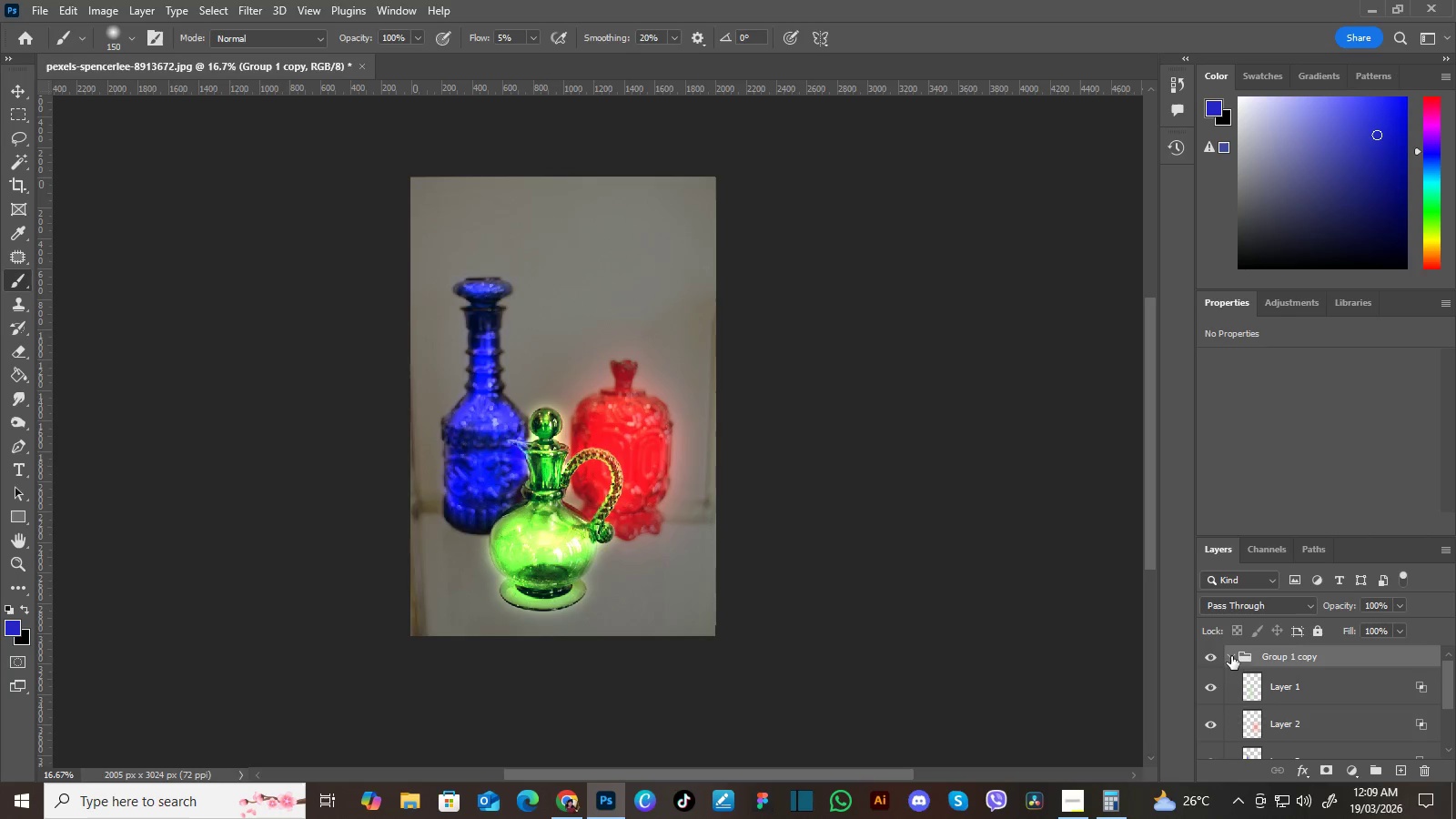 
left_click([1229, 657])
 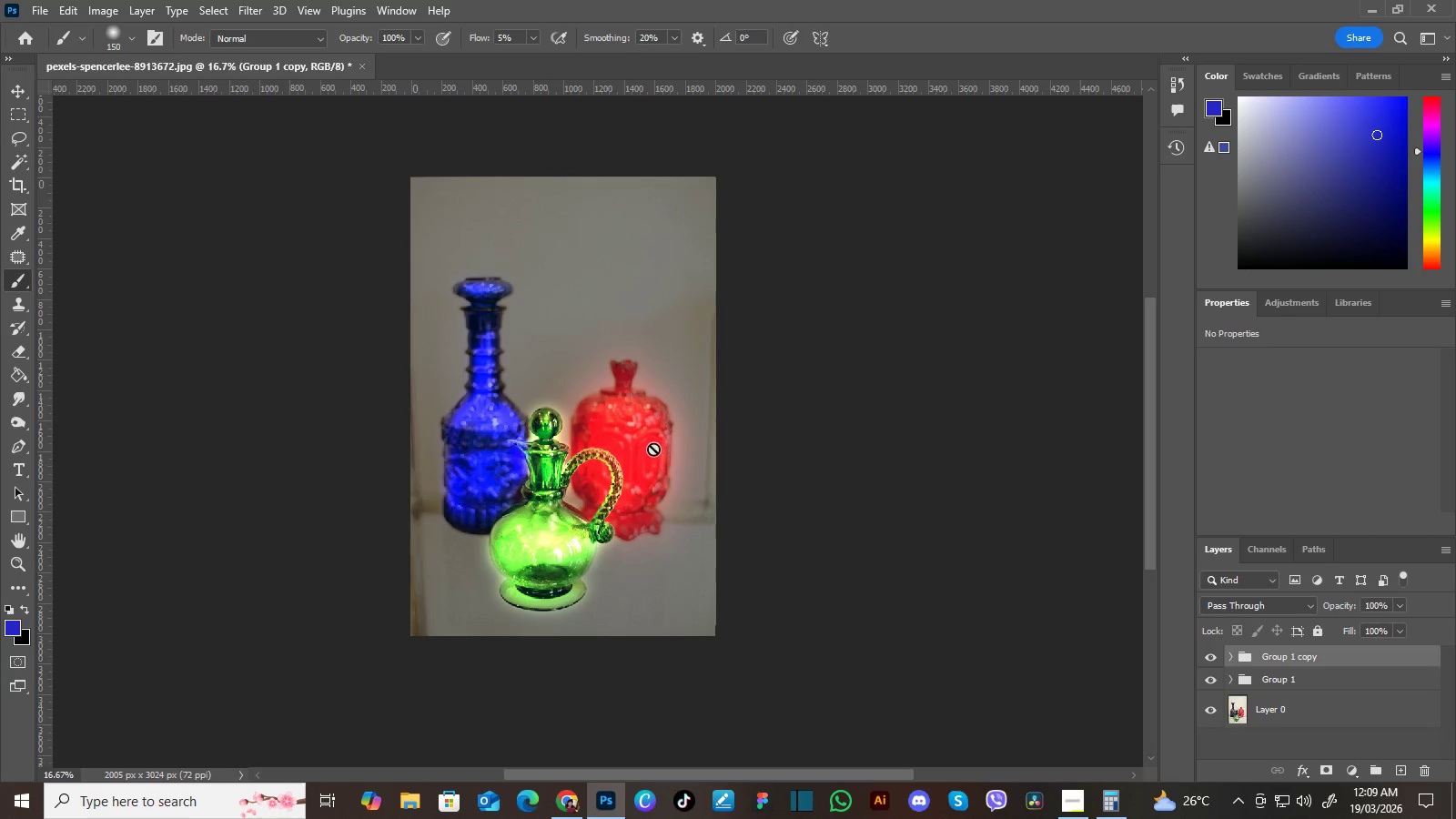 
key(V)
 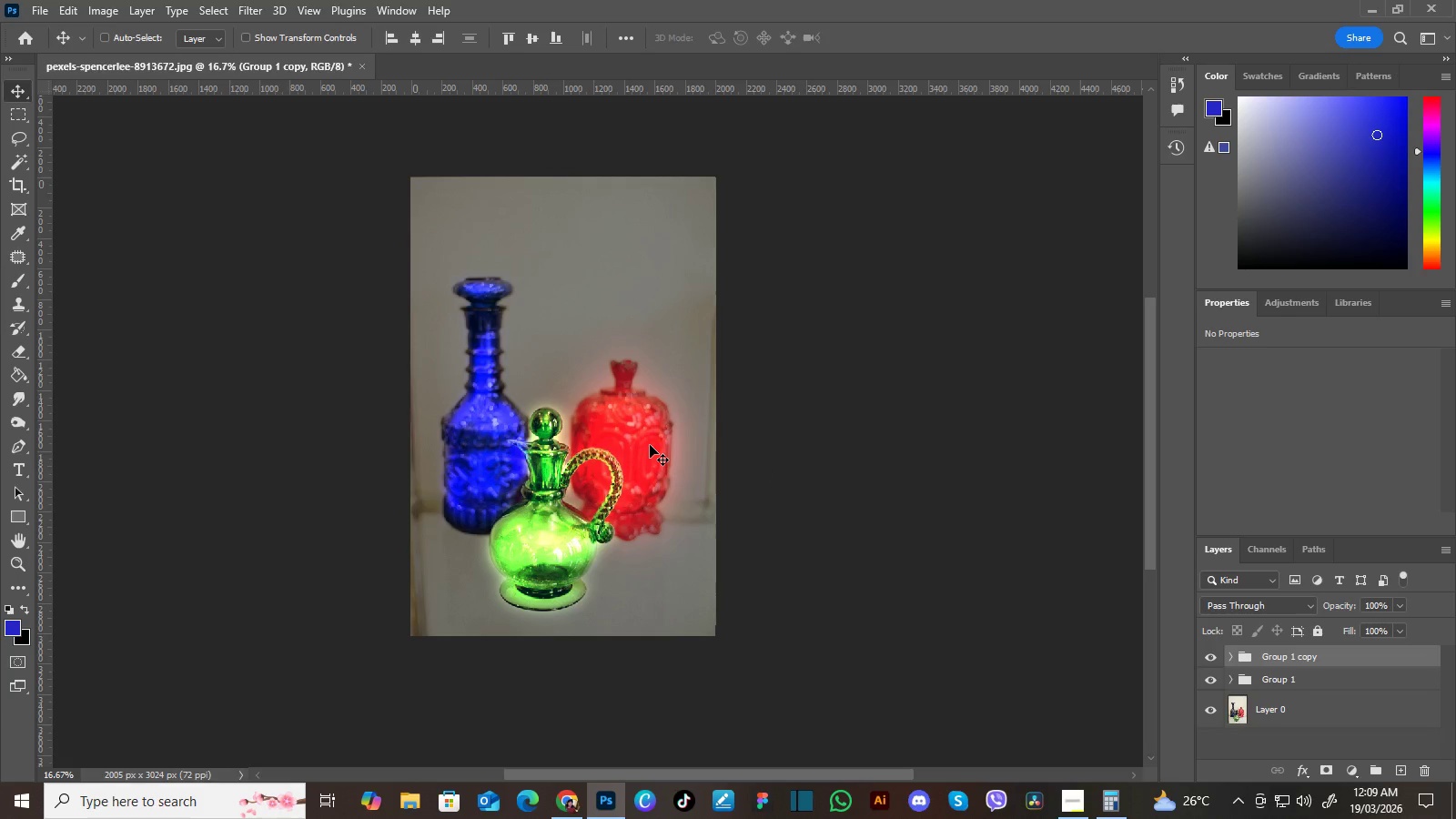 
key(Control+T)
 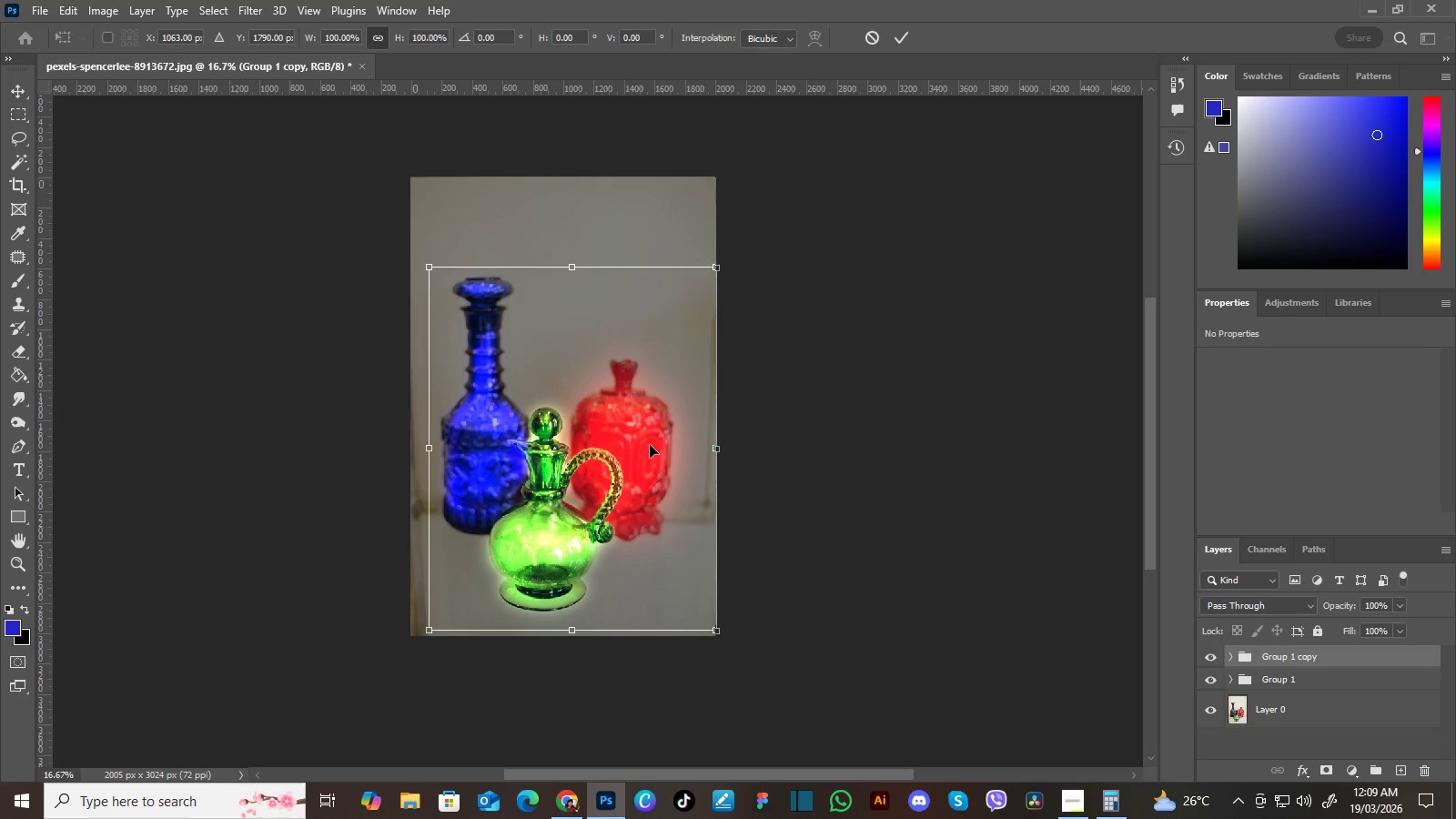 
right_click([650, 445])
 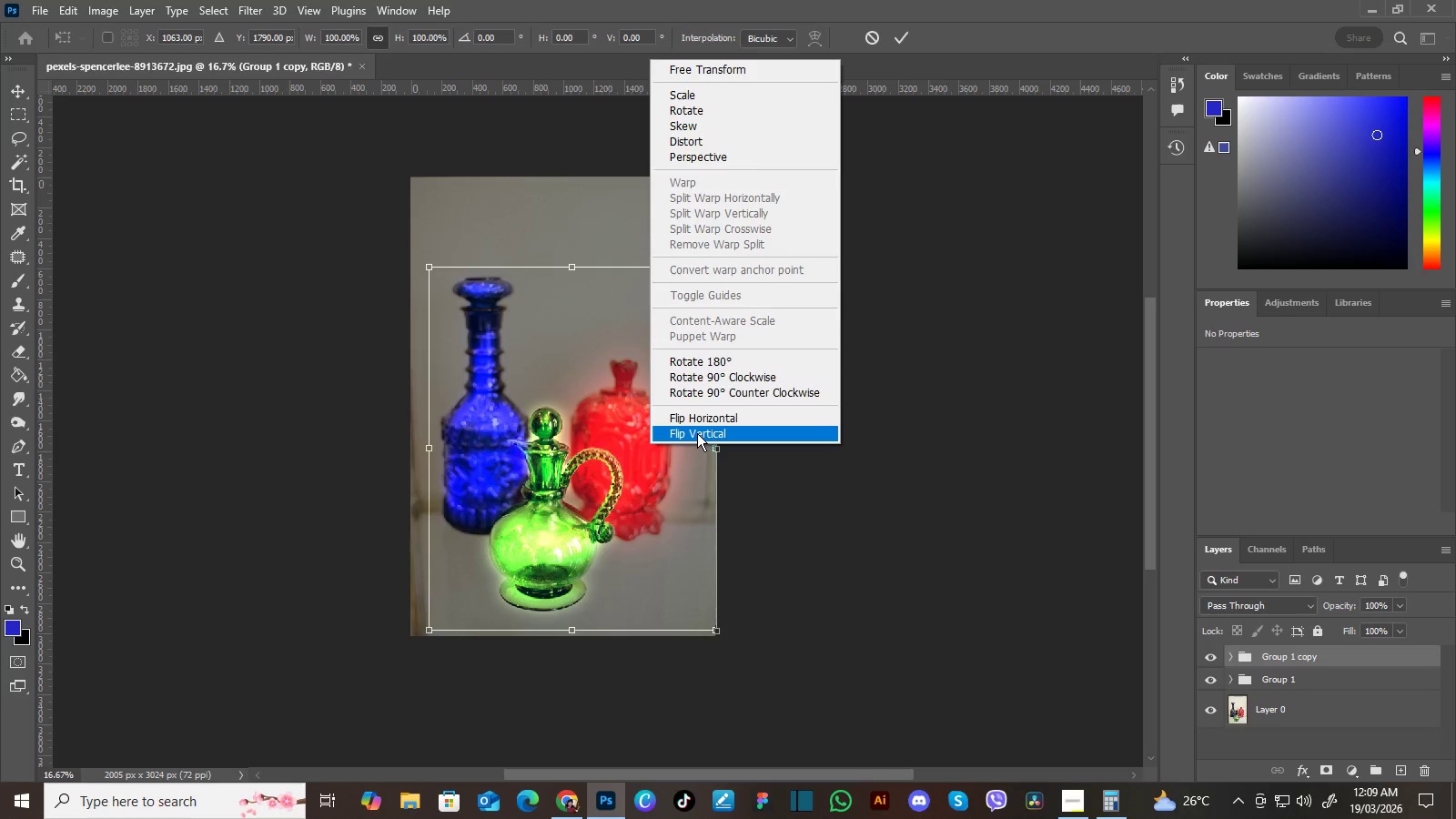 
left_click([698, 432])
 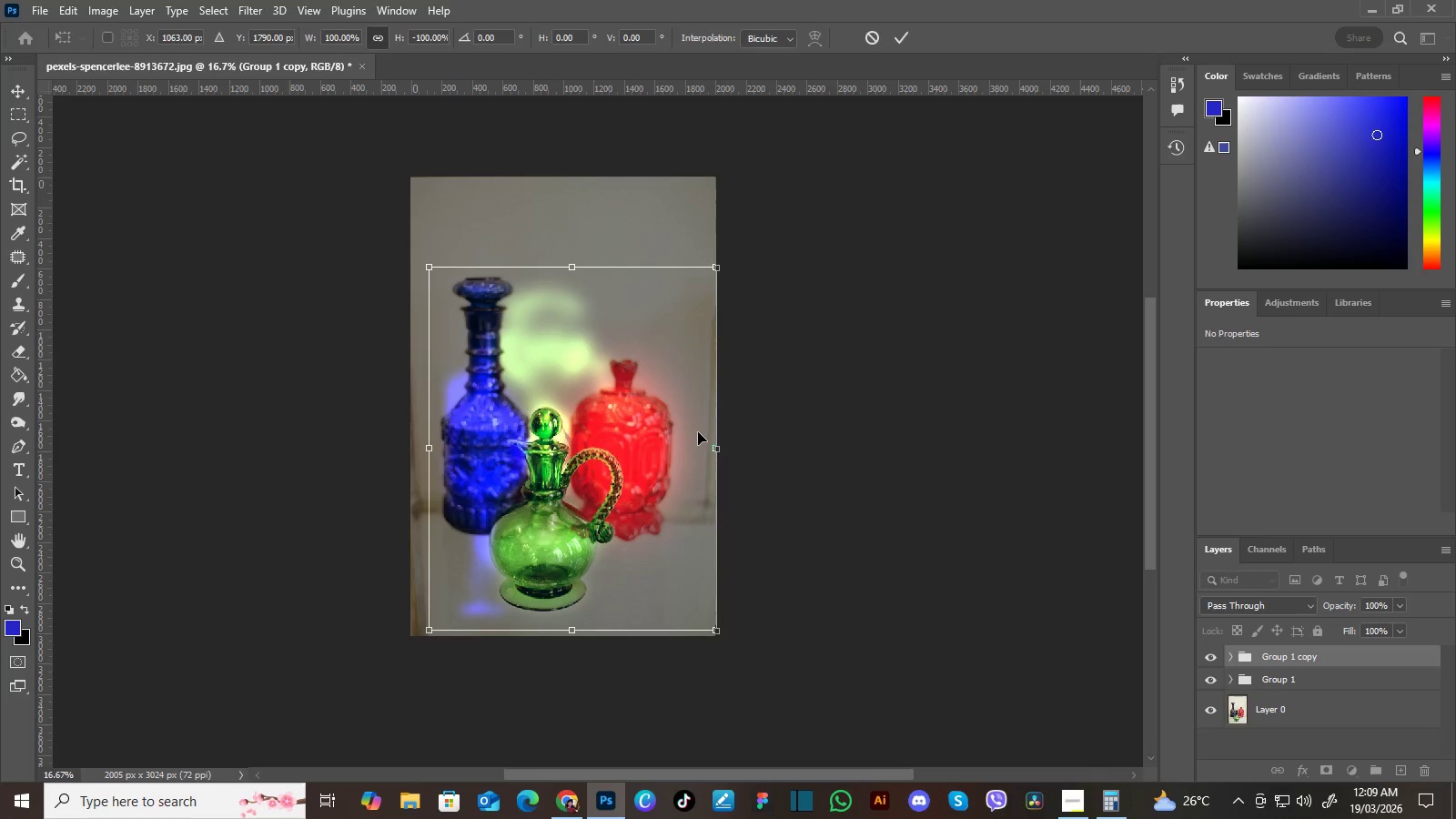 
key(Control+Z)
 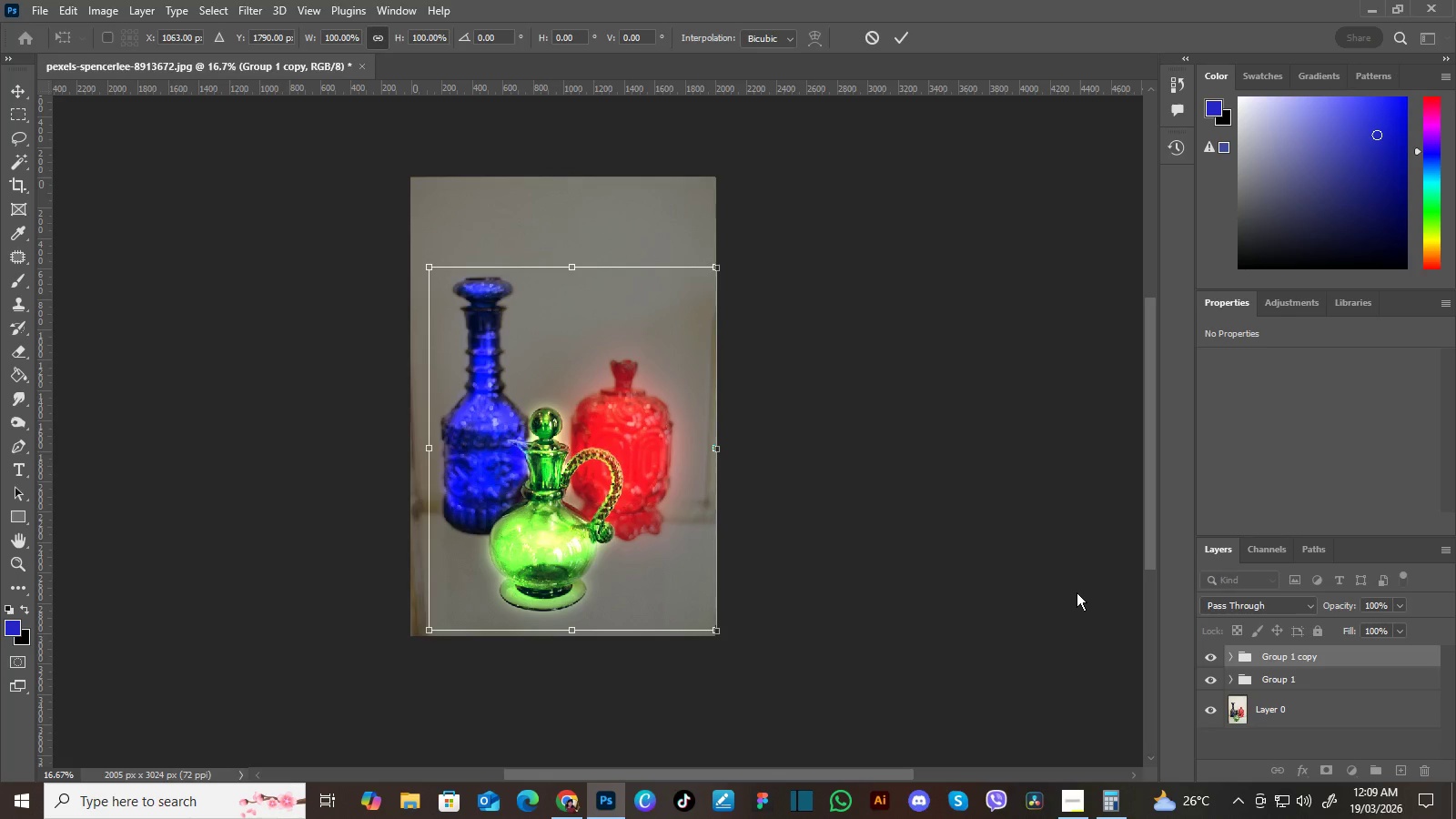 
wait(6.08)
 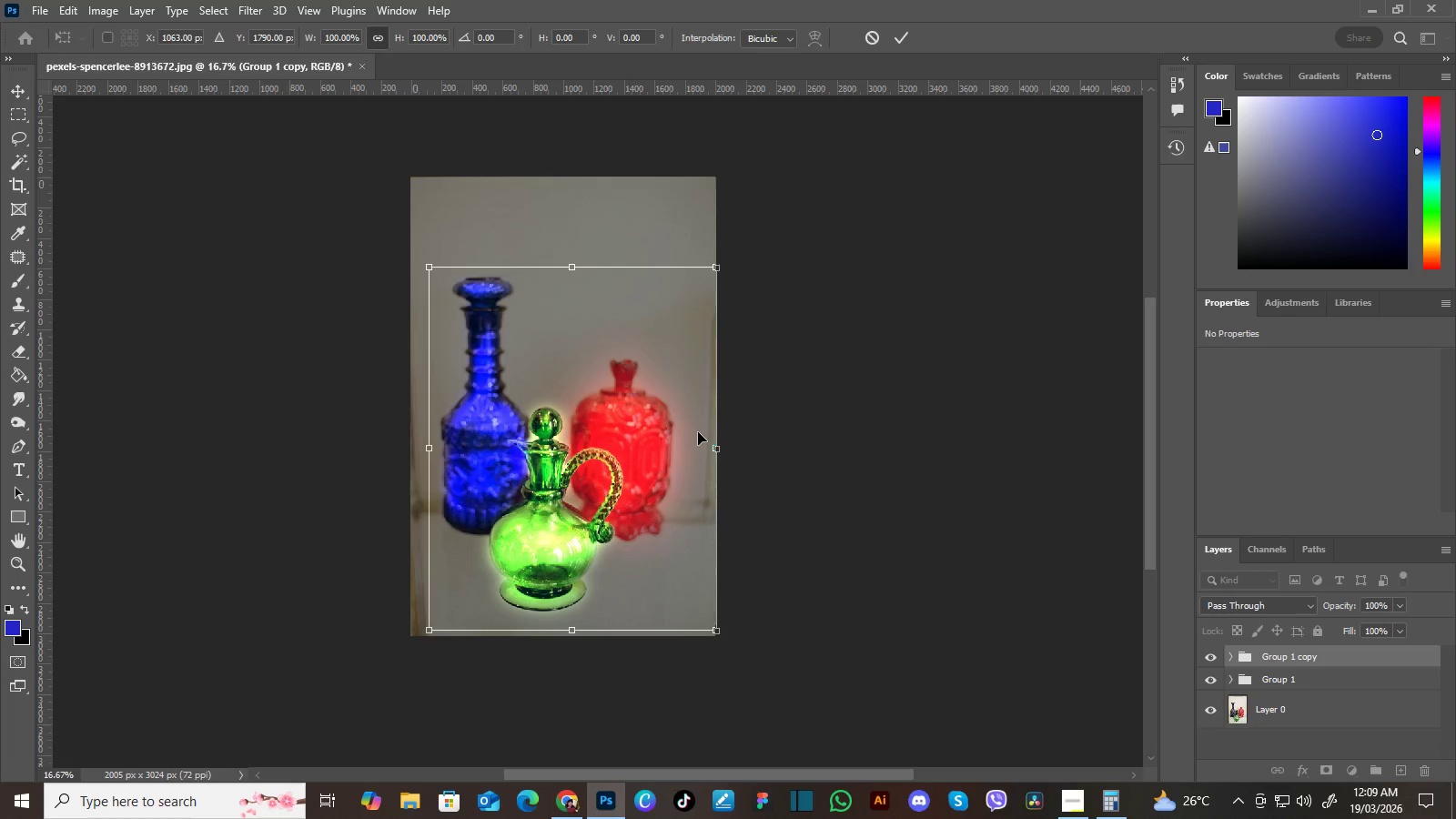 
key(Delete)
 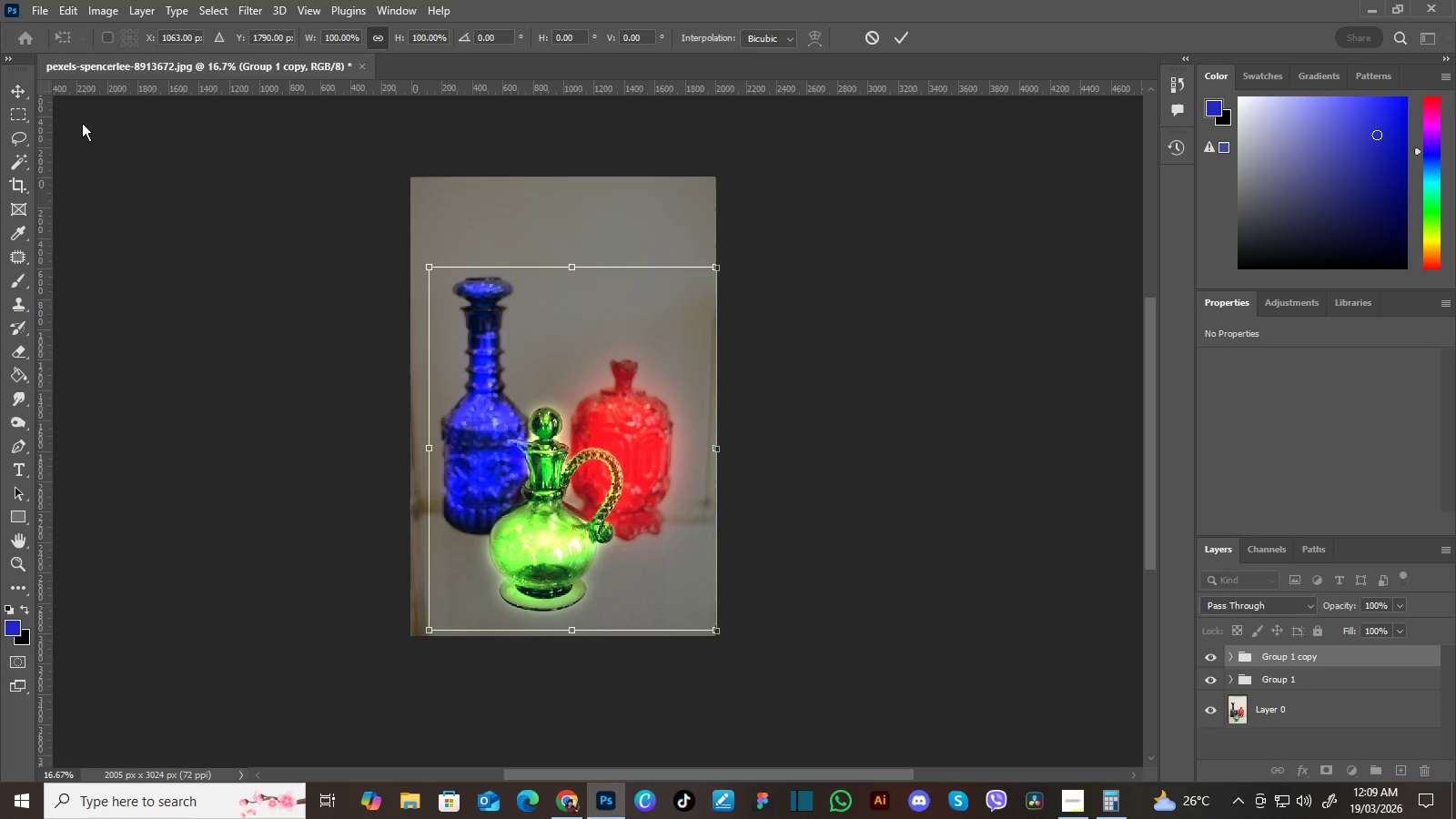 
left_click([23, 92])
 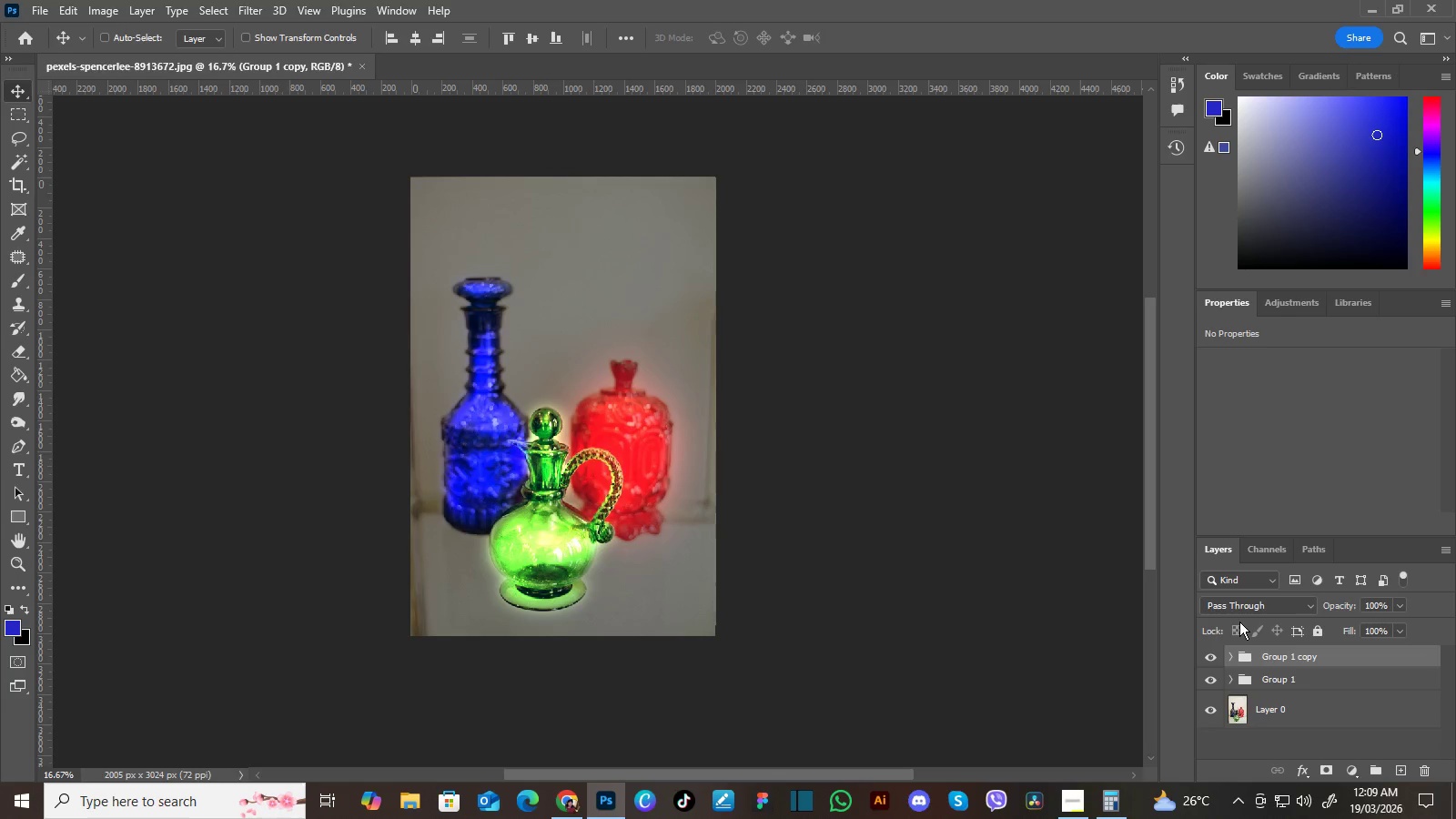 
wait(5.88)
 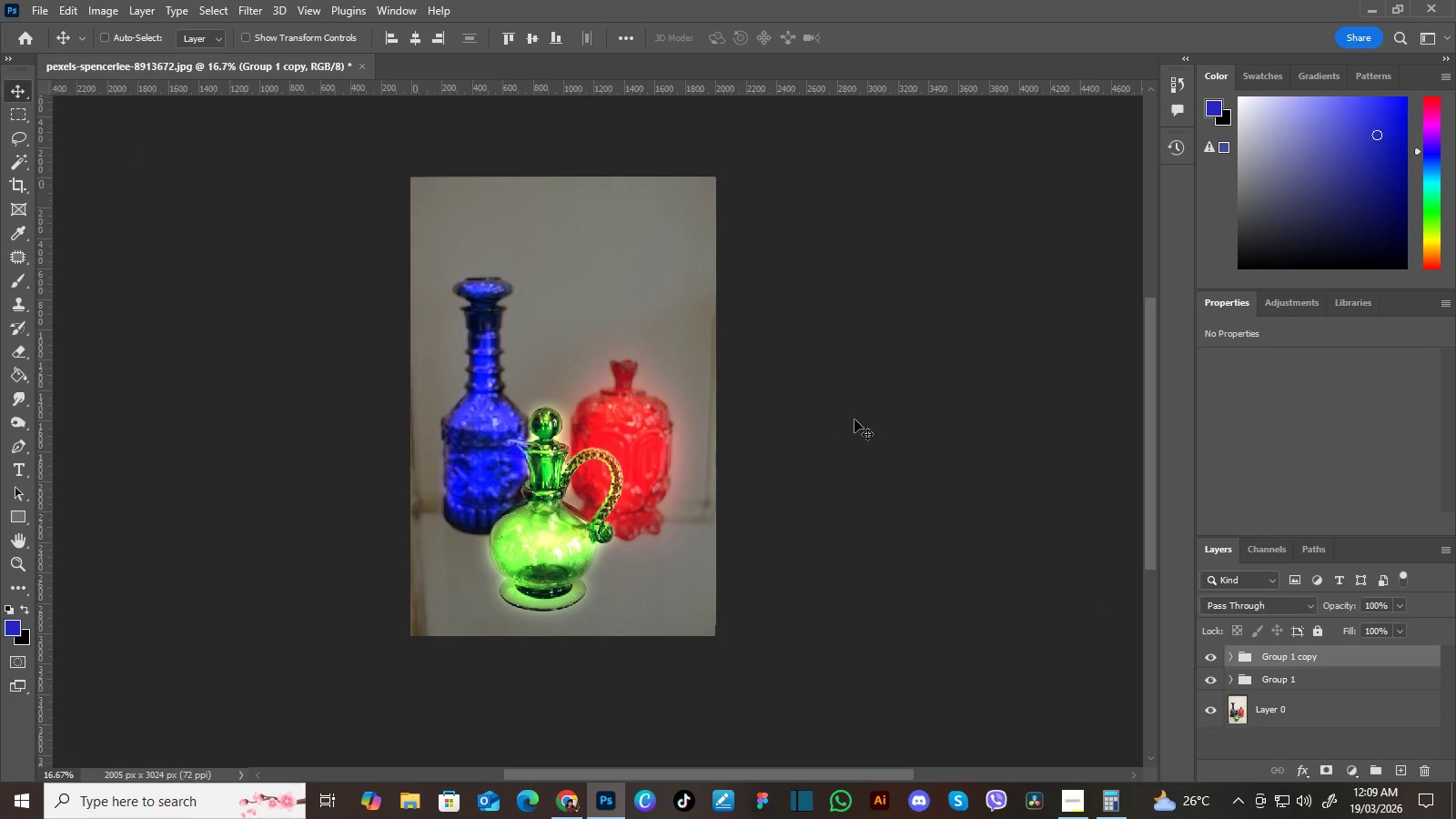 
left_click([1343, 714])
 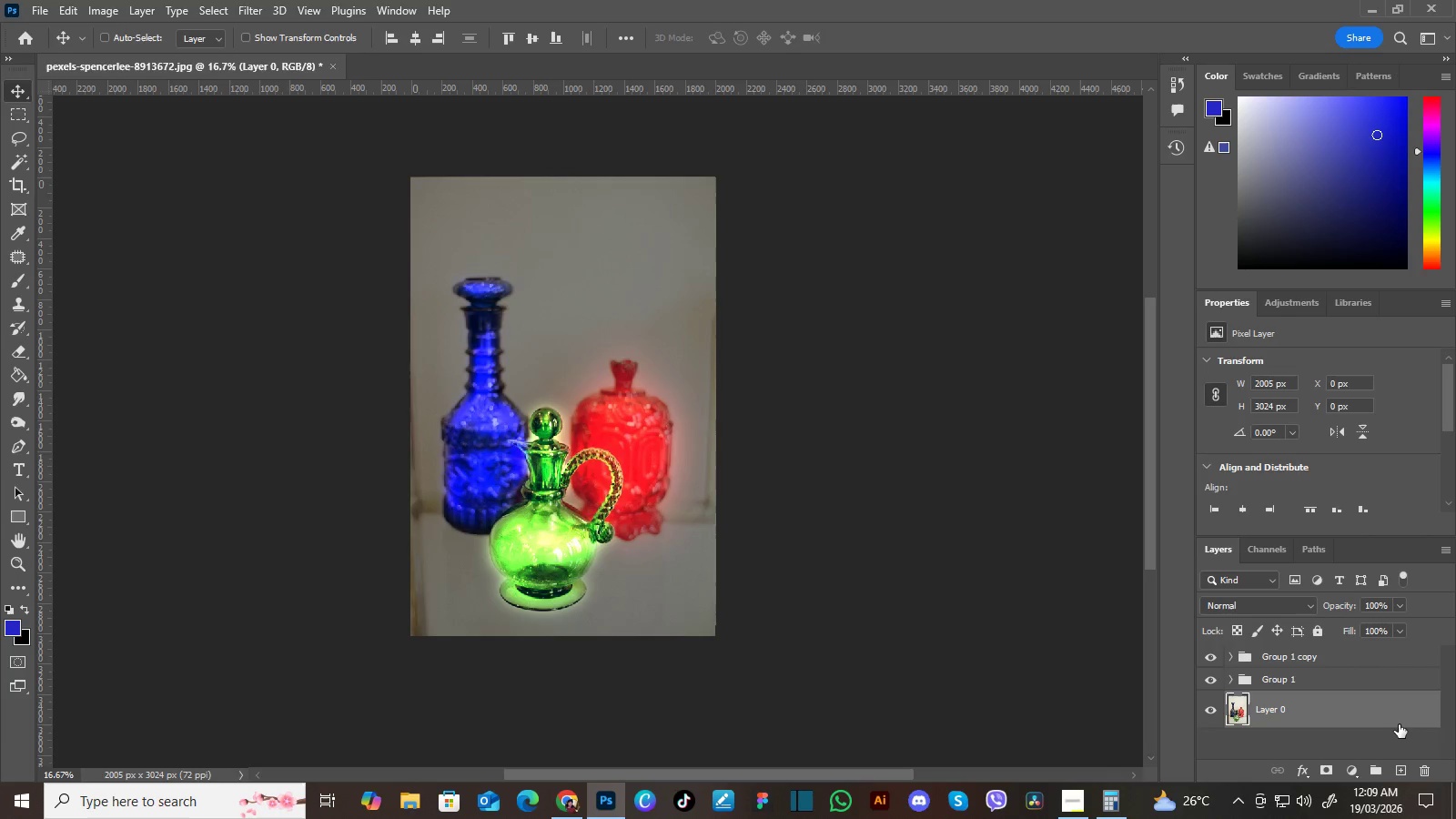 
left_click_drag(start_coordinate=[1396, 718], to_coordinate=[1401, 763])
 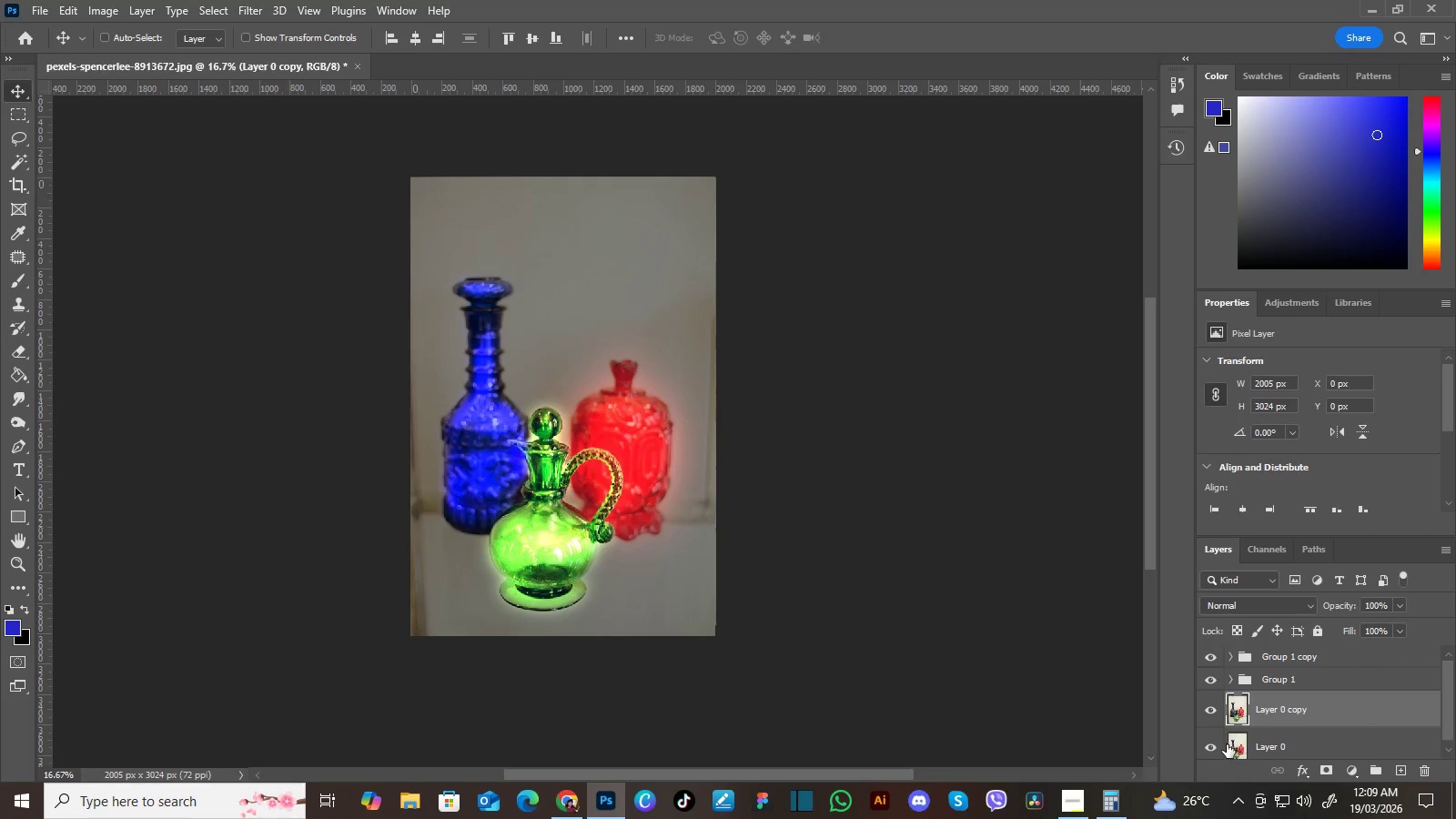 
left_click([1212, 748])
 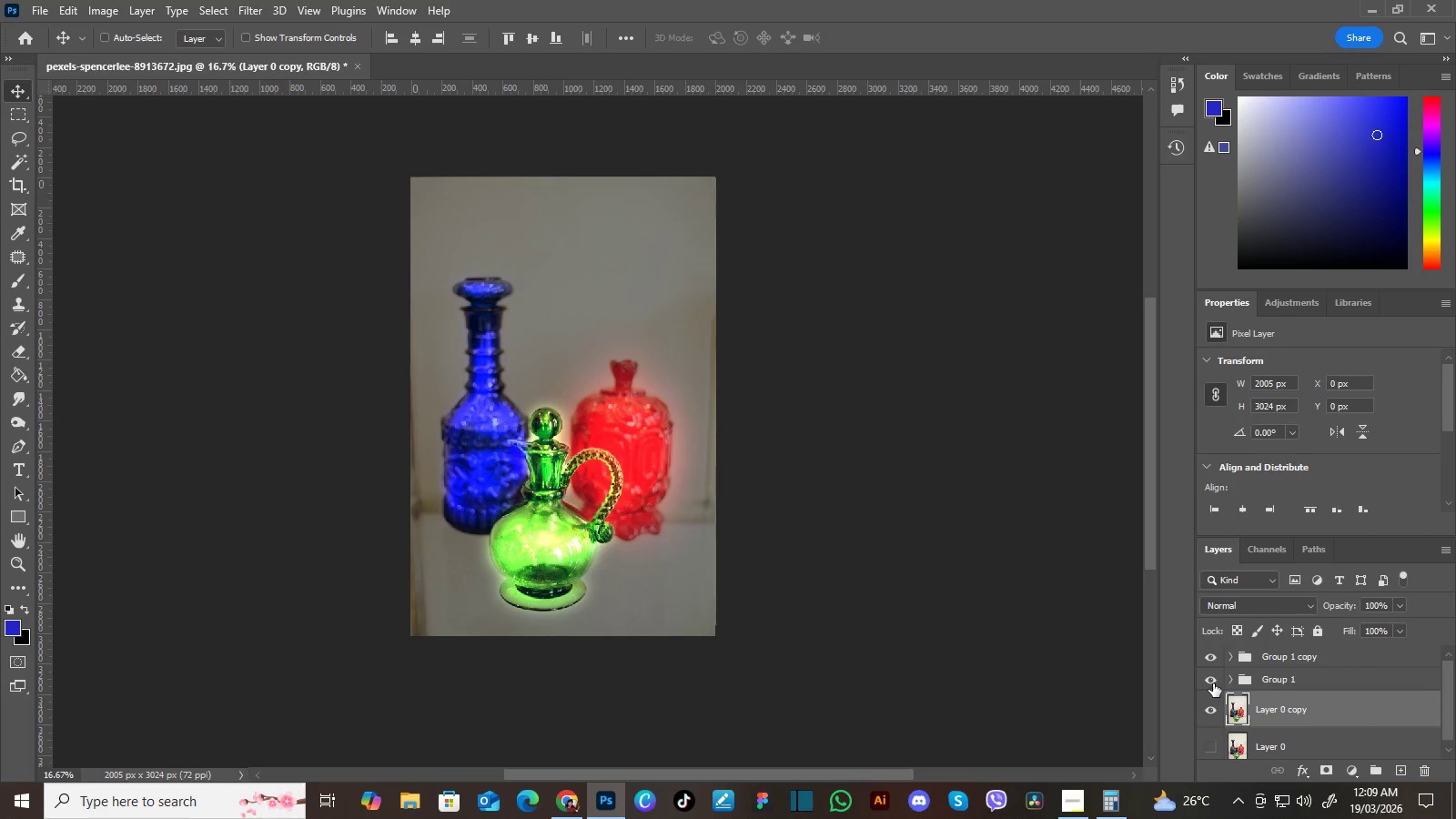 
left_click([1213, 682])
 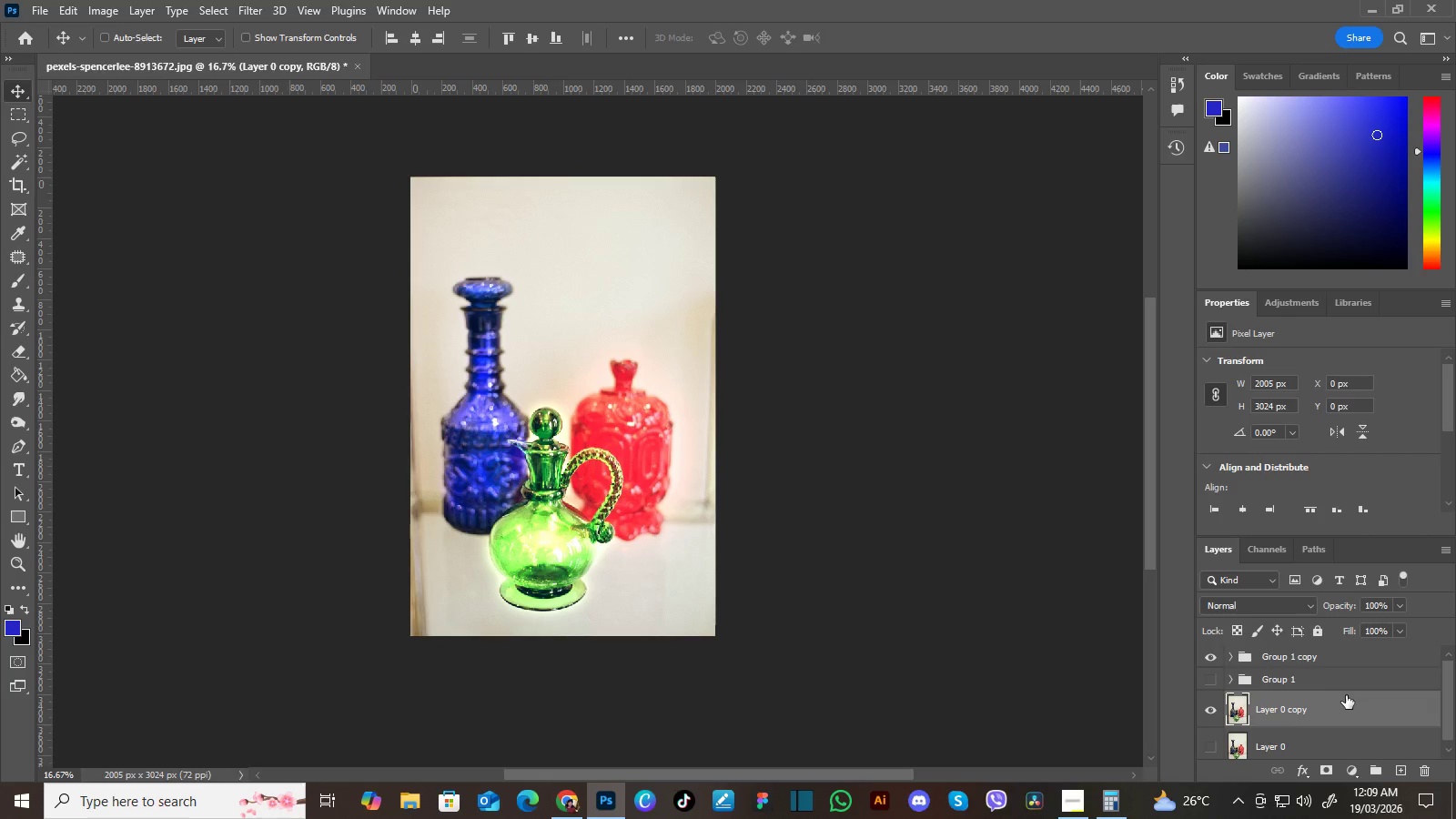 
wait(5.88)
 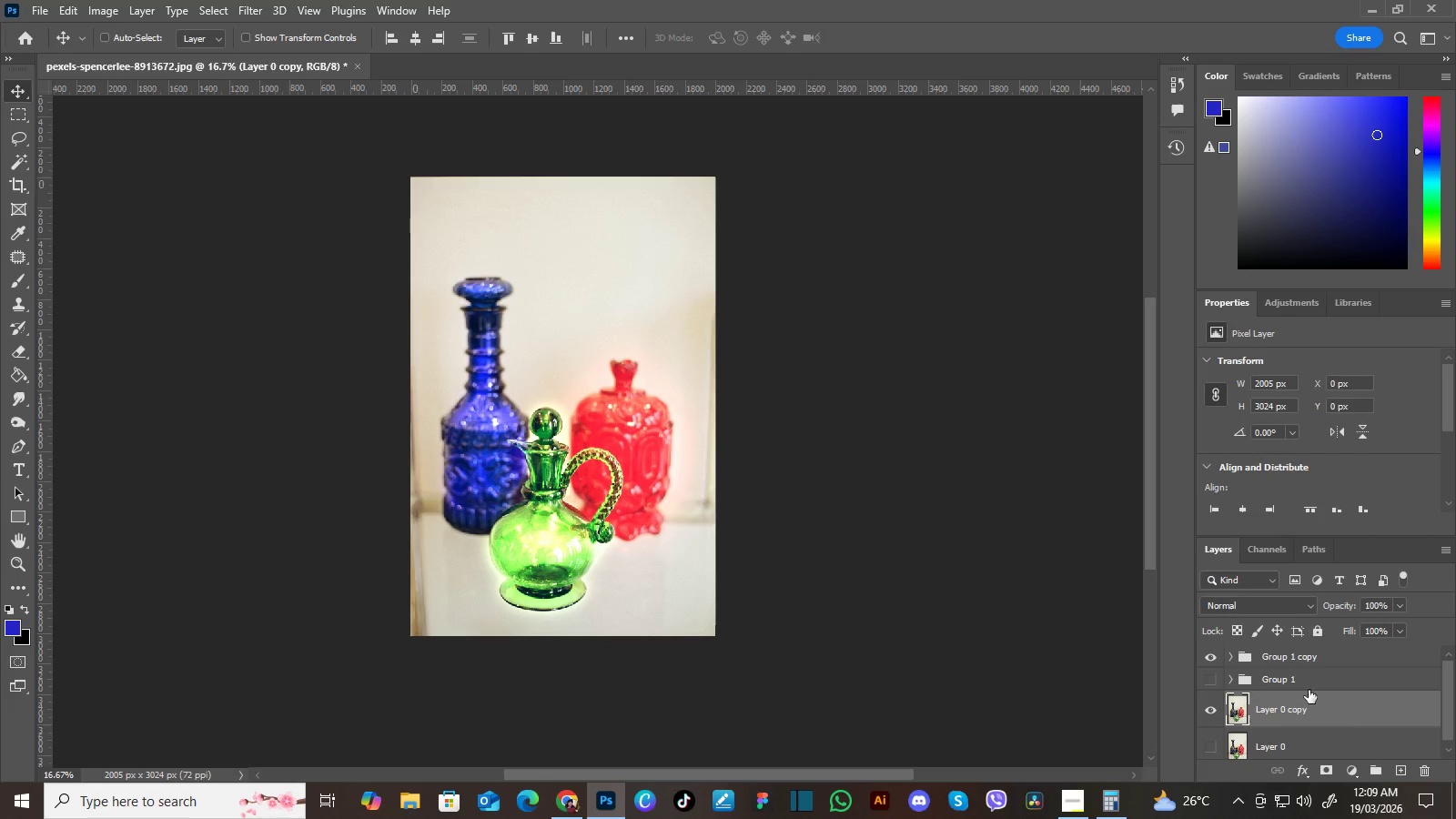 
left_click([1211, 659])
 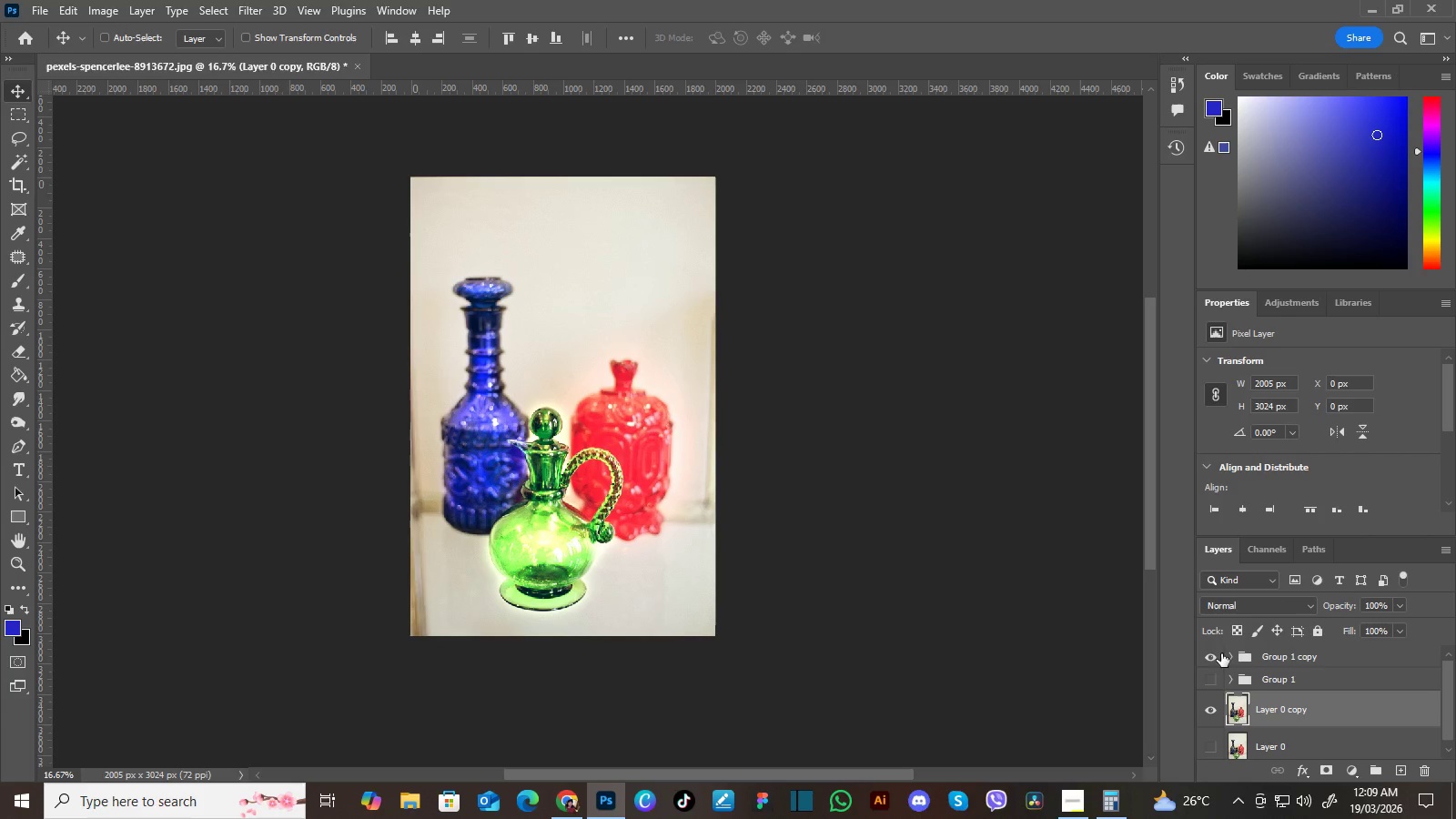 
left_click([1208, 654])
 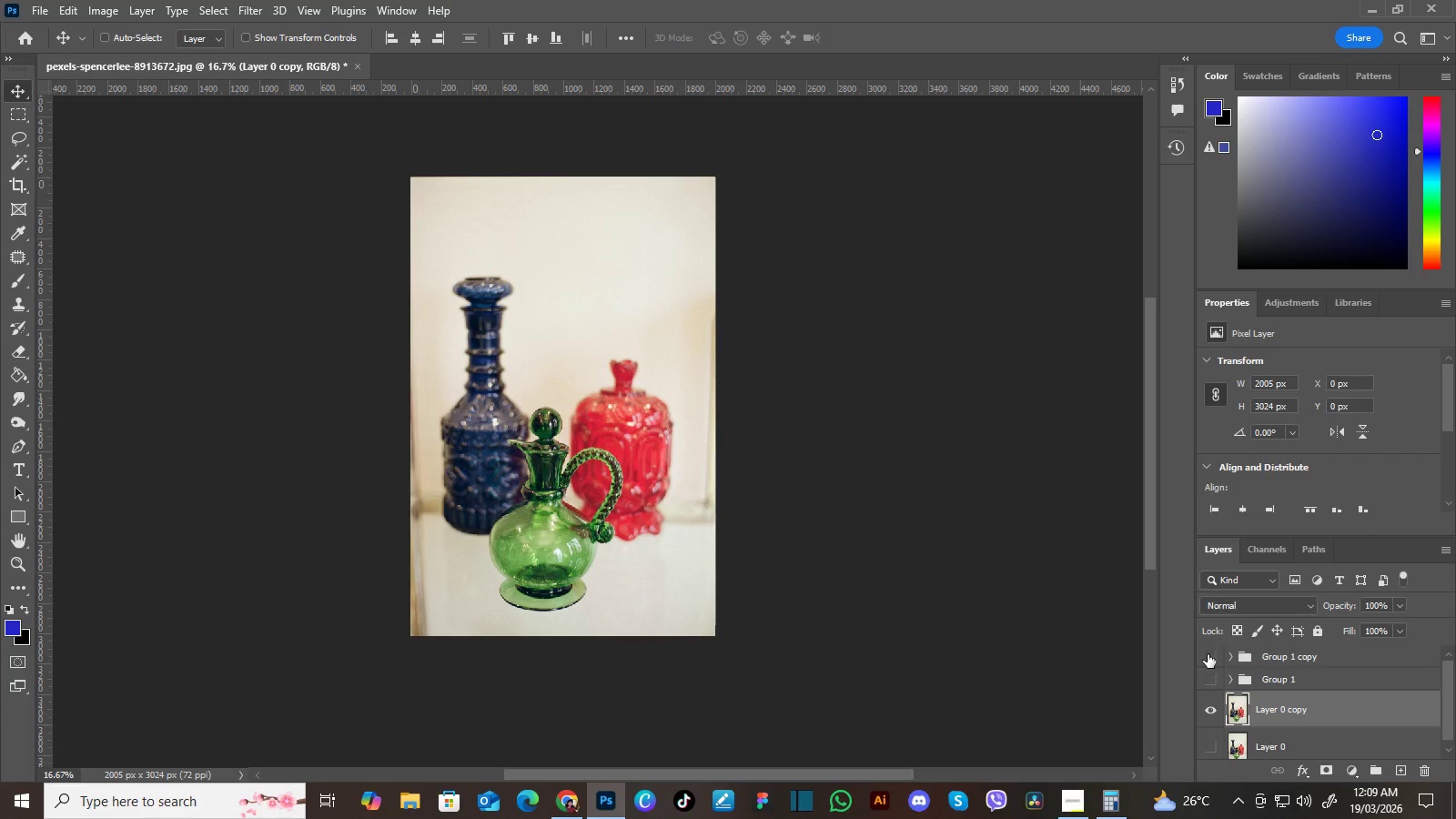 
left_click([1208, 654])
 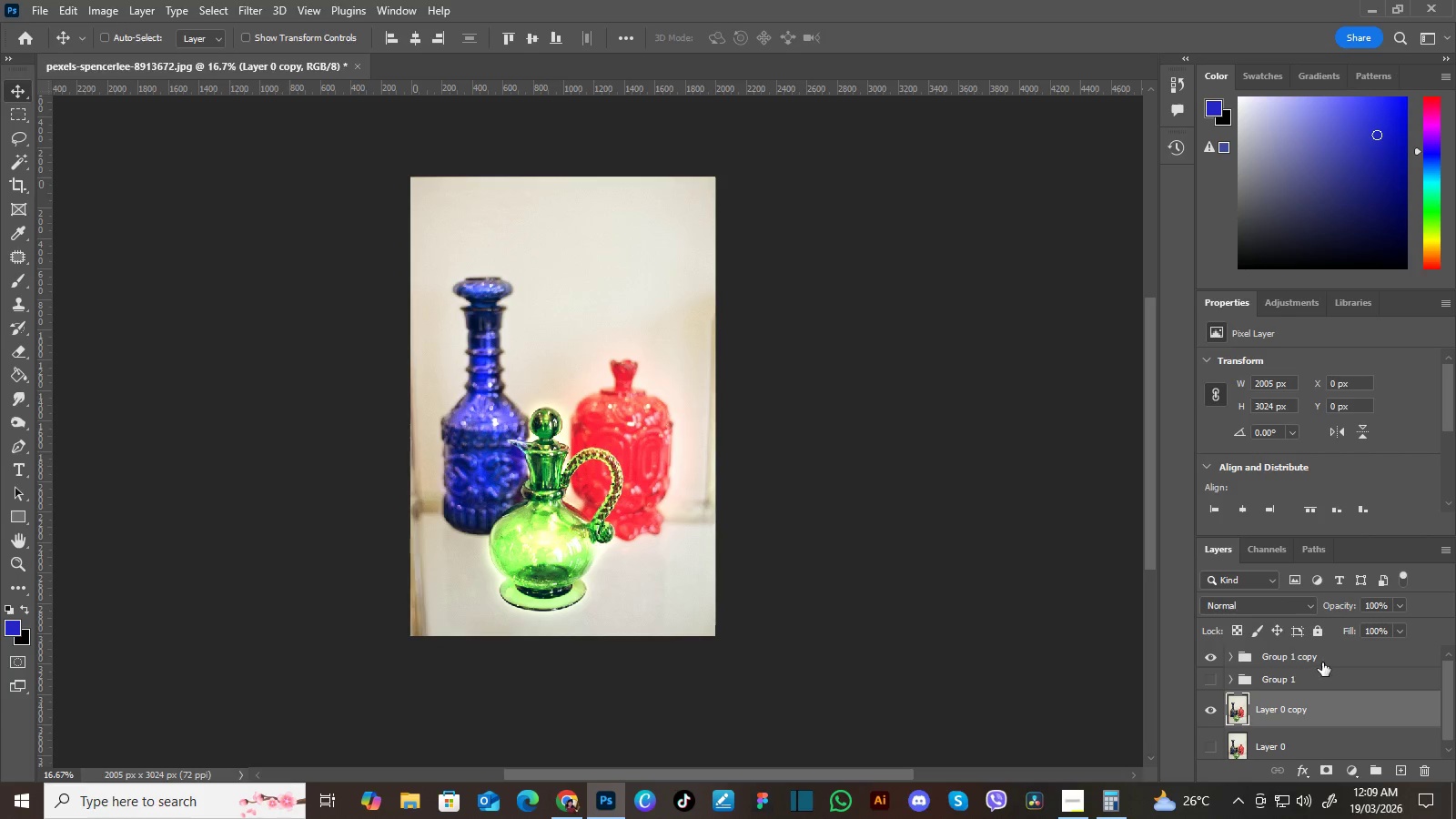 
left_click([1345, 655])
 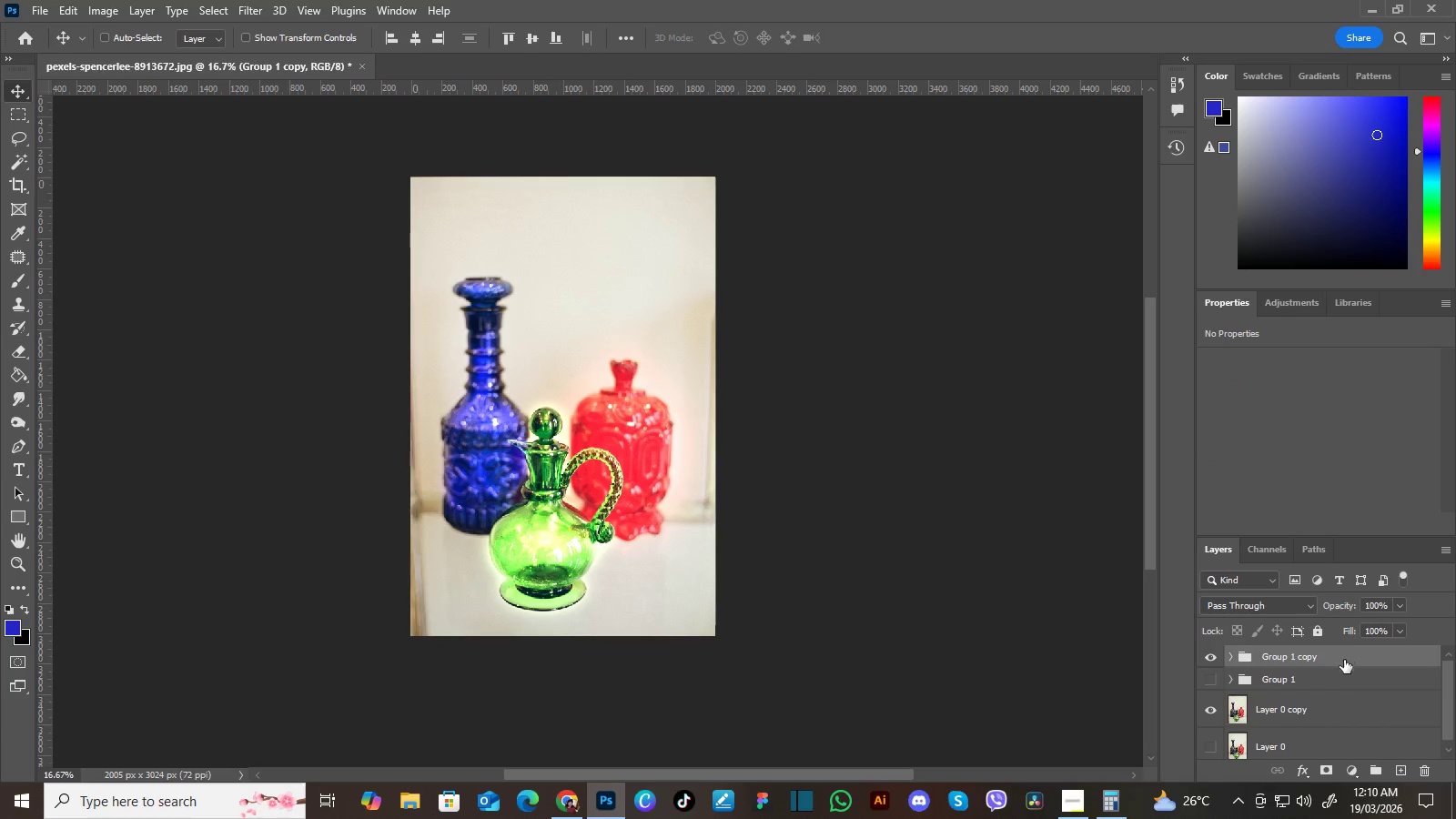 
hold_key(key=ControlLeft, duration=0.7)
left_click([1350, 702])
 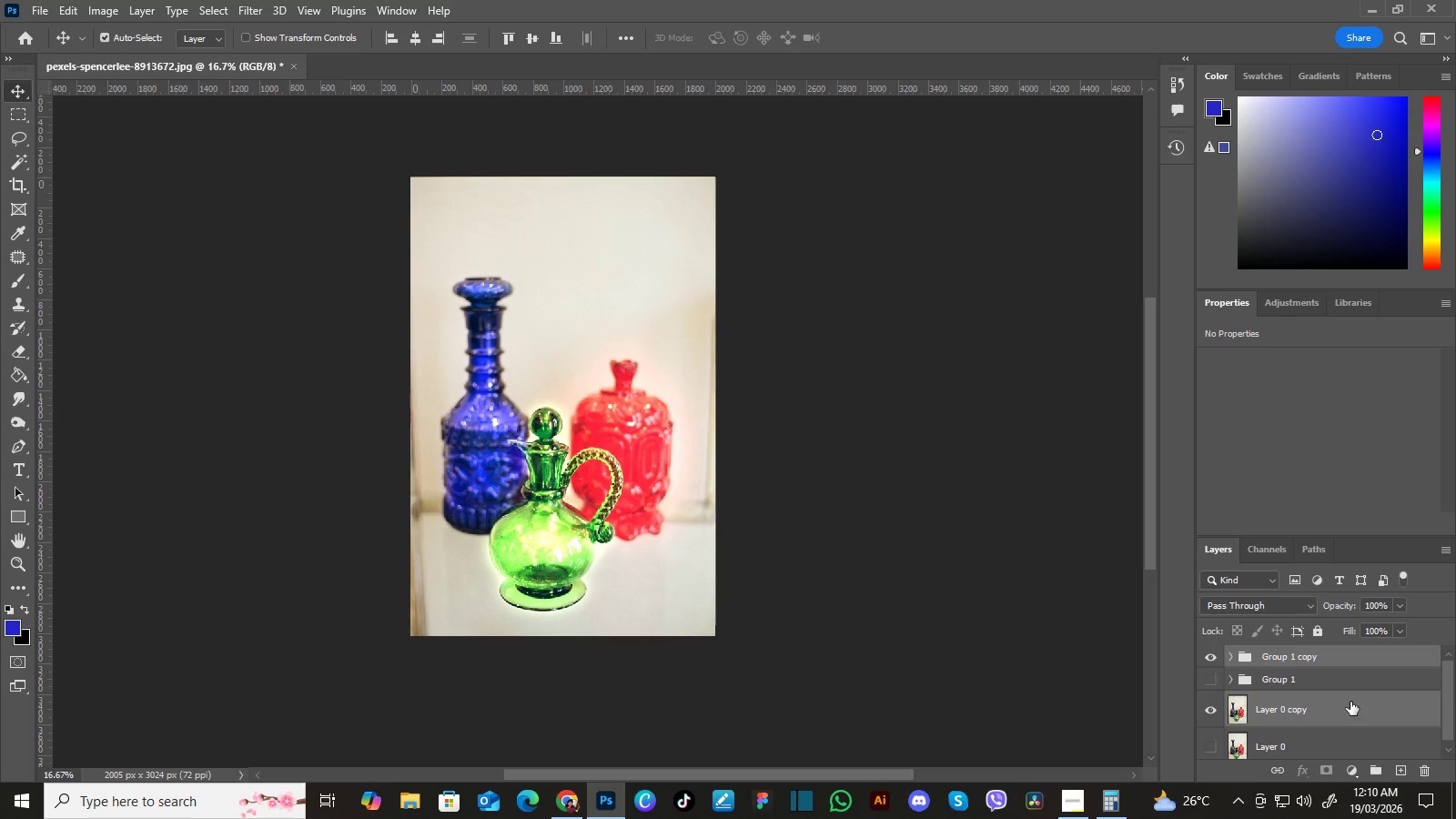 
key(Control+E)
 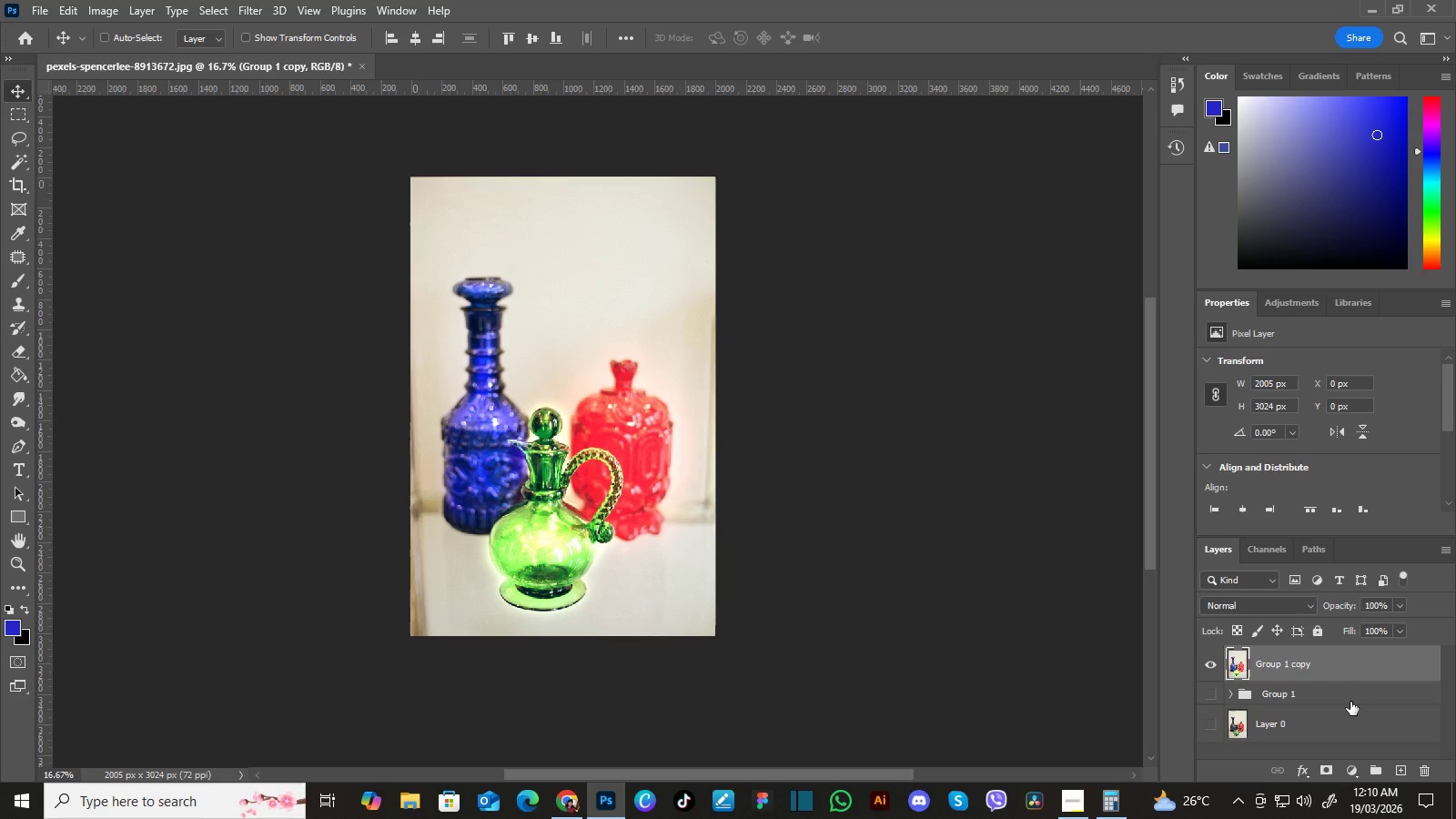 
wait(8.16)
 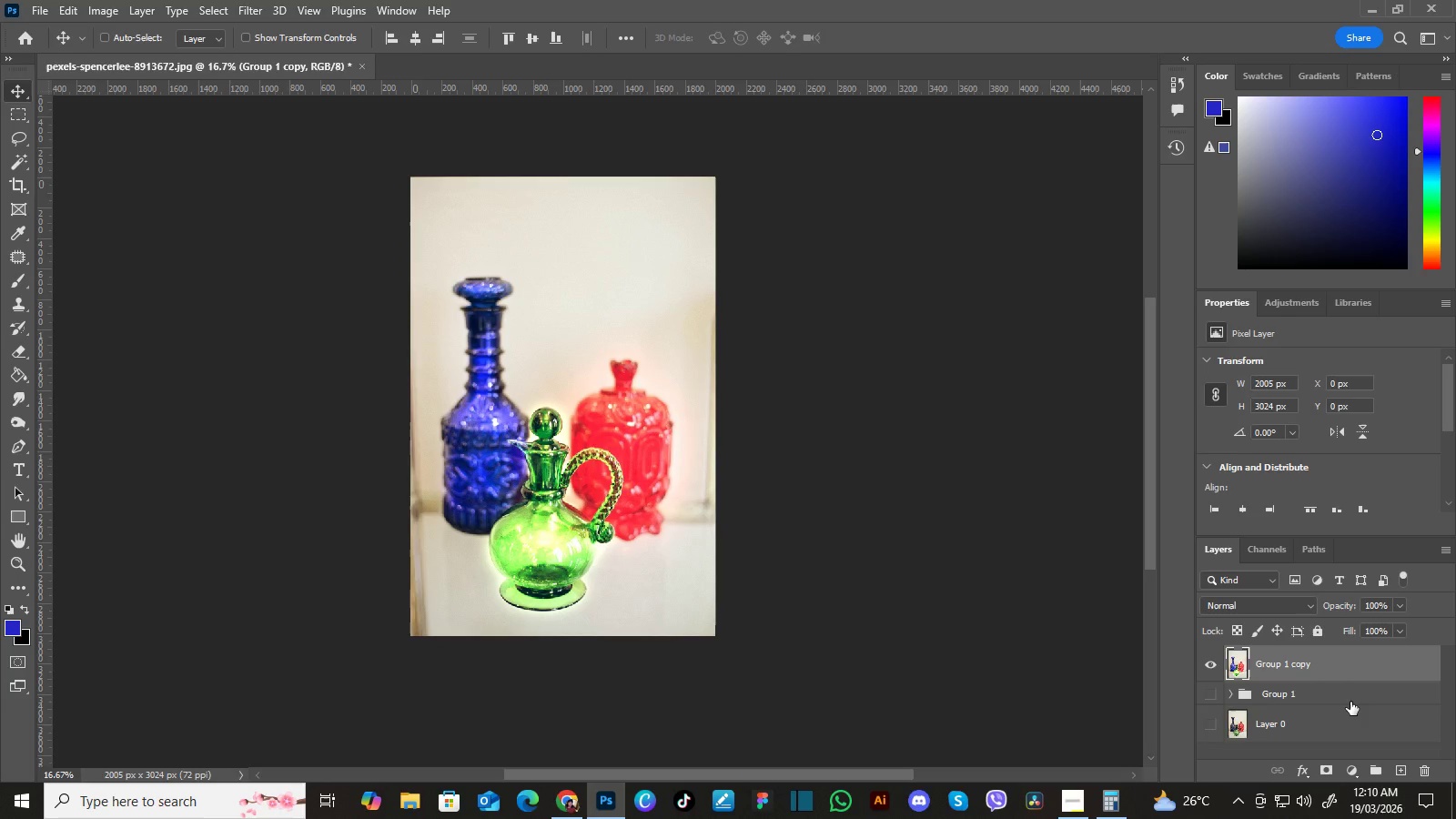 
key(E)
 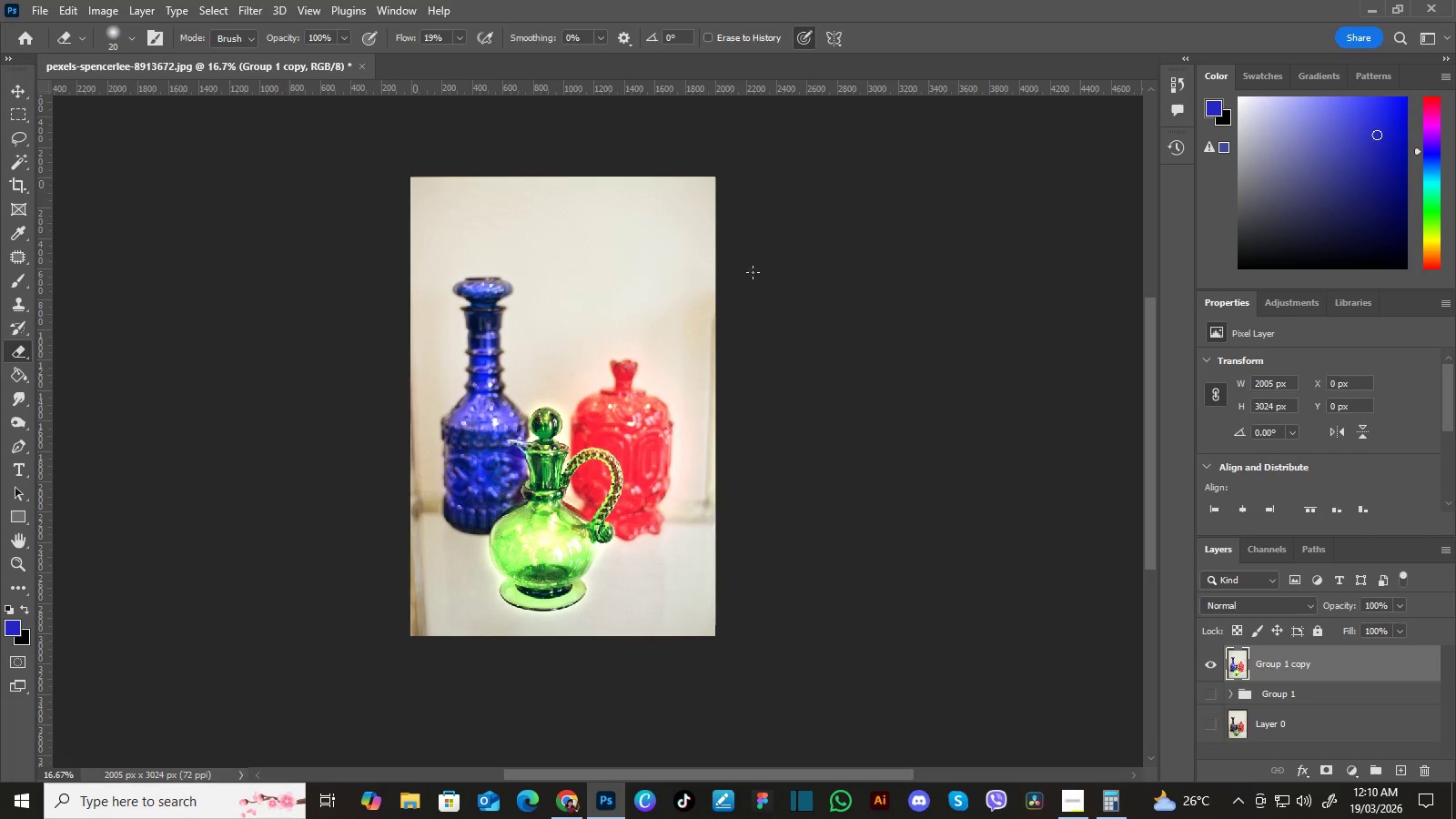 
hold_key(key=BracketRight, duration=0.89)
 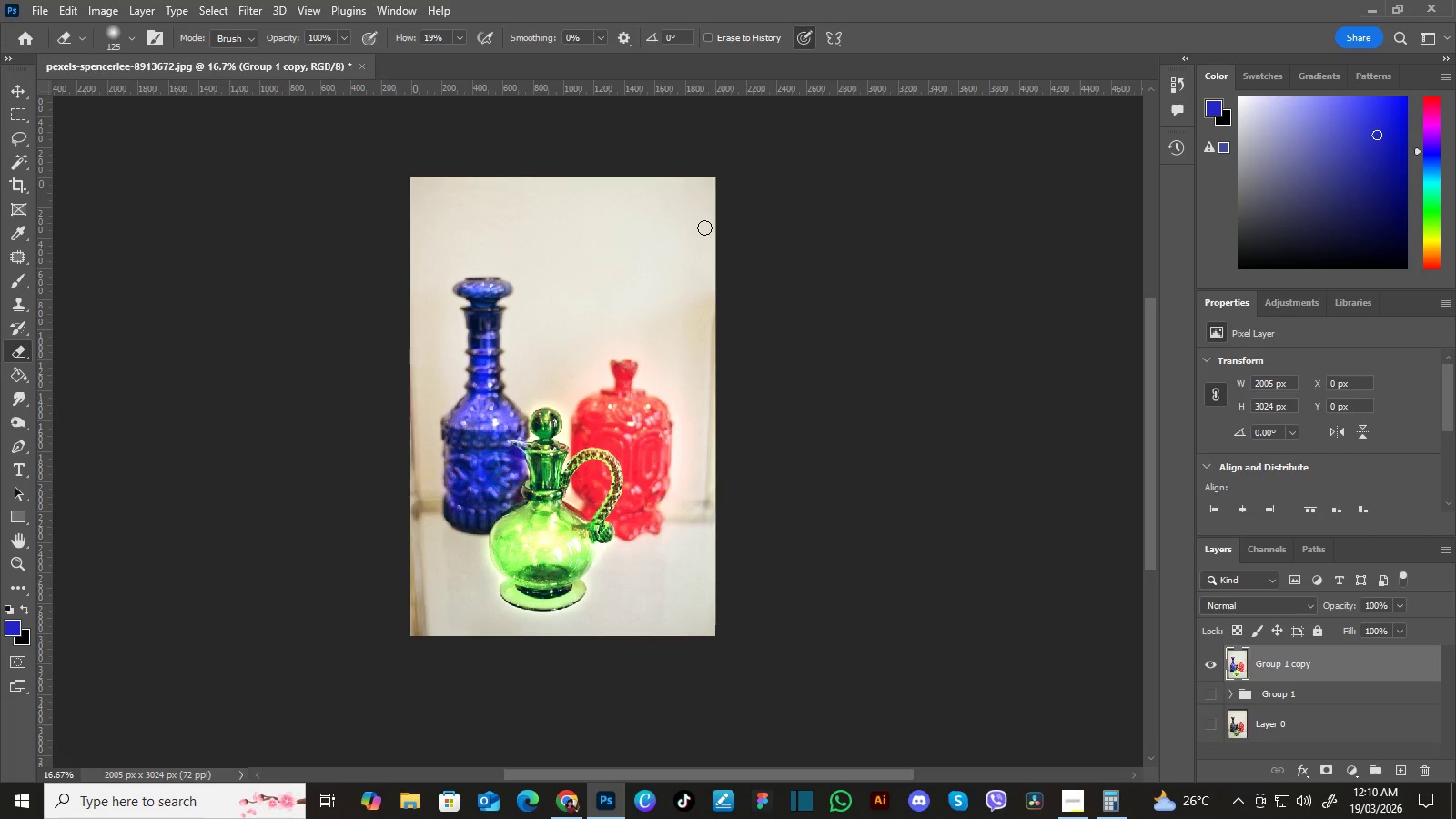 
key(BracketRight)
 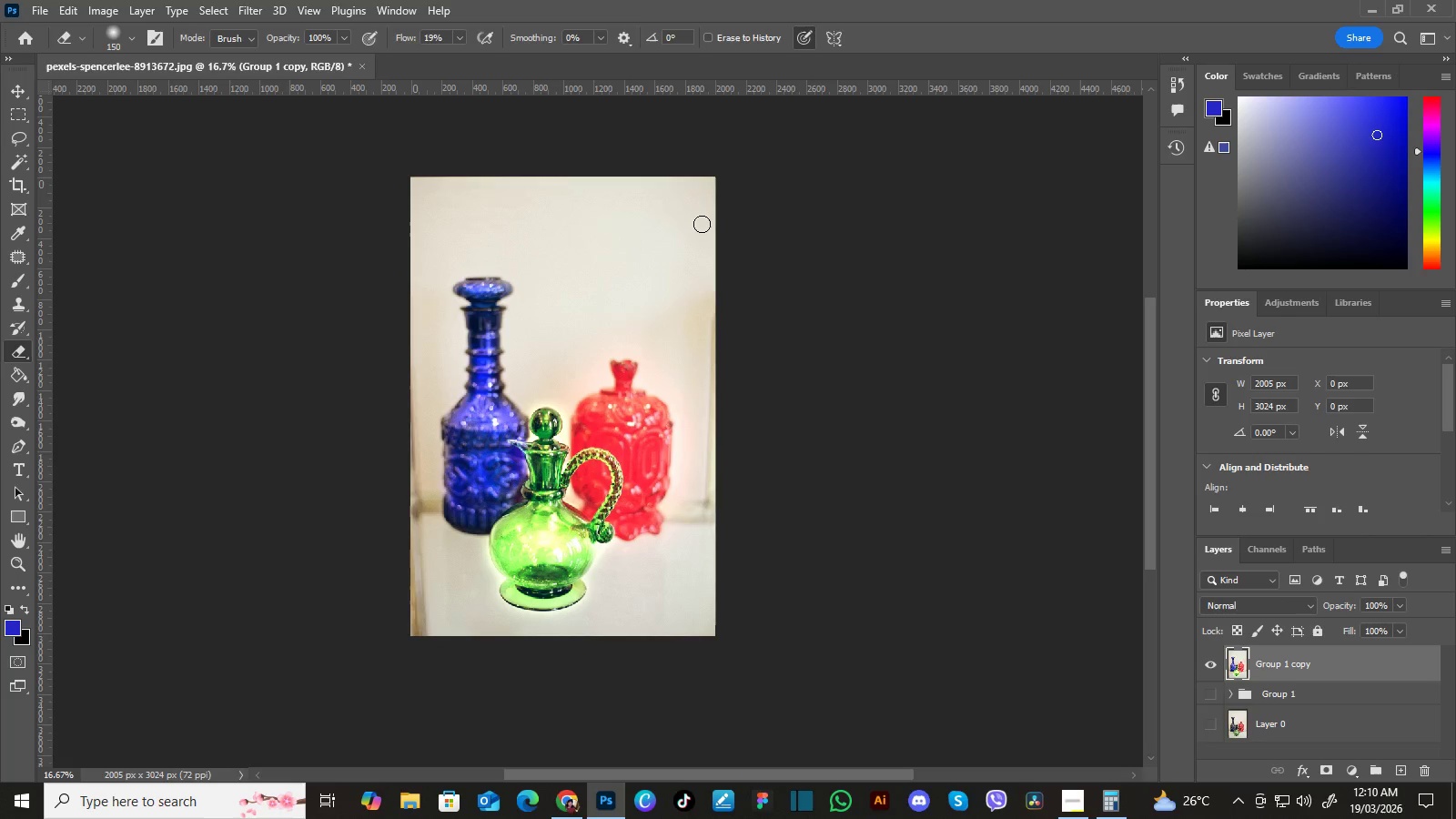 
hold_key(key=BracketRight, duration=0.67)
 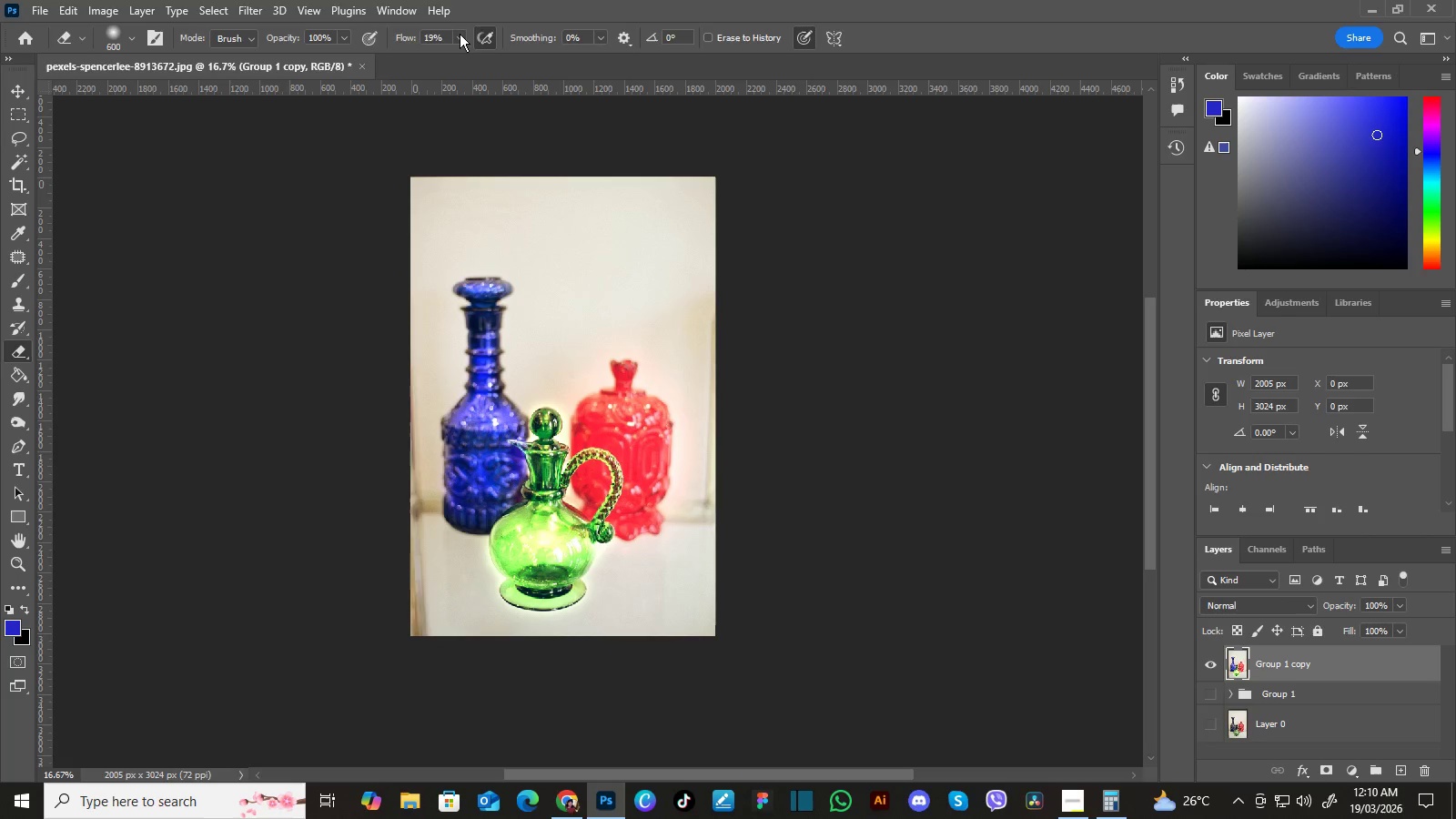 
double_click([461, 34])
 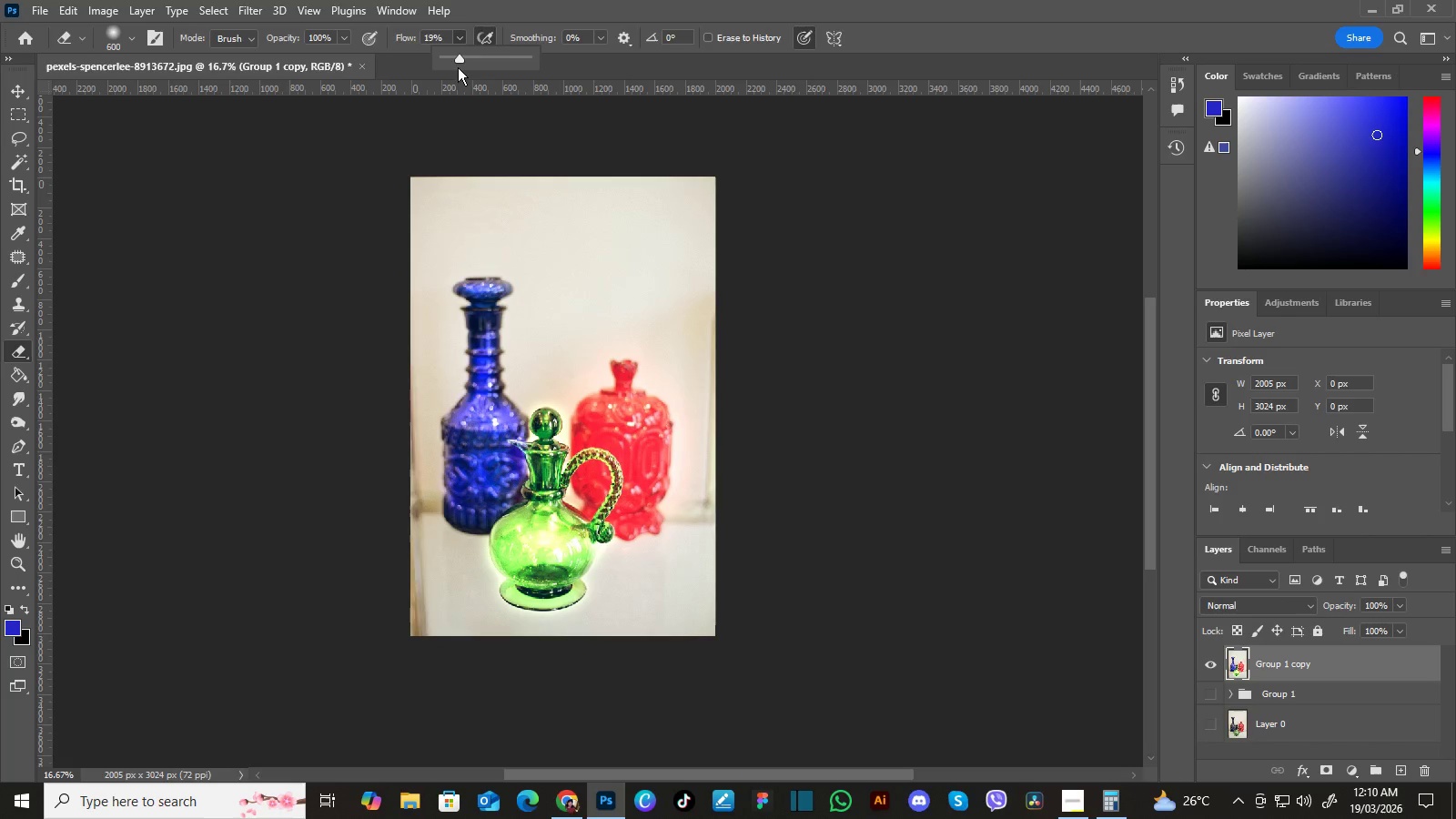 
left_click_drag(start_coordinate=[457, 68], to_coordinate=[575, 82])
 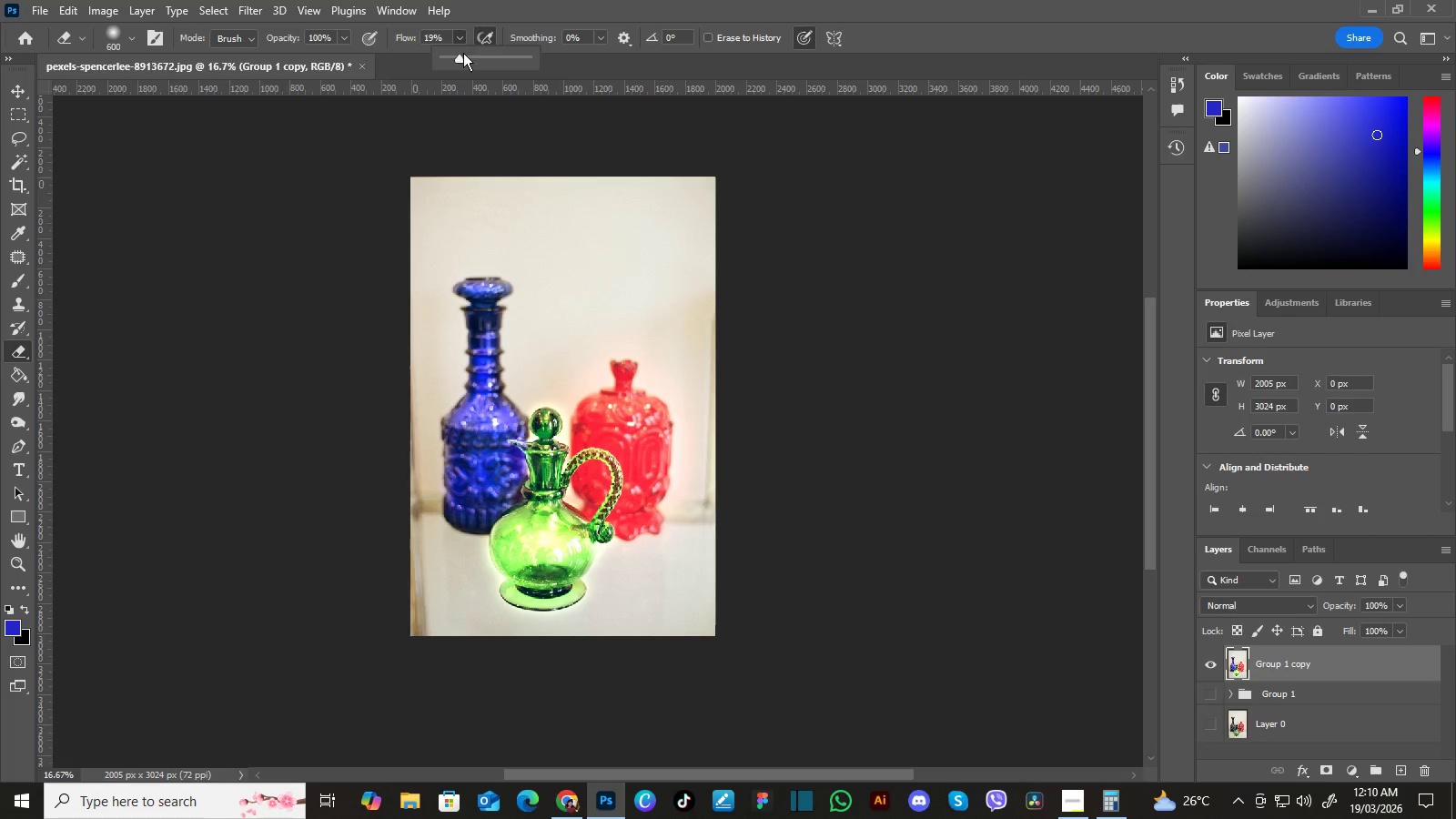 
left_click_drag(start_coordinate=[460, 56], to_coordinate=[631, 74])
 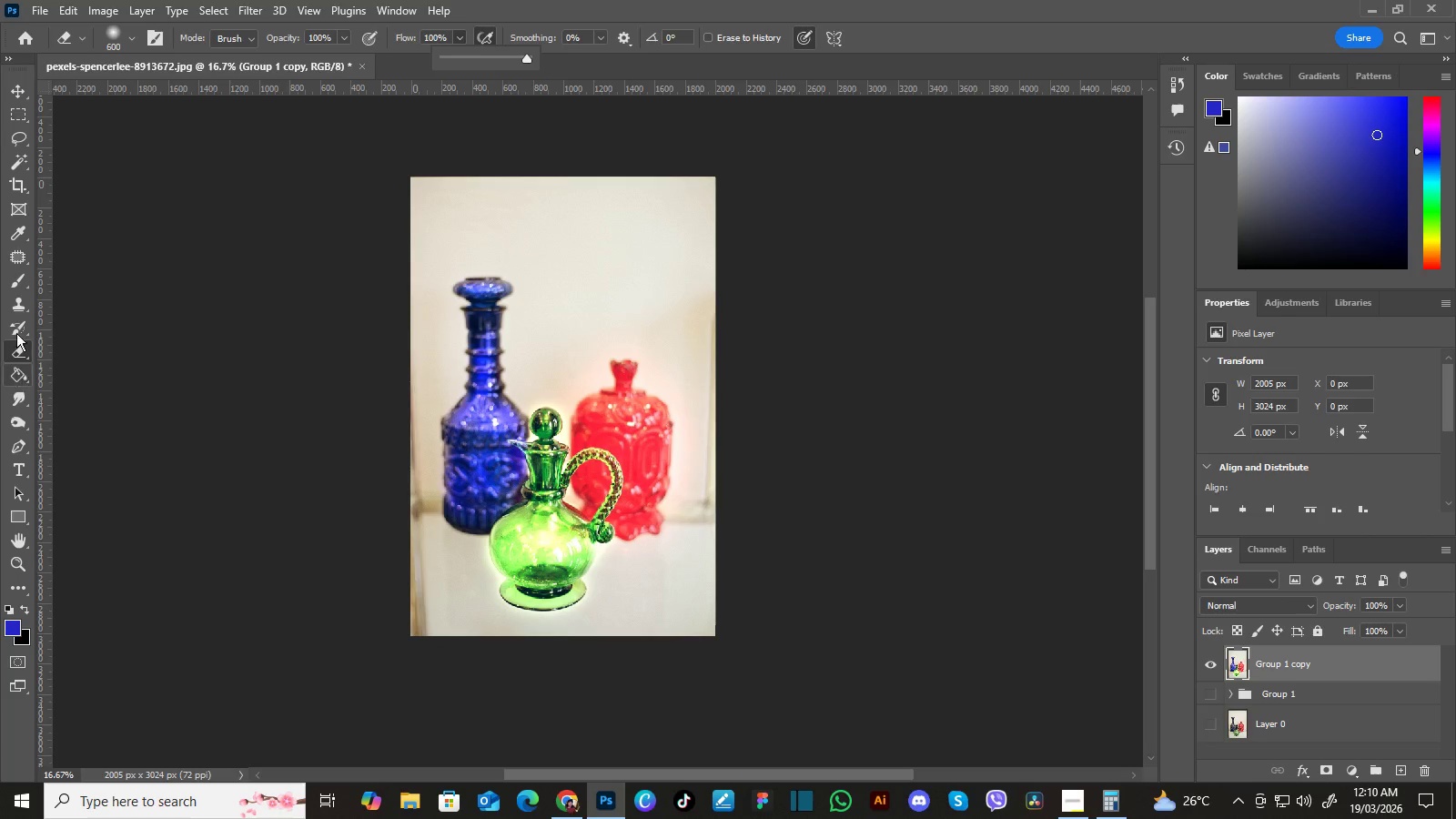 
wait(5.55)
 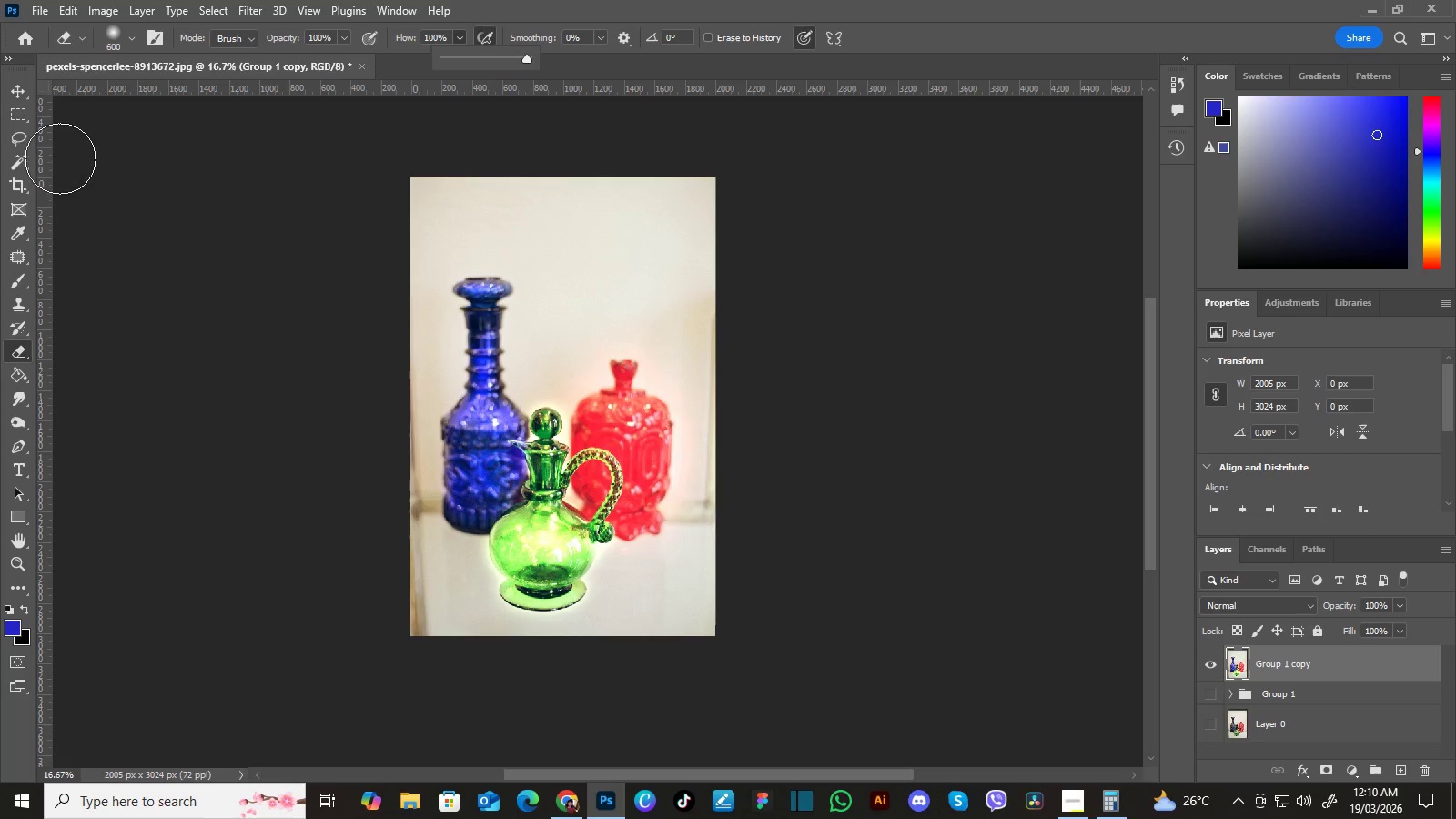 
left_click([22, 328])
 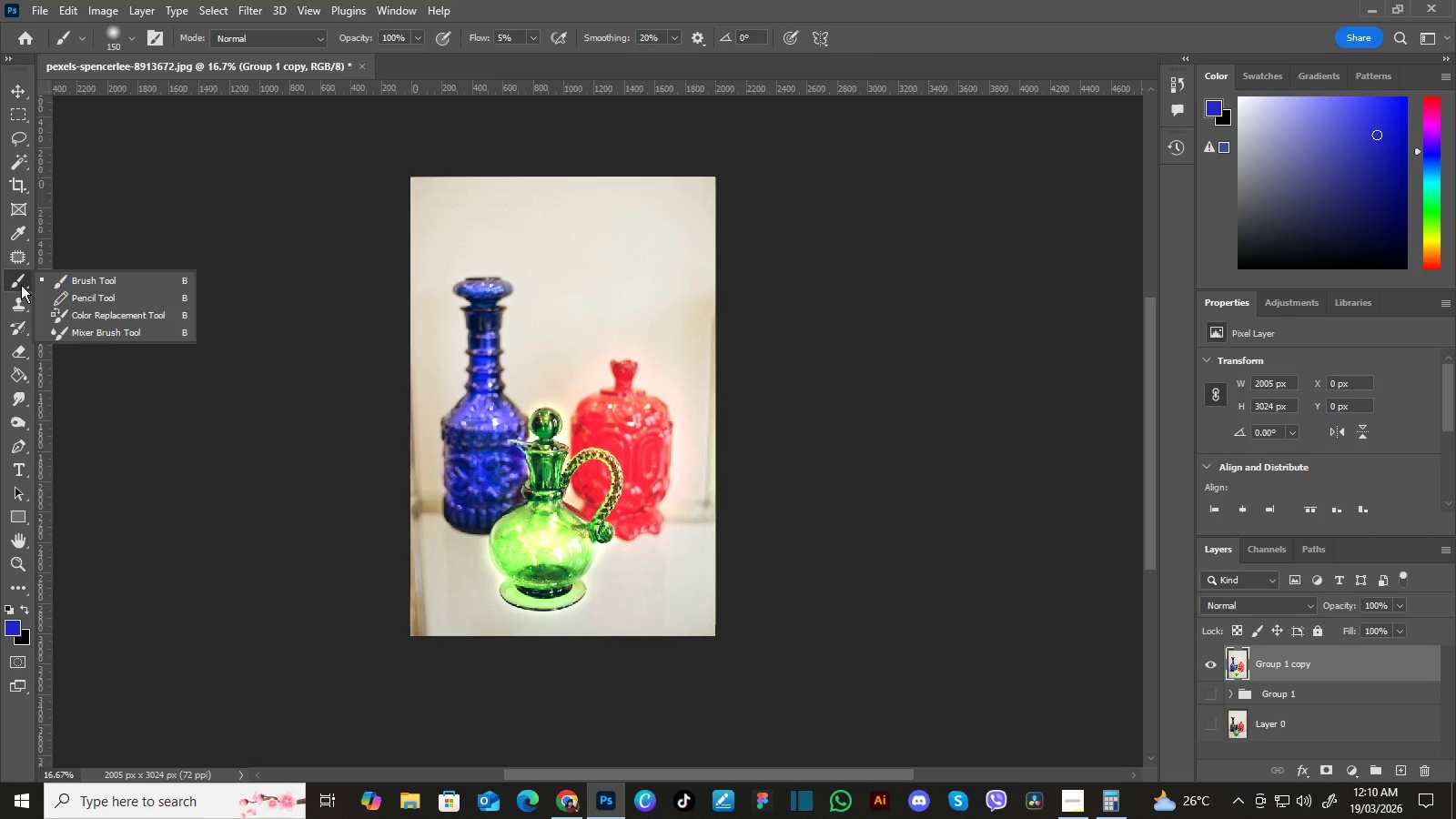 
left_click([21, 285])
 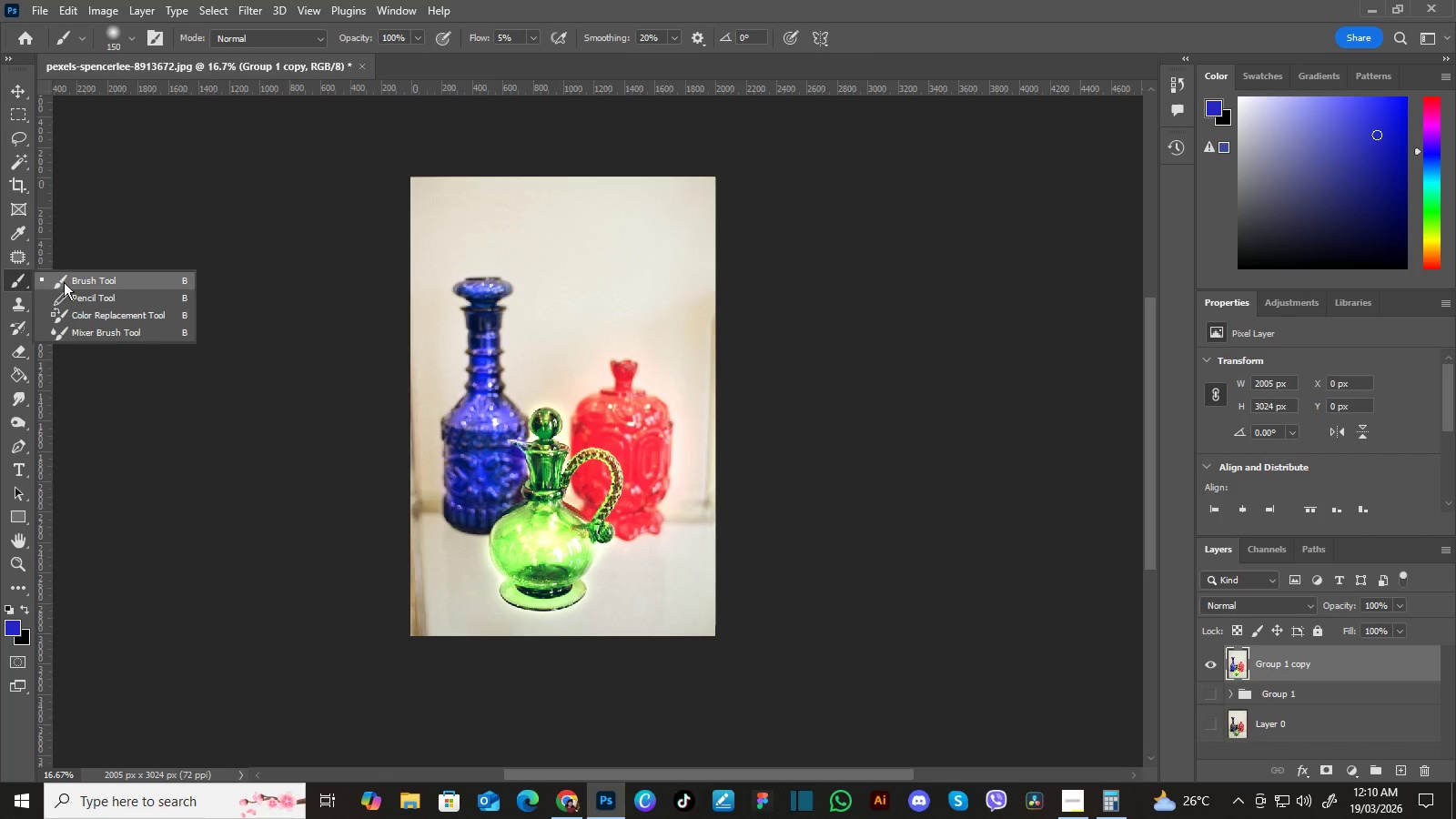 
left_click([65, 284])
 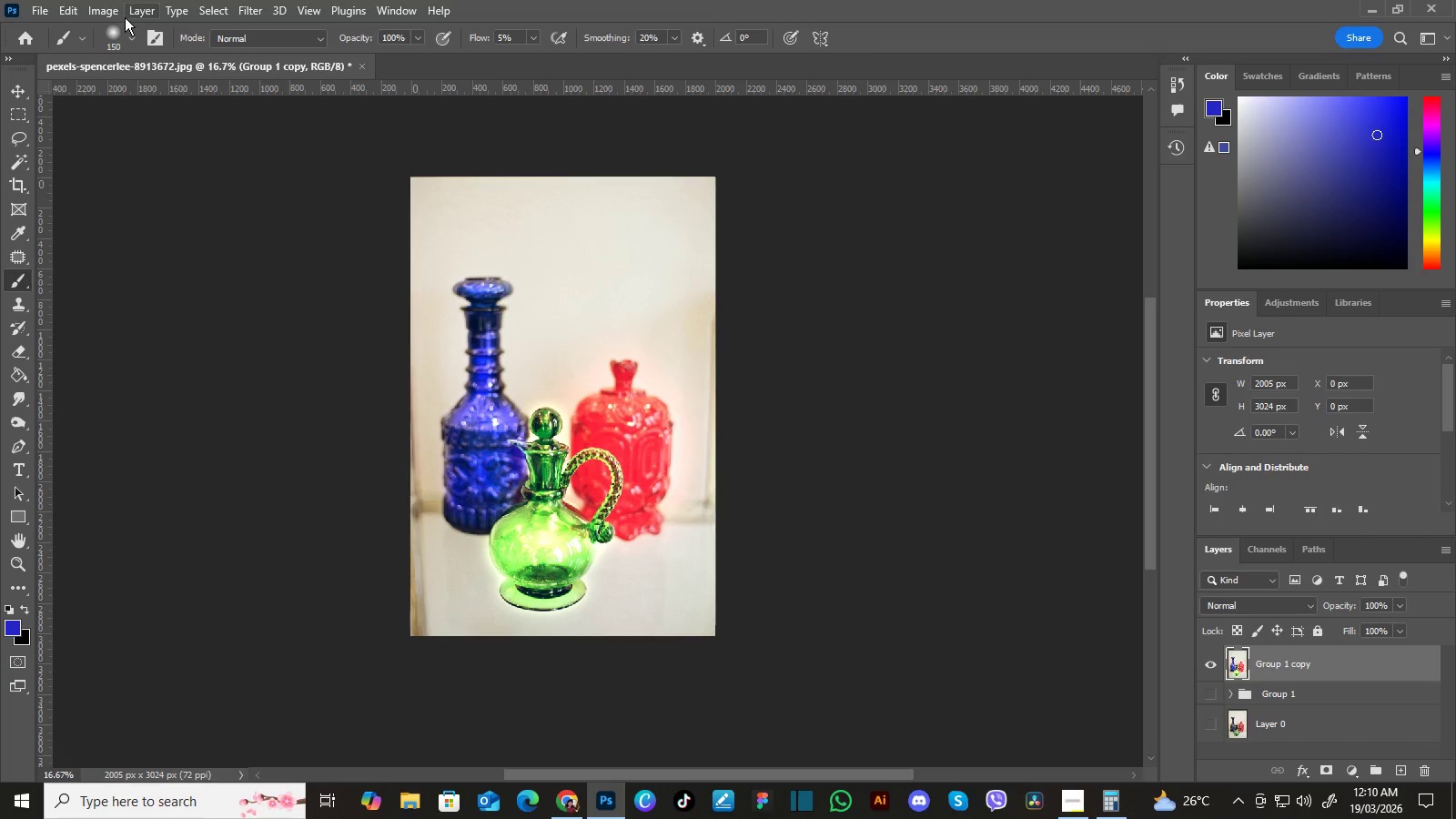 
left_click([132, 41])
 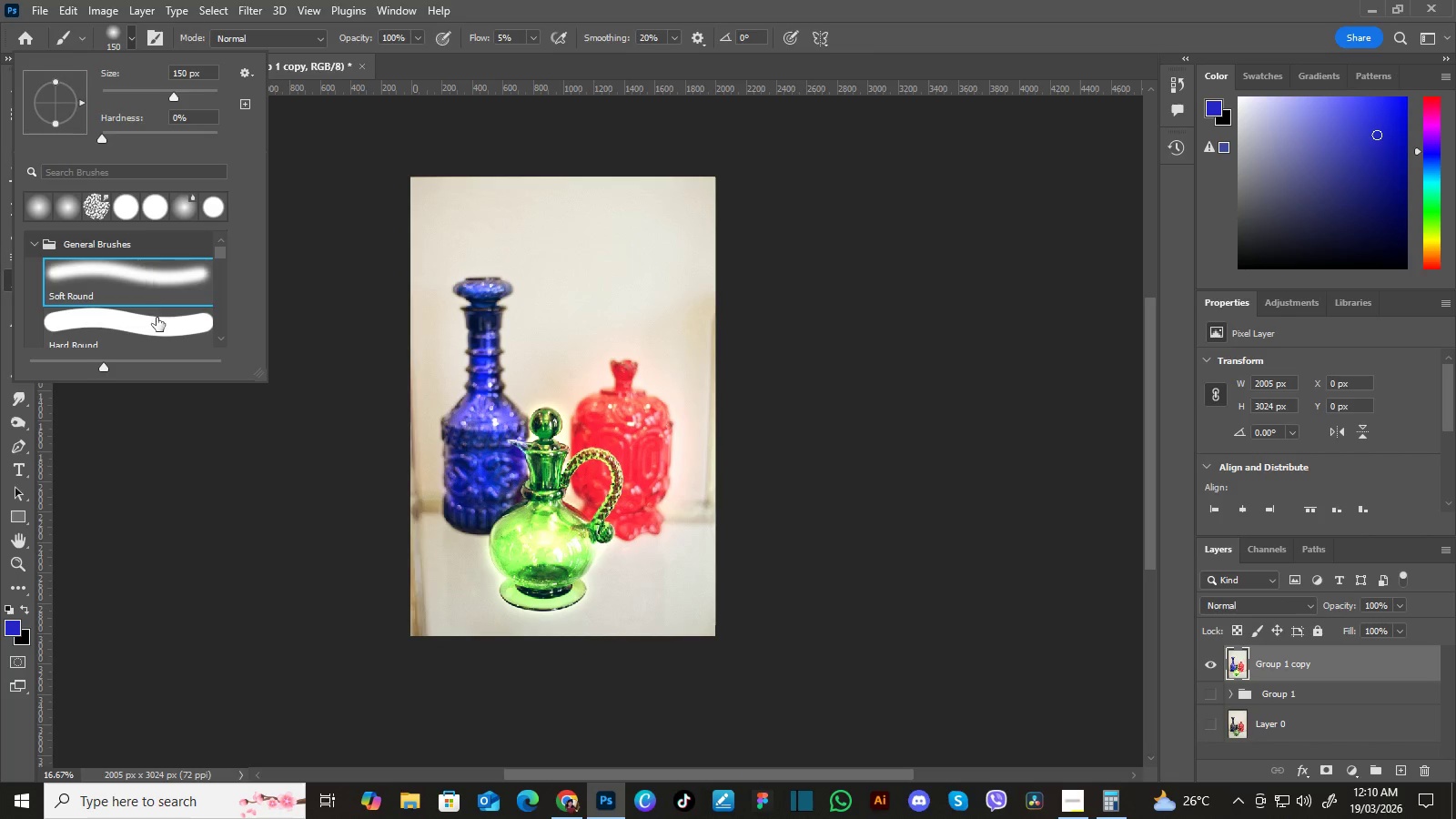 
left_click([164, 328])
 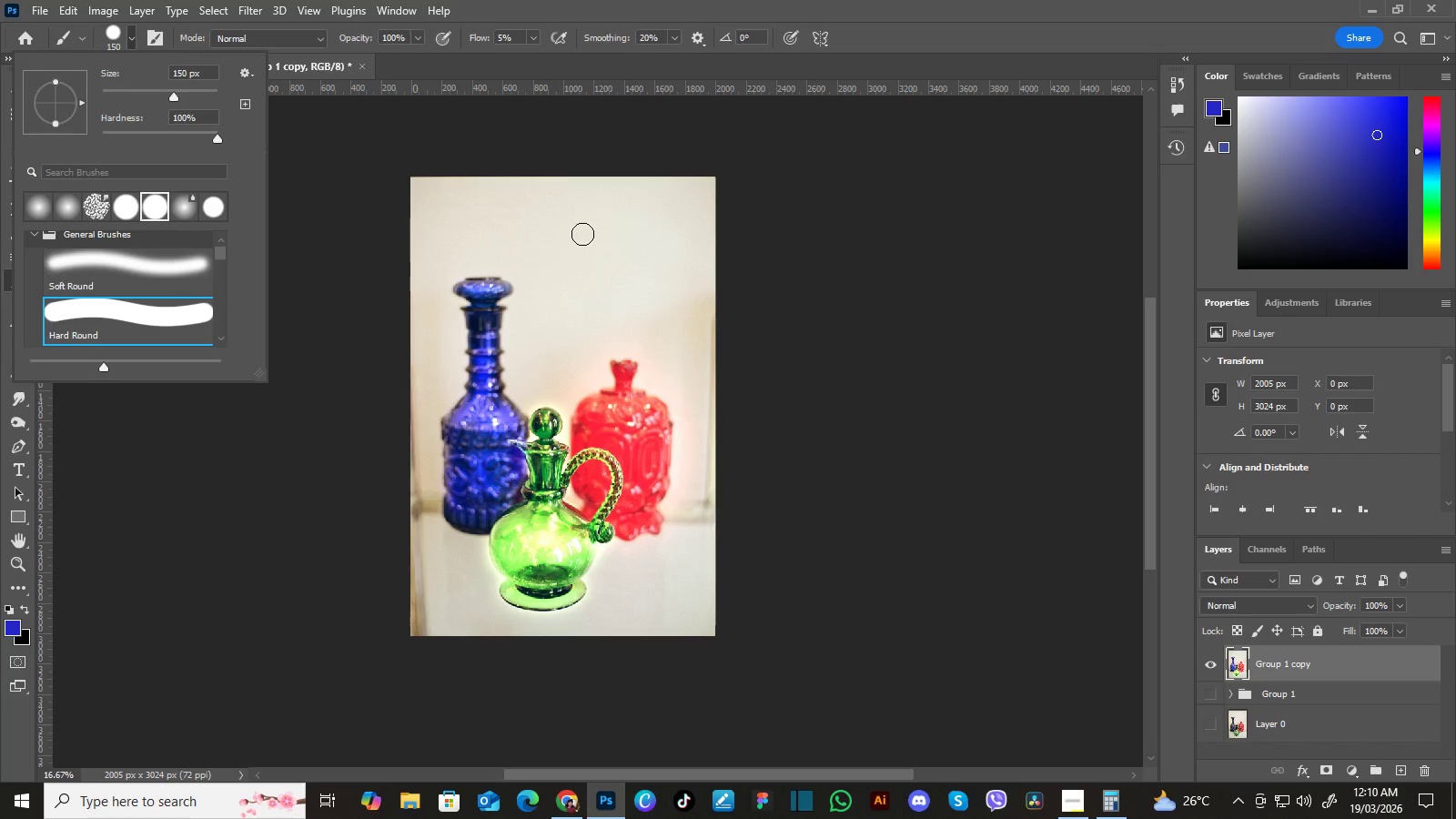 
key(Enter)
 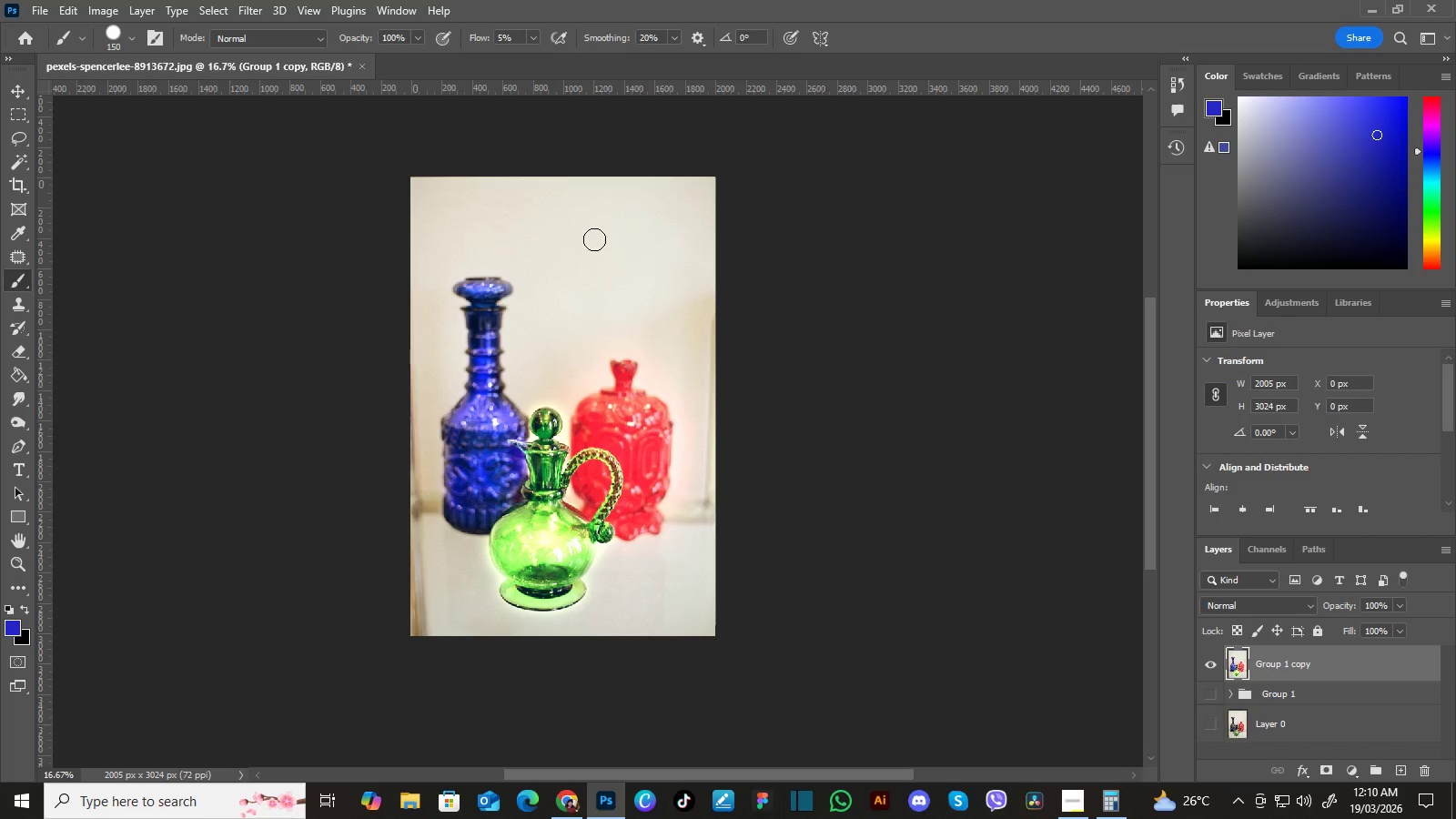 
hold_key(key=BracketRight, duration=0.8)
 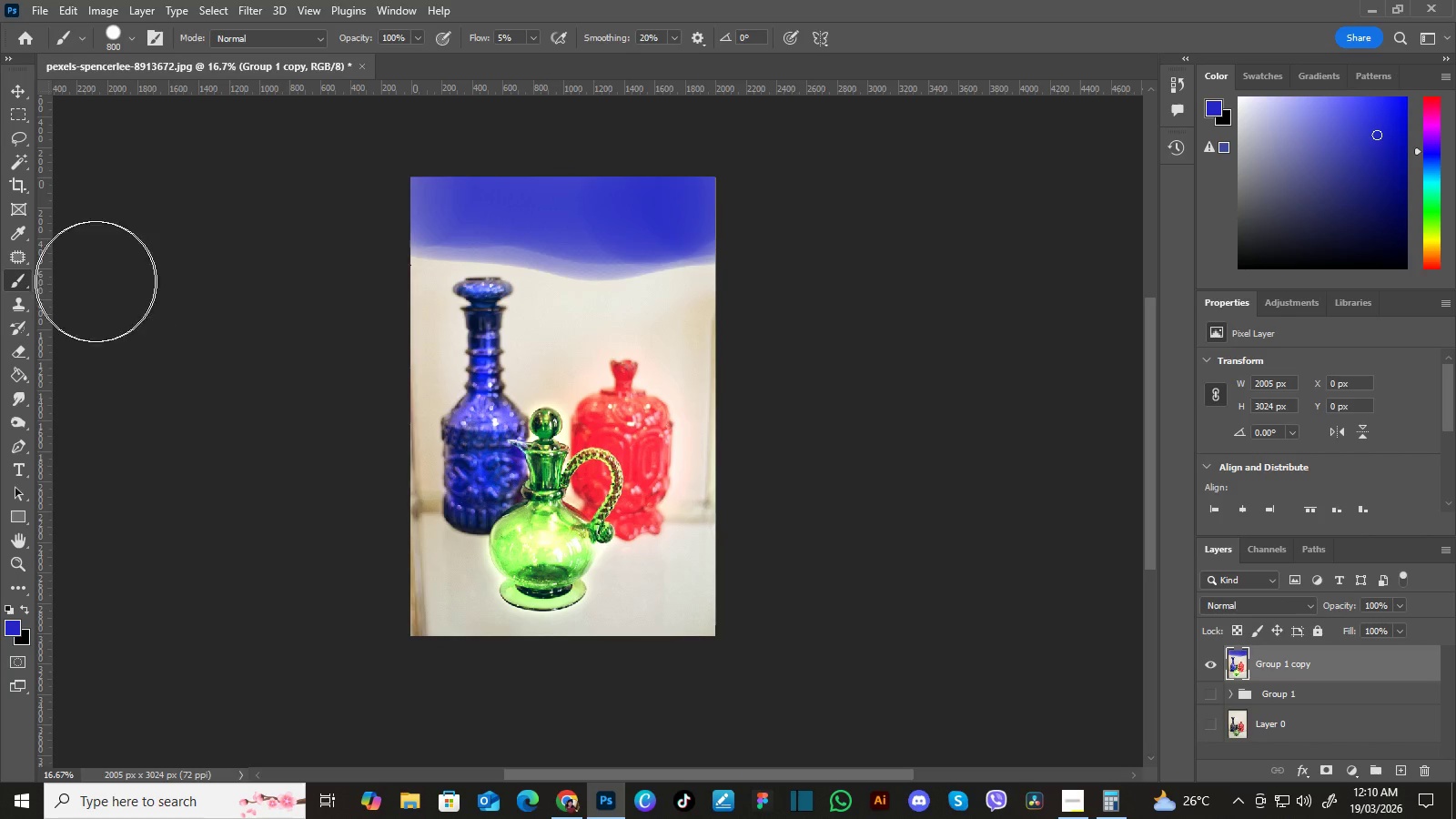 
wait(6.8)
 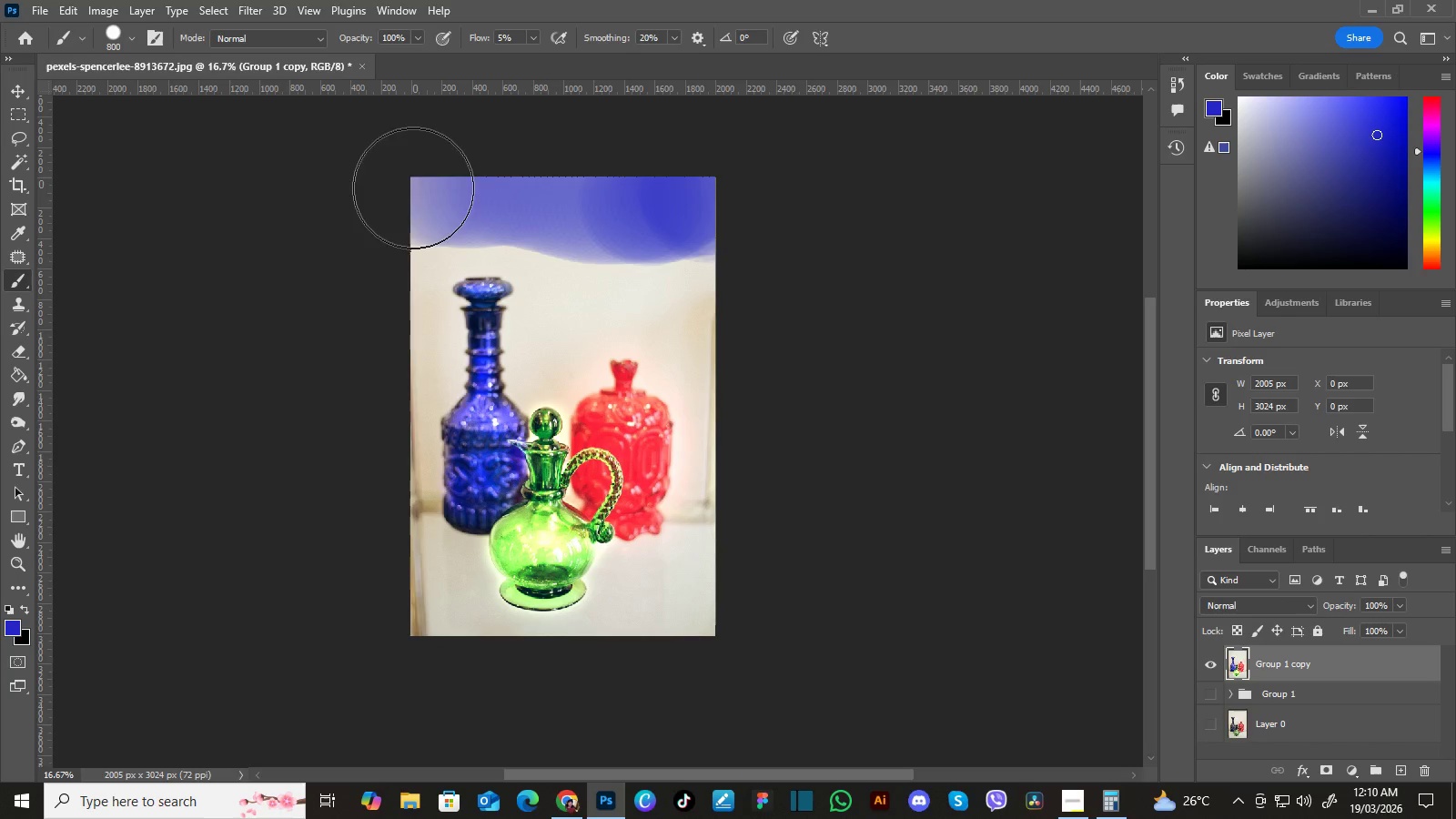 
left_click([25, 350])
 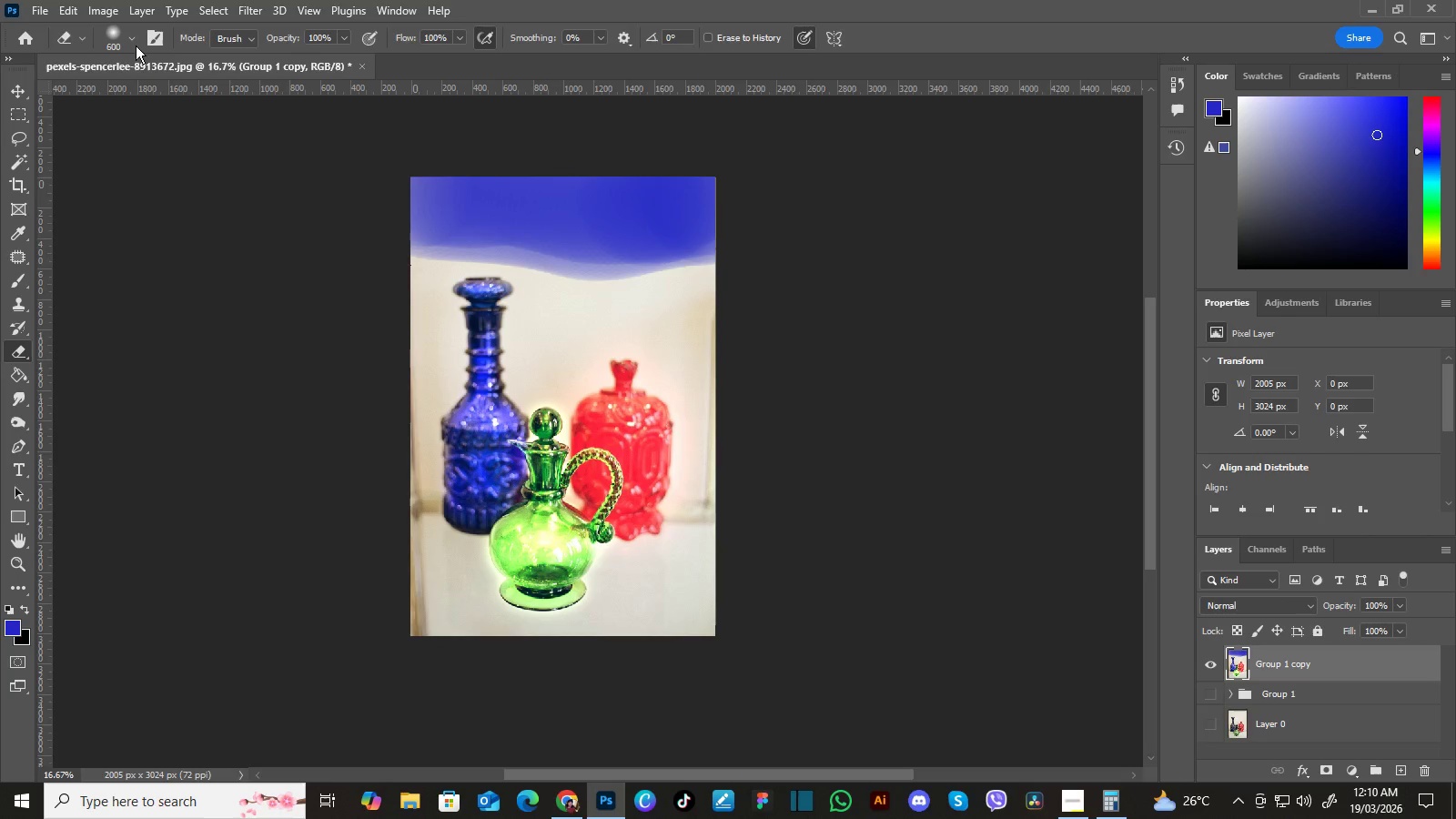 
left_click([133, 35])
 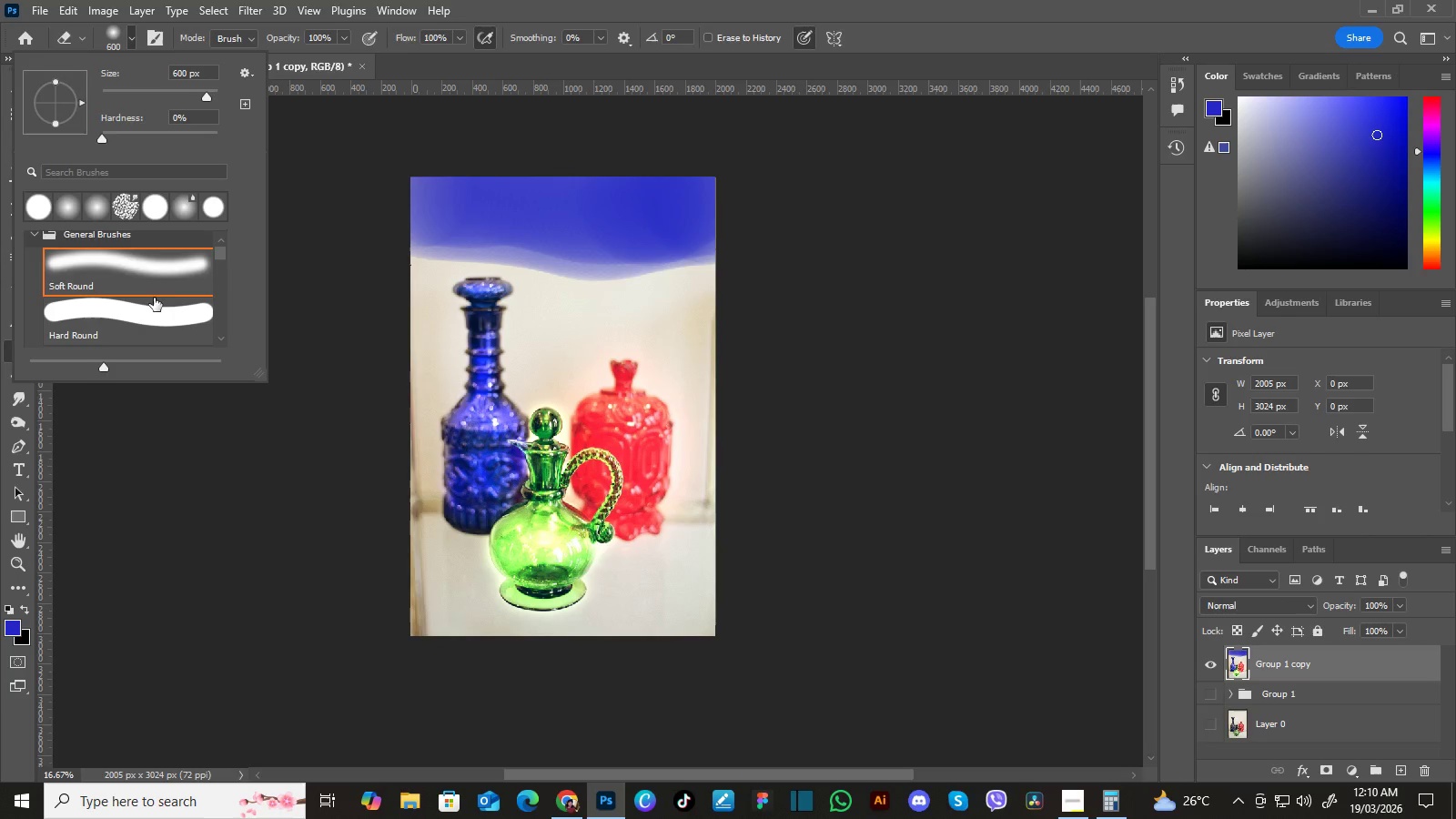 
left_click([162, 310])
 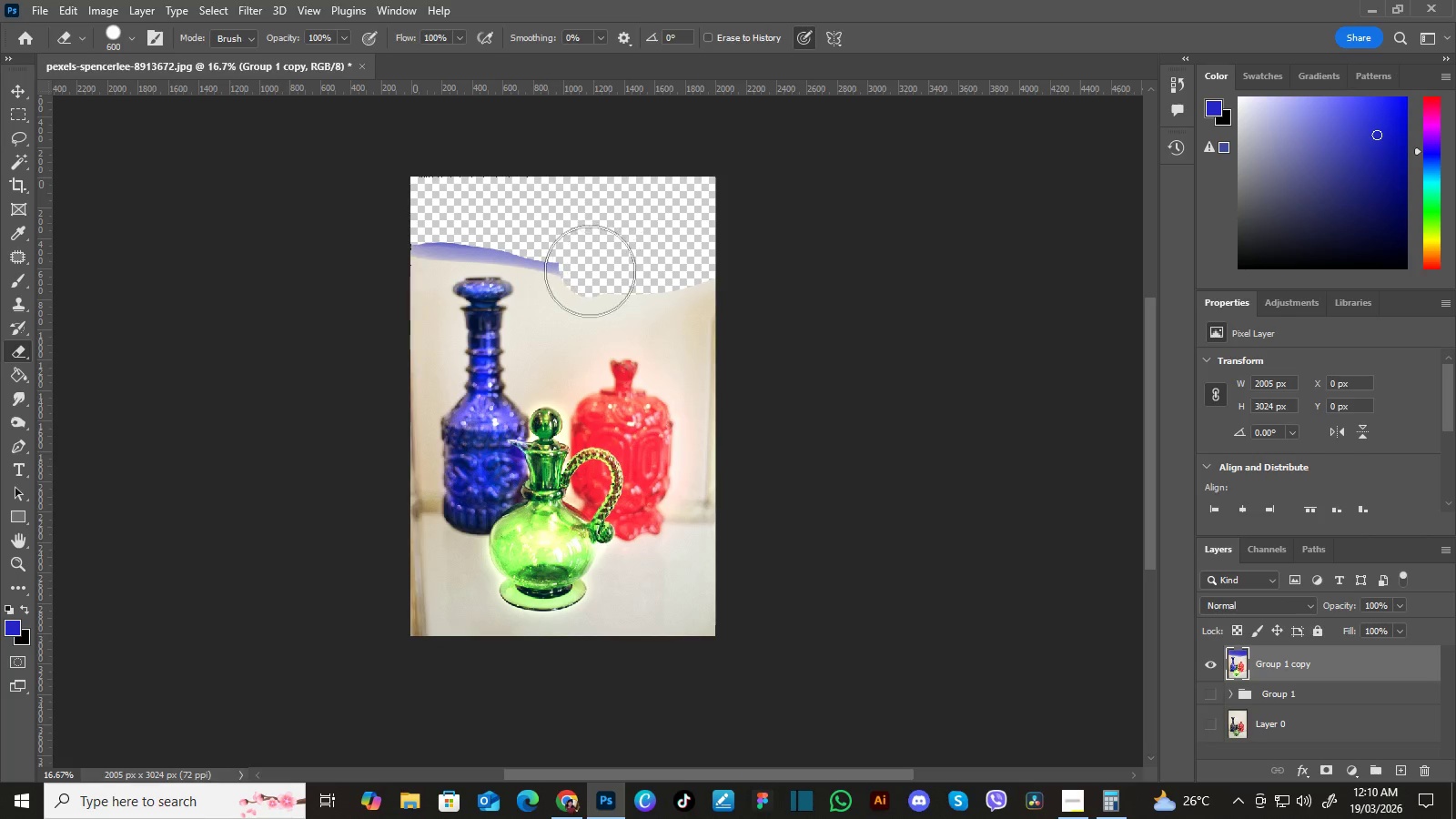 
wait(7.58)
 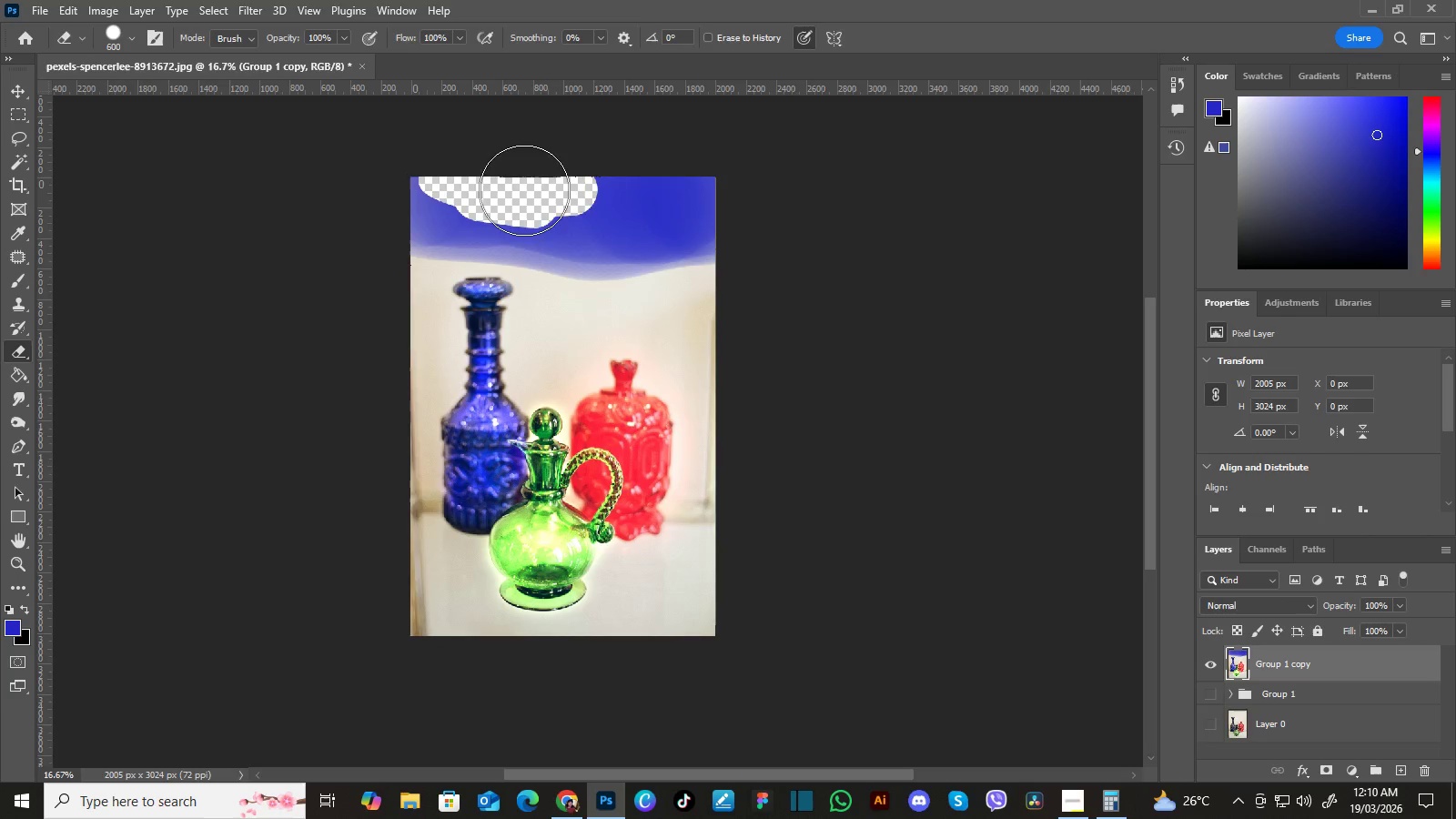 
left_click([1080, 800])